 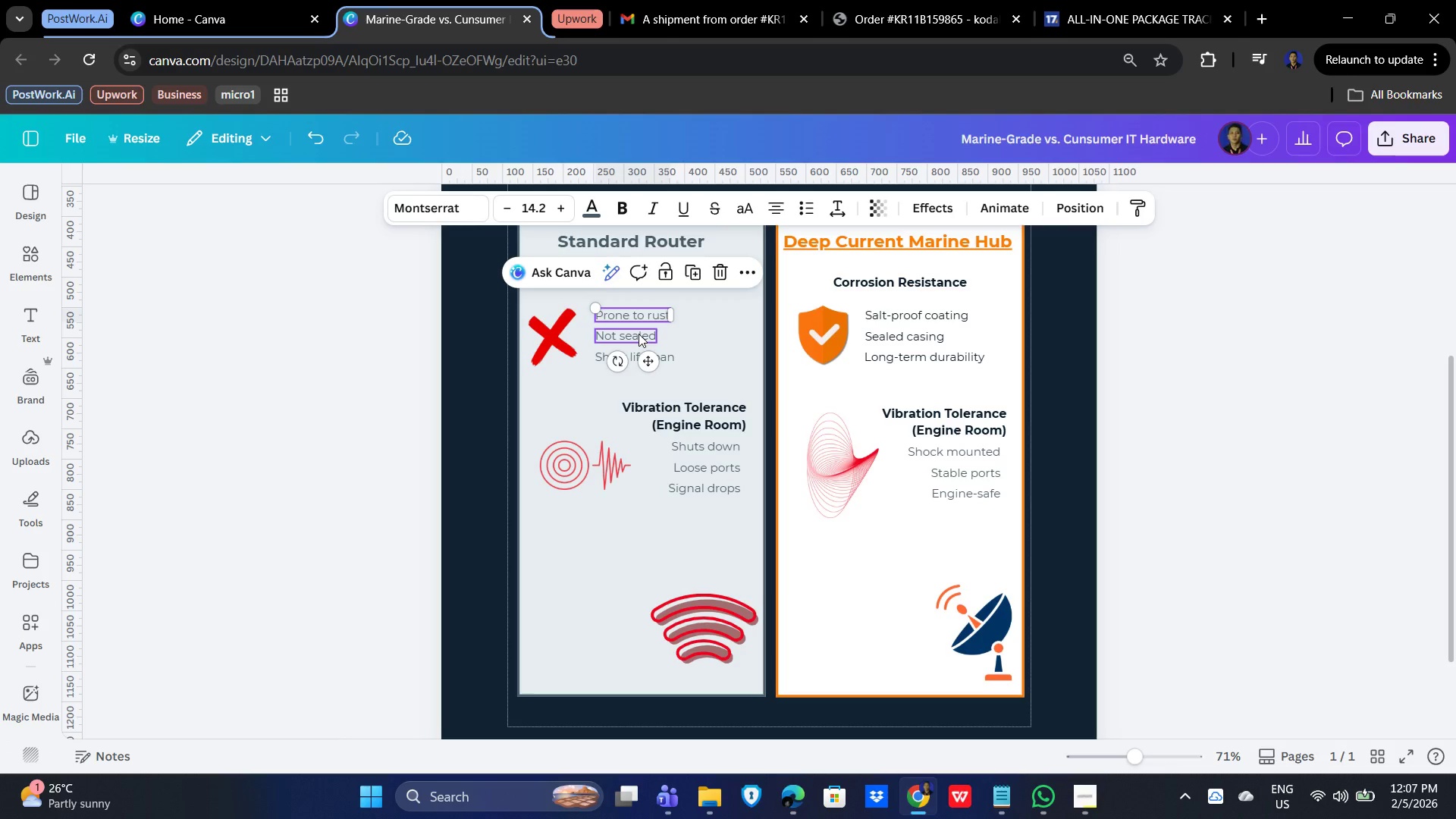 
hold_key(key=ShiftLeft, duration=1.5)
left_click([635, 337])
 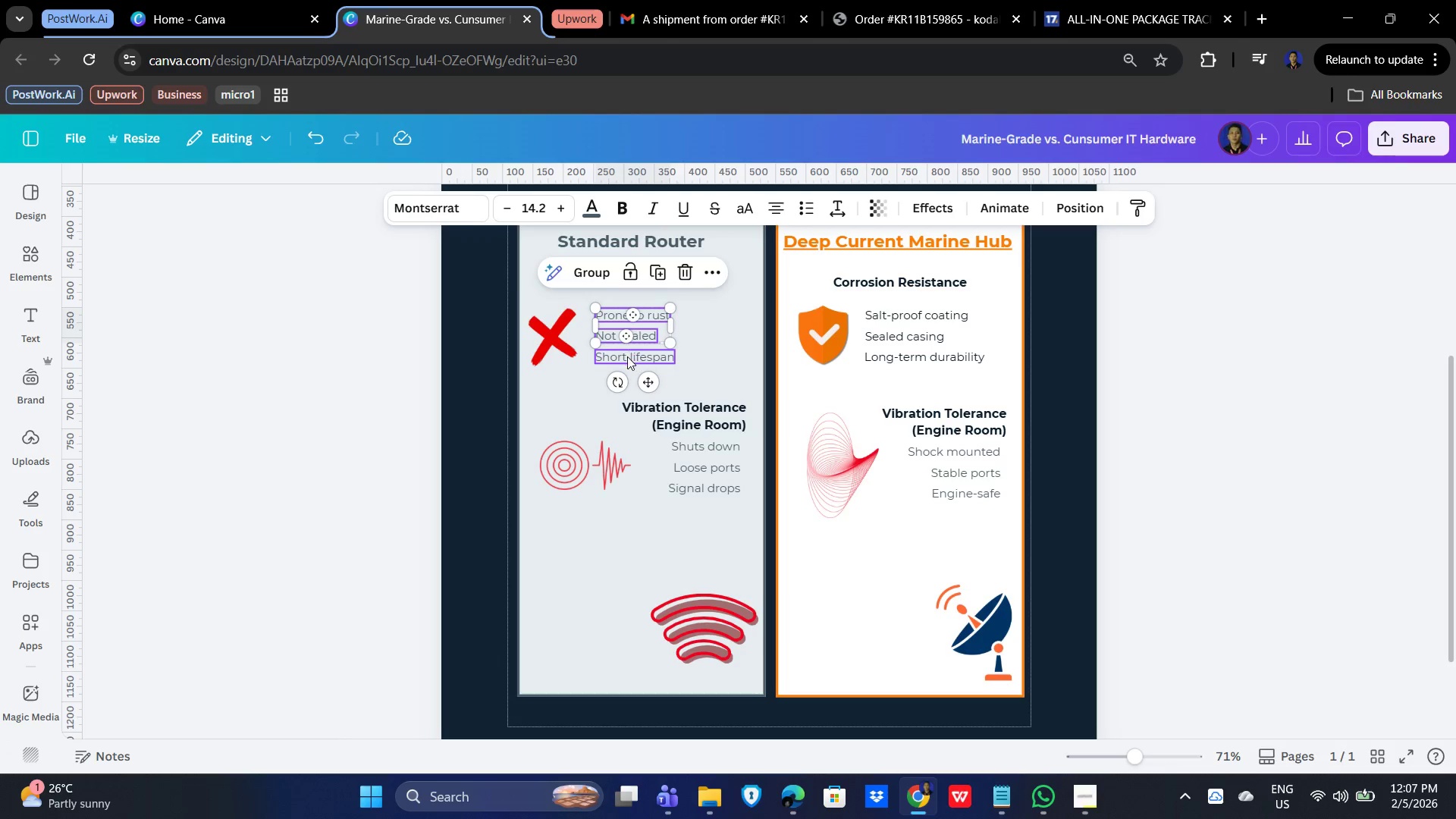 
left_click([627, 356])
 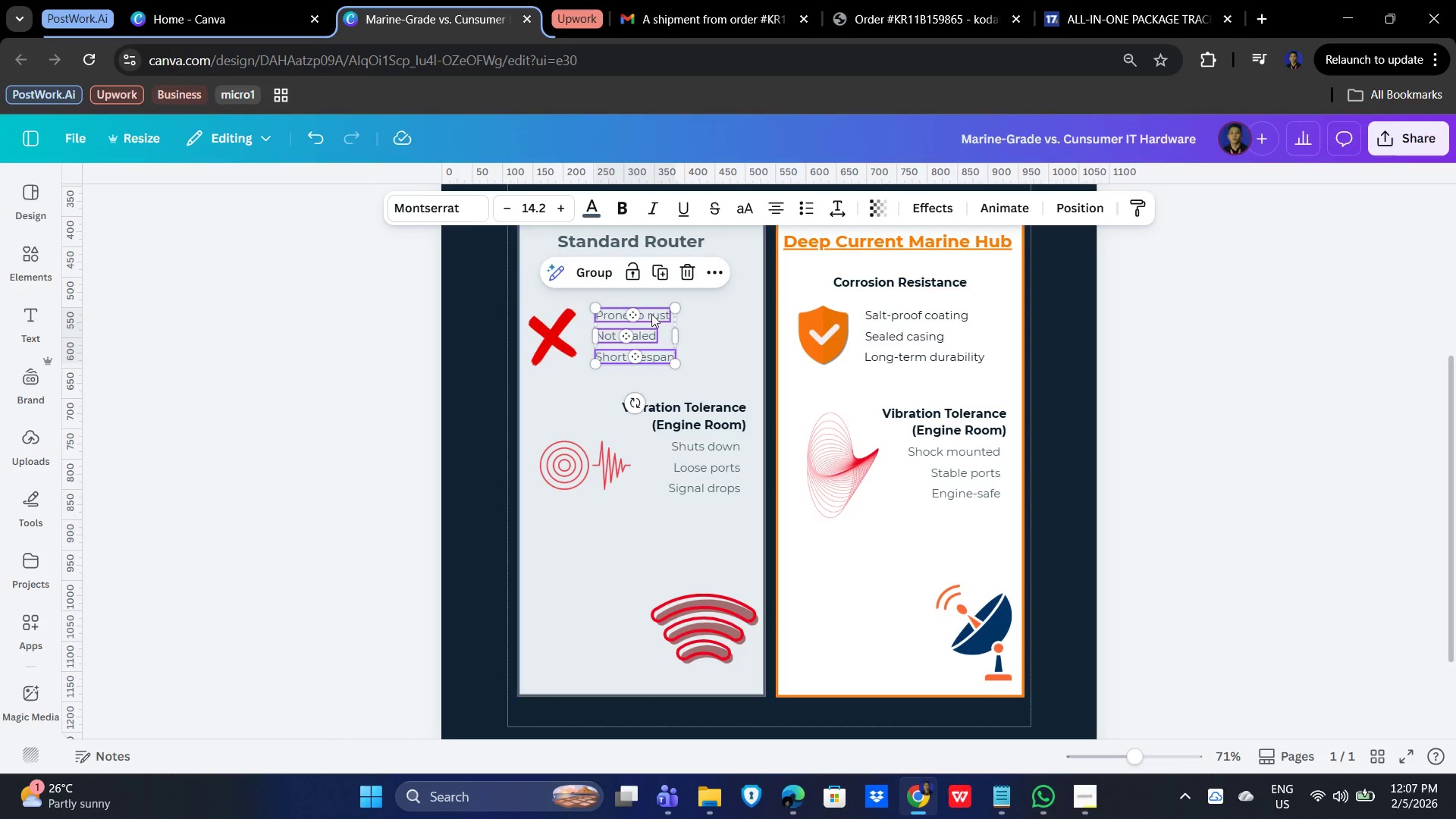 
key(Shift+ShiftLeft)
 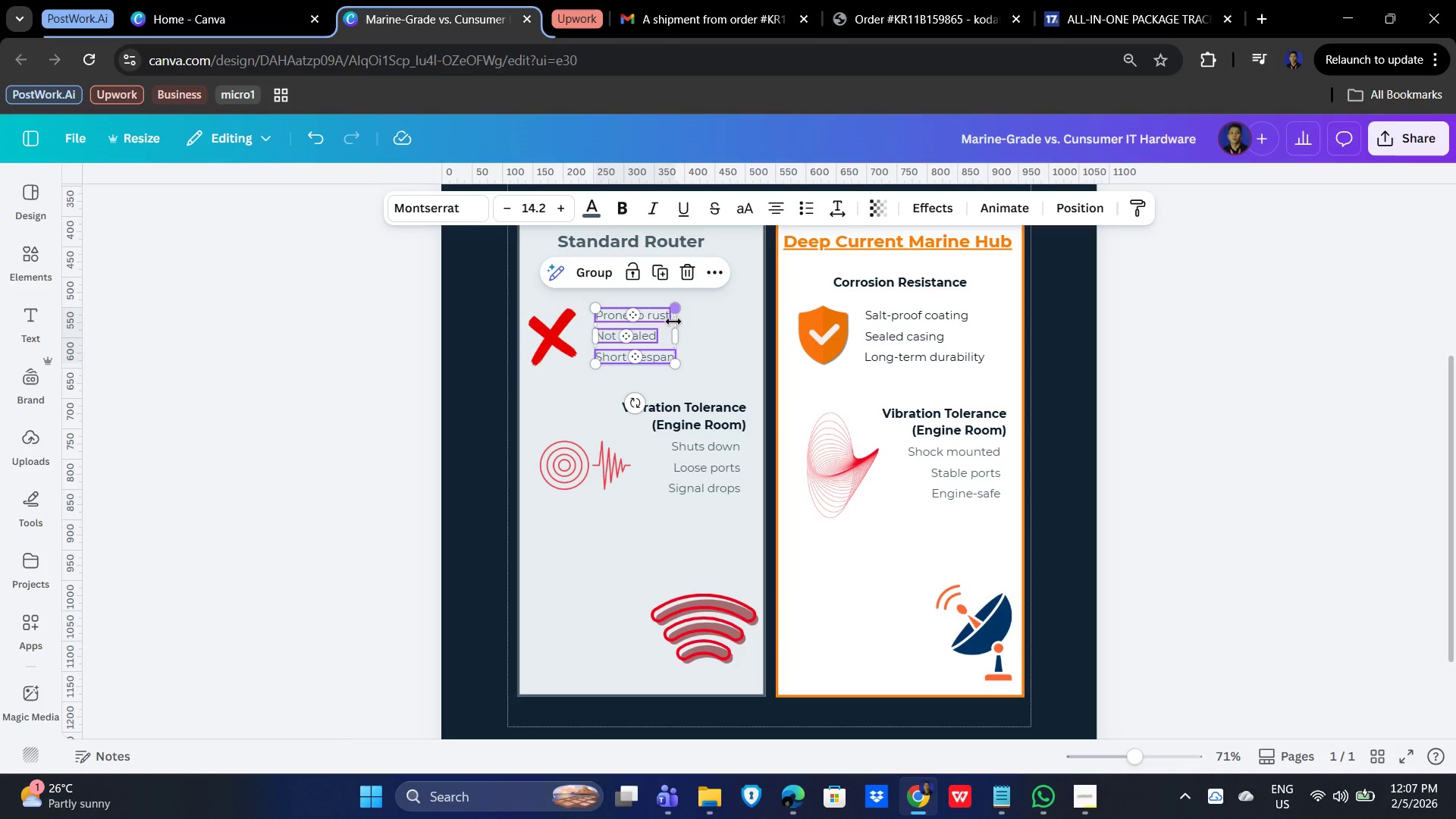 
key(Shift+ShiftLeft)
 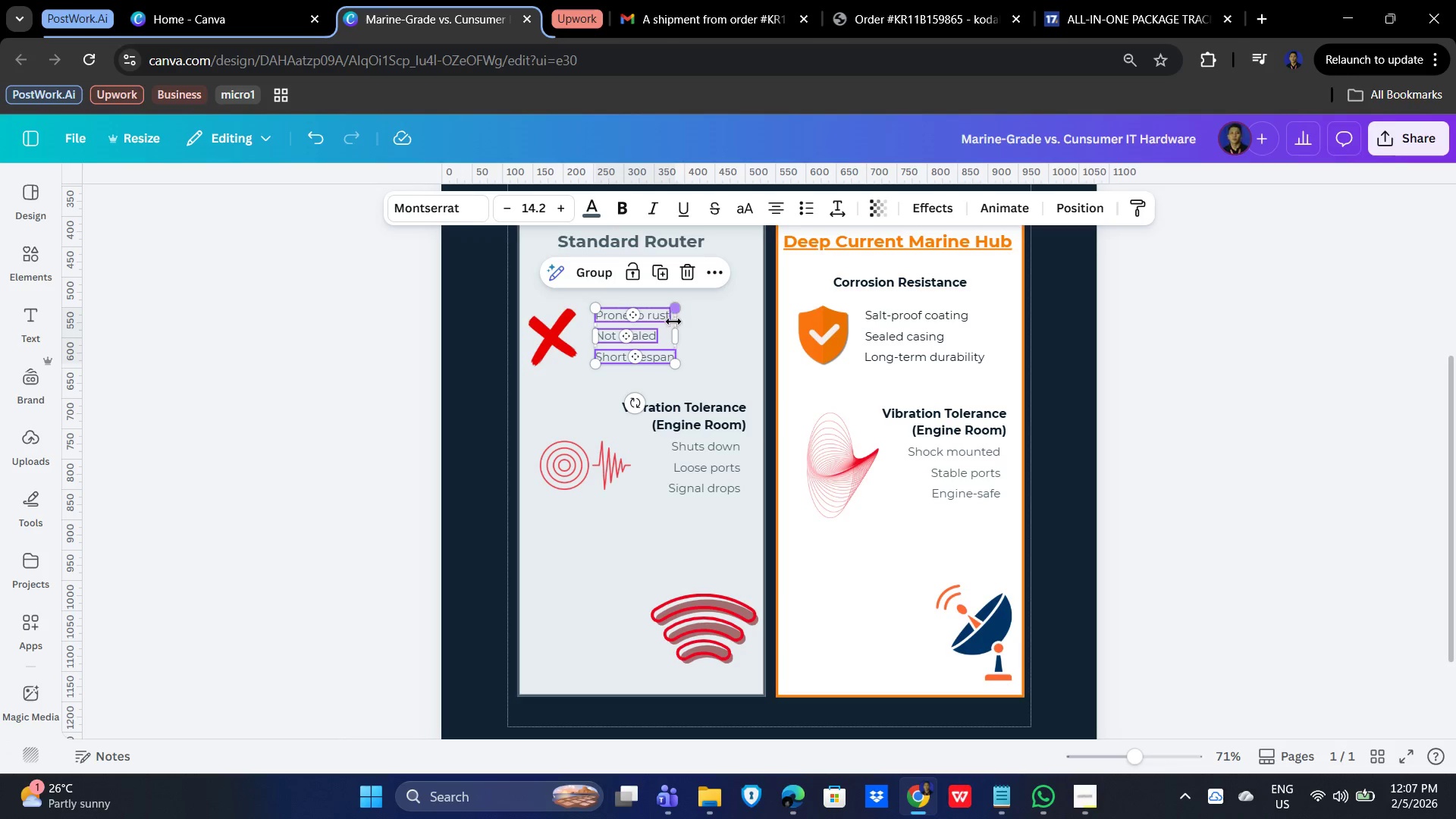 
key(Shift+ShiftLeft)
 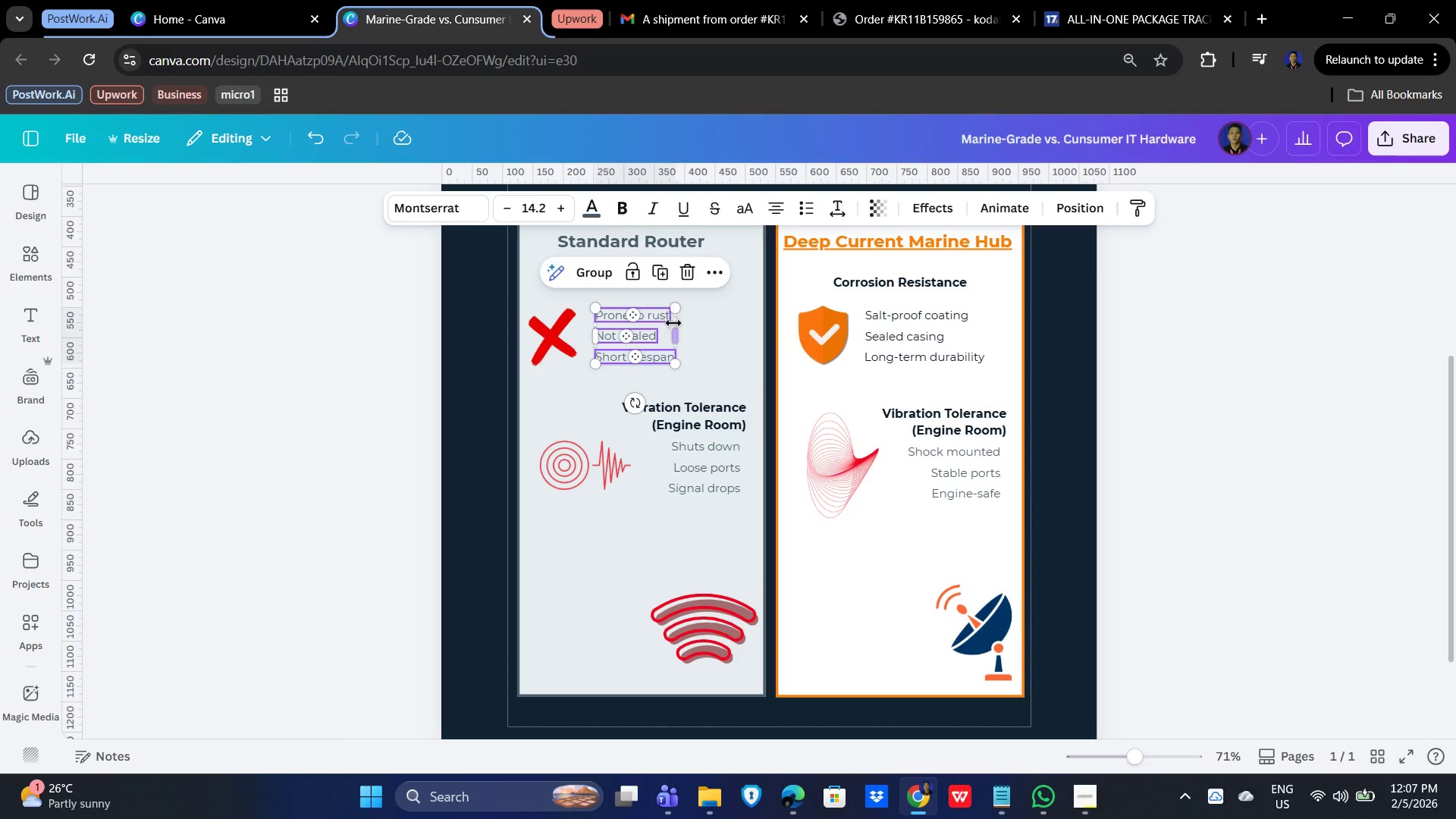 
hold_key(key=ShiftLeft, duration=1.55)
 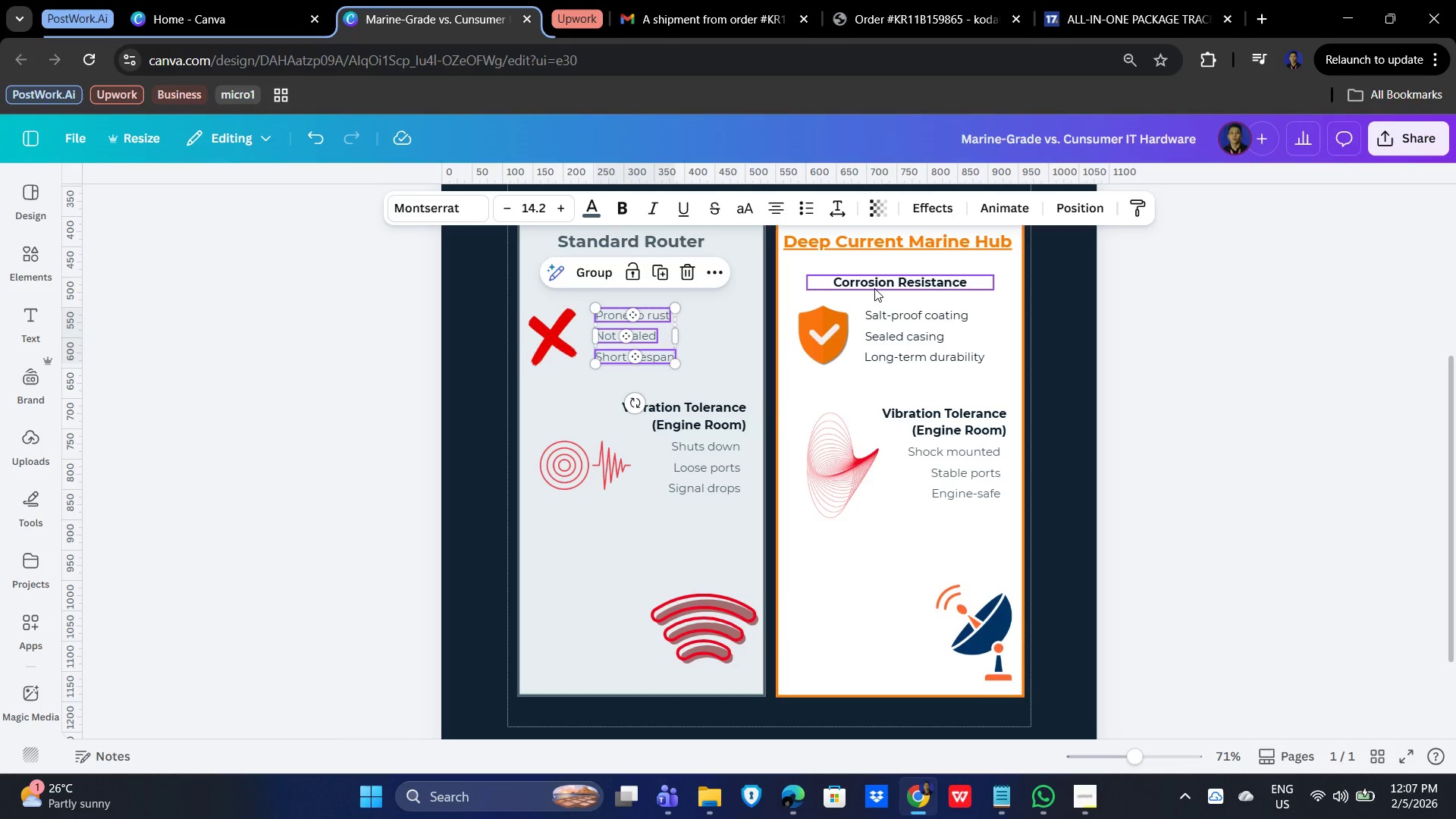 
hold_key(key=ControlLeft, duration=0.56)
 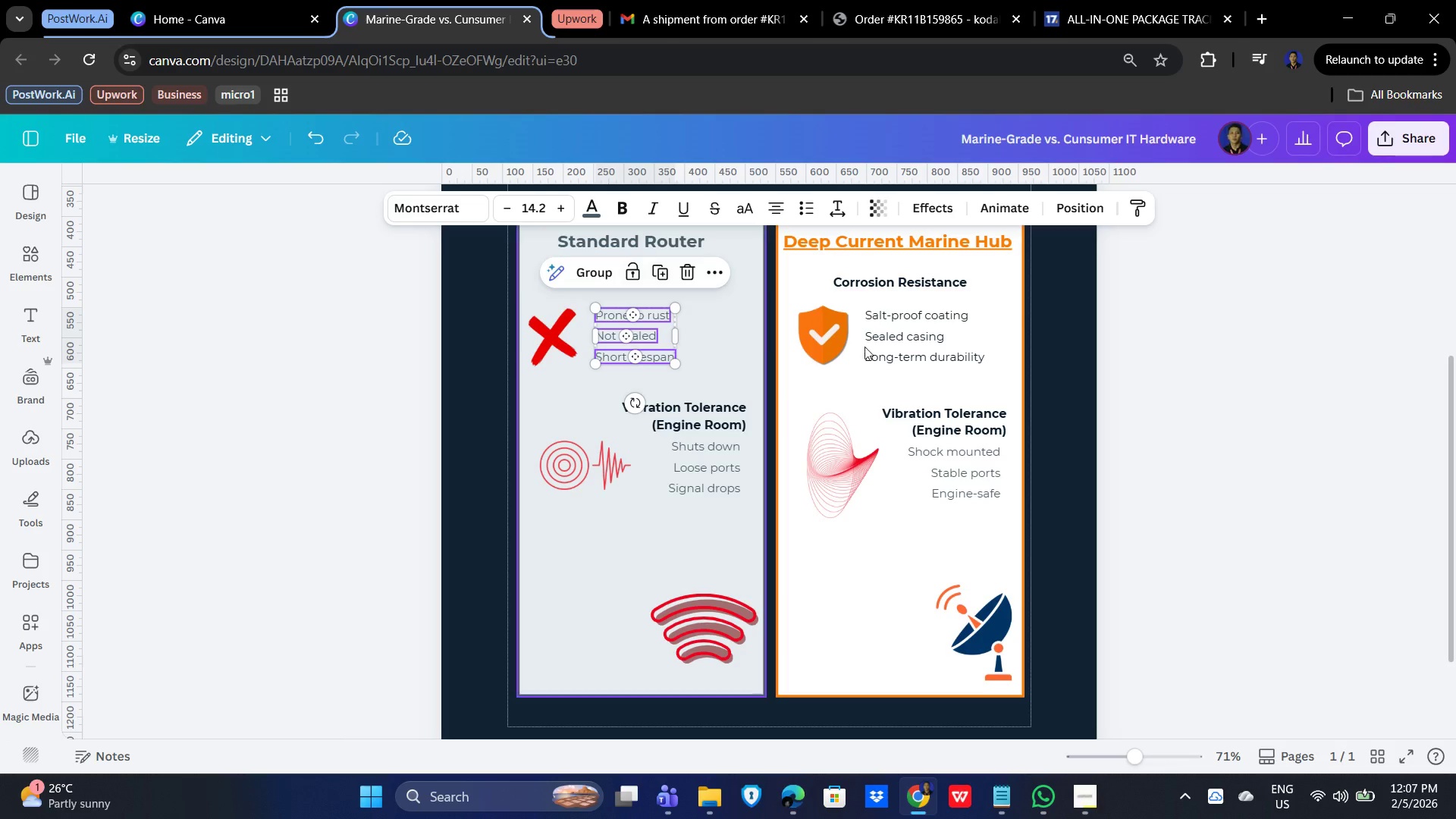 
hold_key(key=ShiftLeft, duration=1.17)
 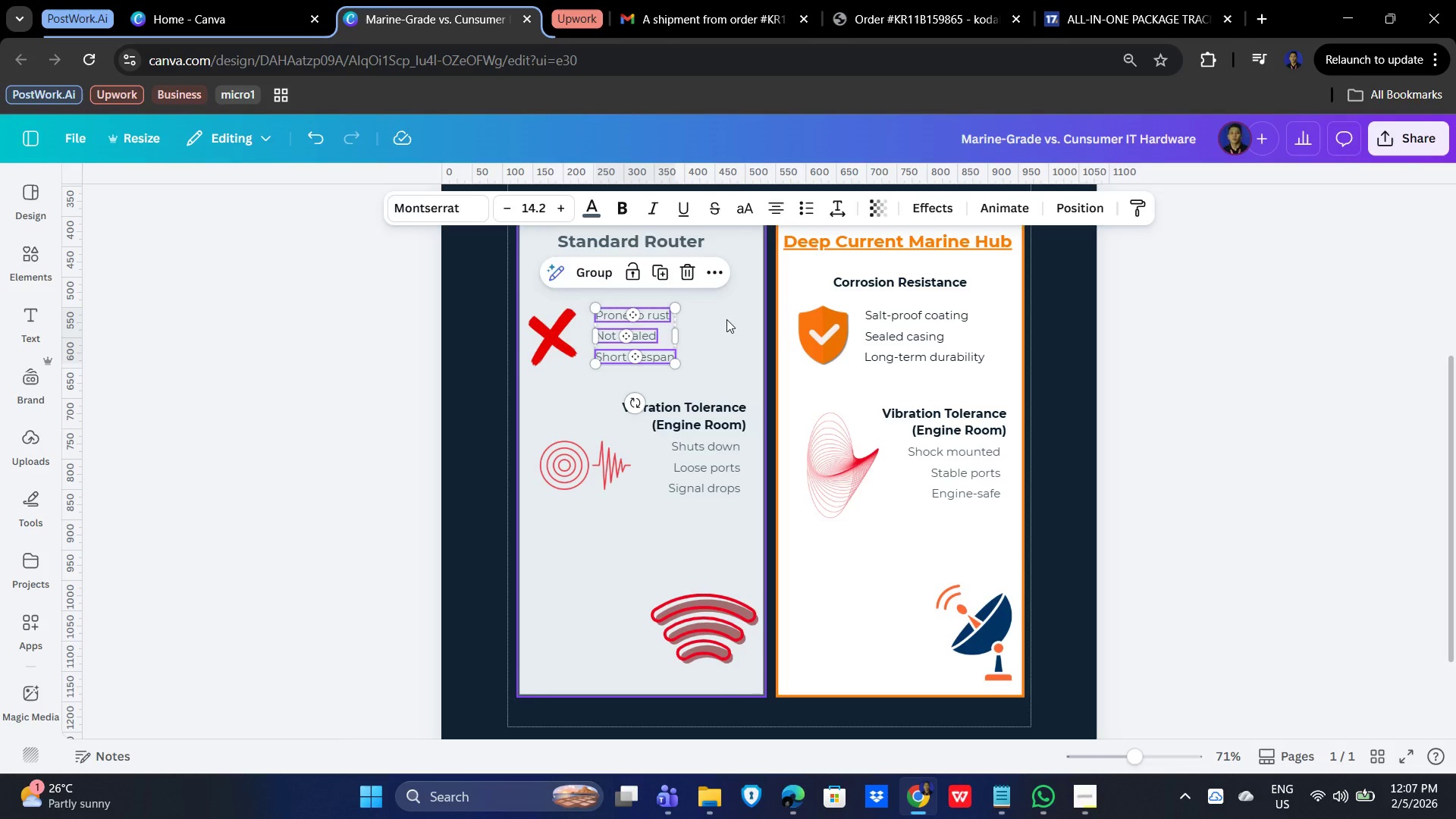 
left_click([726, 319])
 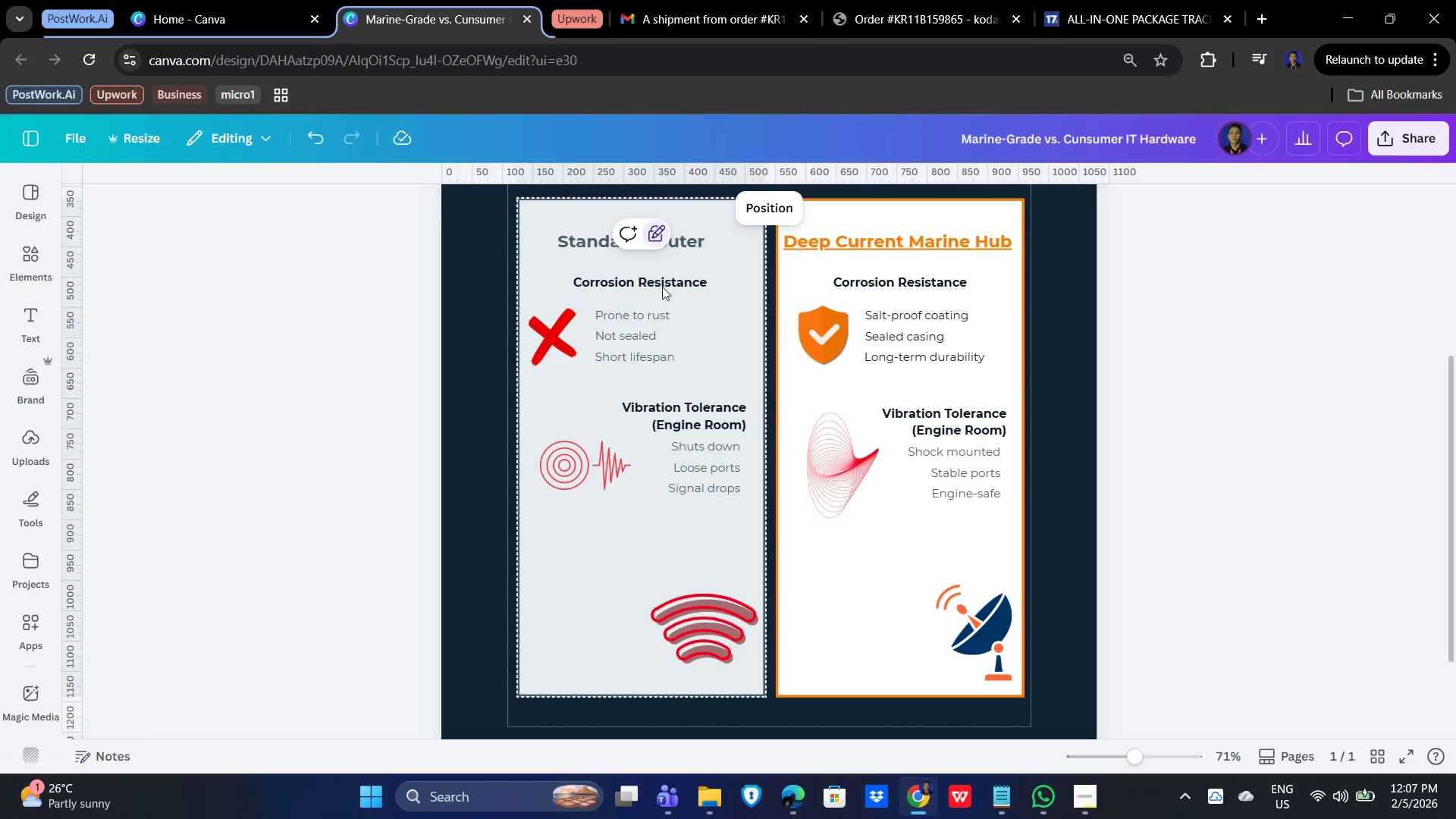 
left_click([662, 284])
 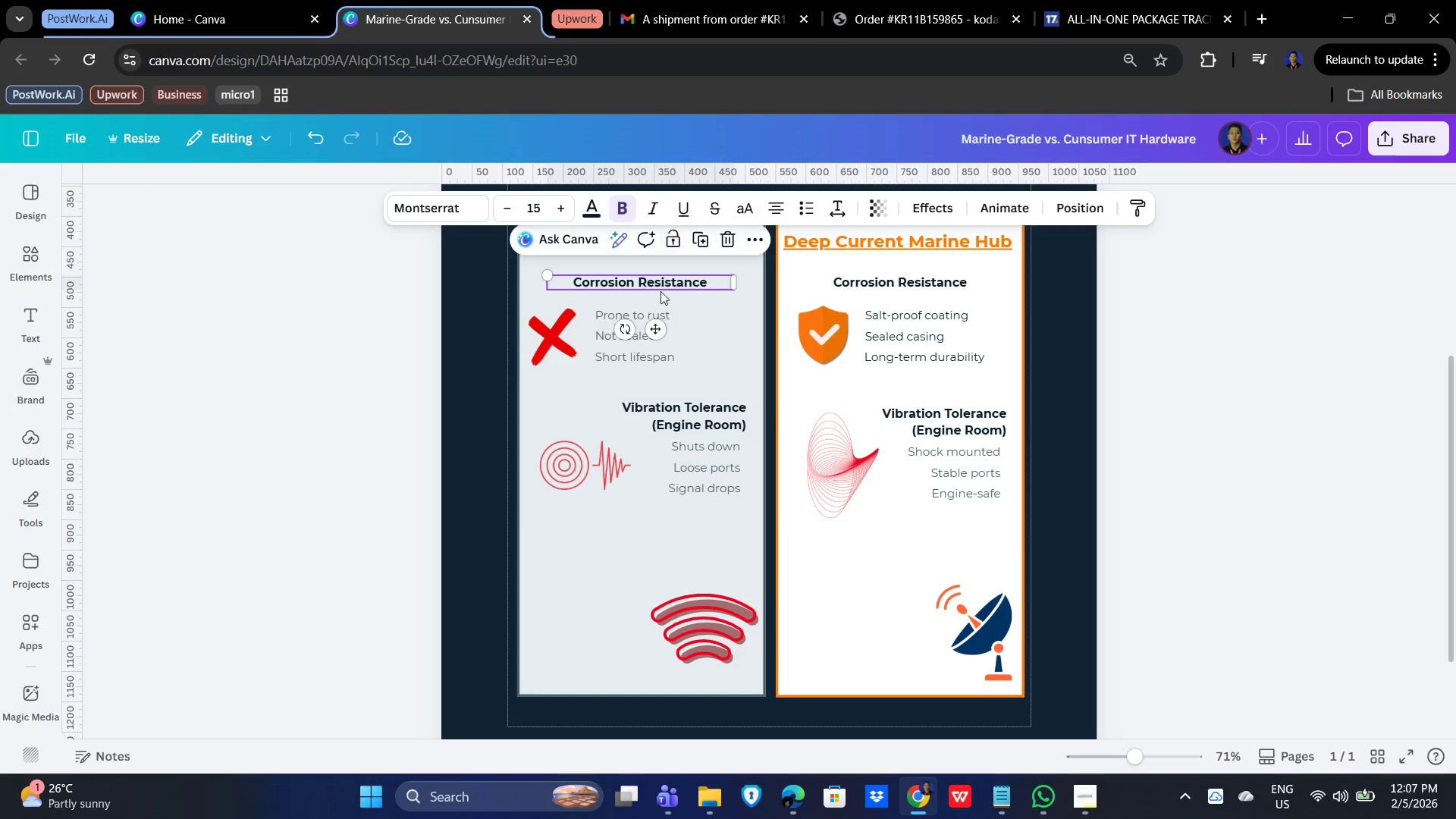 
hold_key(key=ShiftLeft, duration=1.5)
left_click([641, 332])
 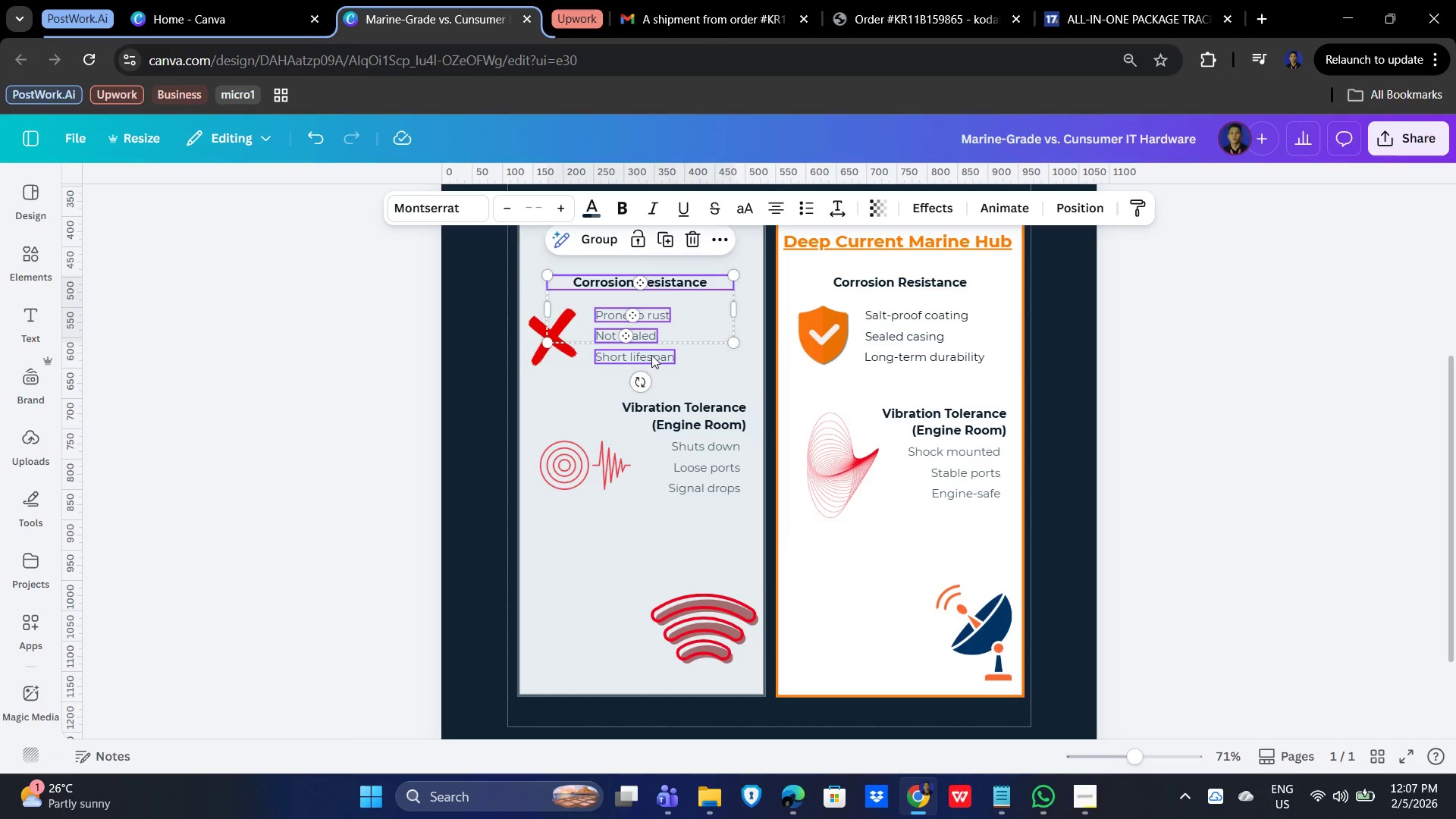 
hold_key(key=ShiftLeft, duration=0.33)
 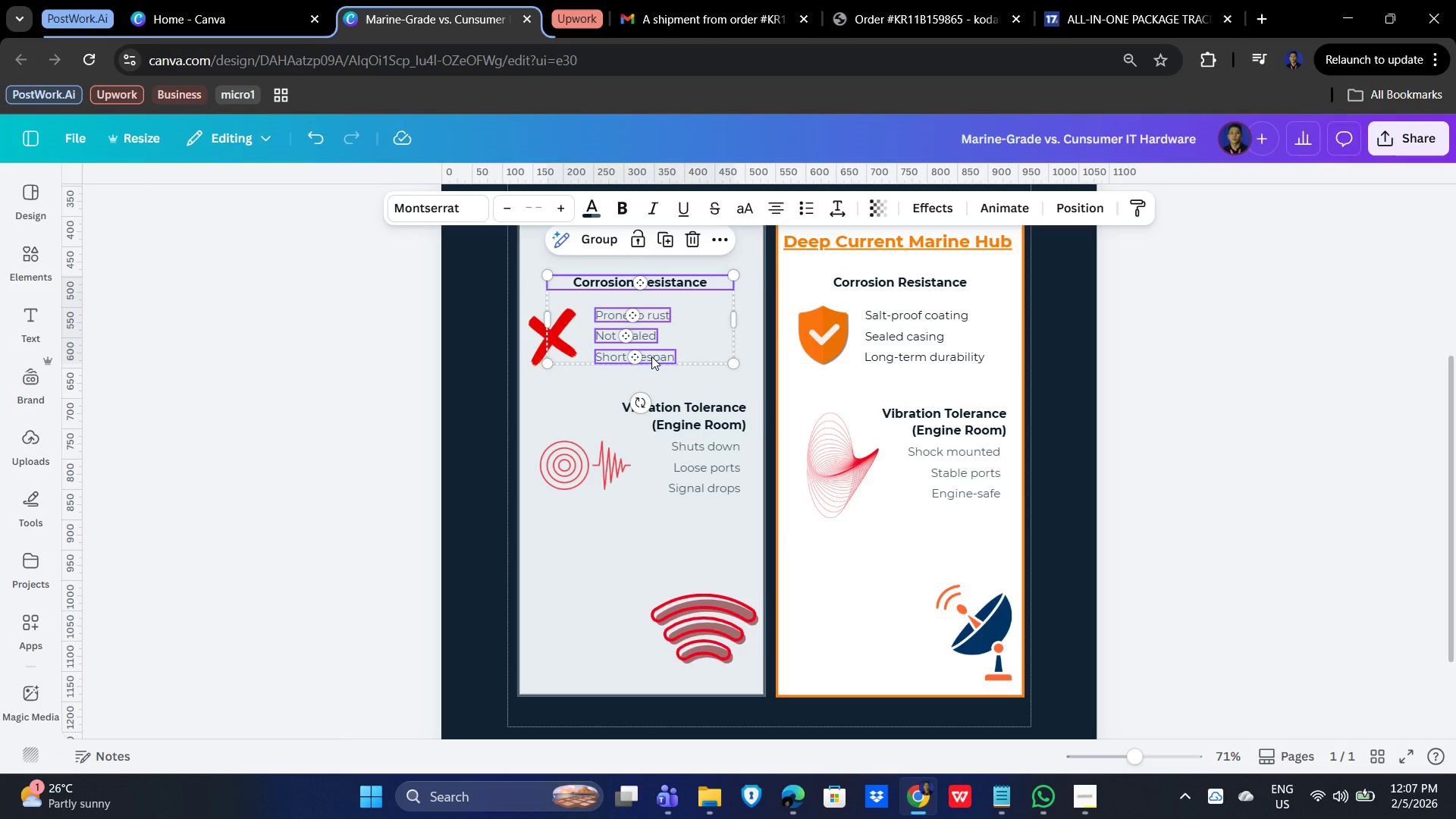 
key(Control+C)
 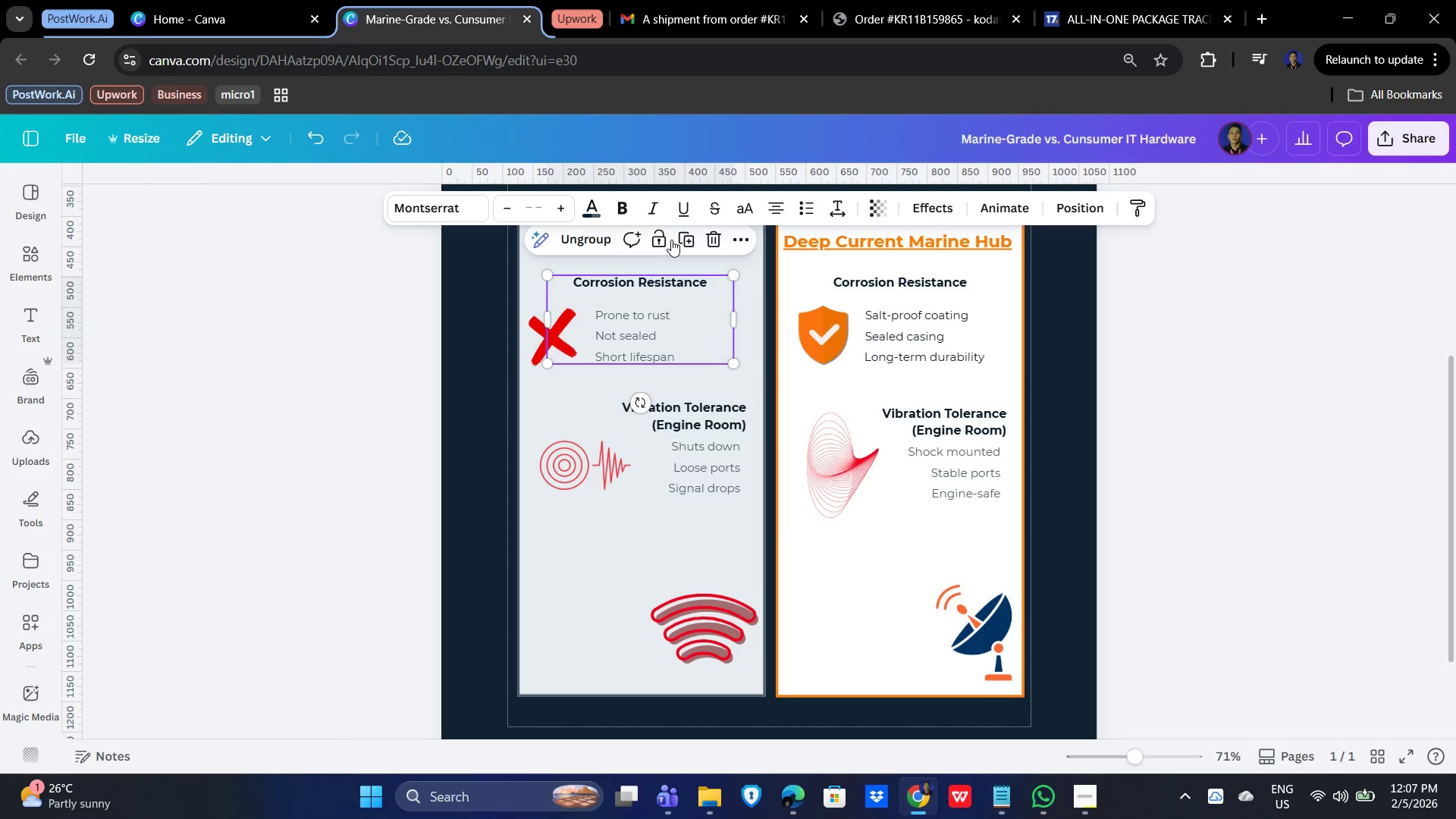 
left_click([691, 236])
 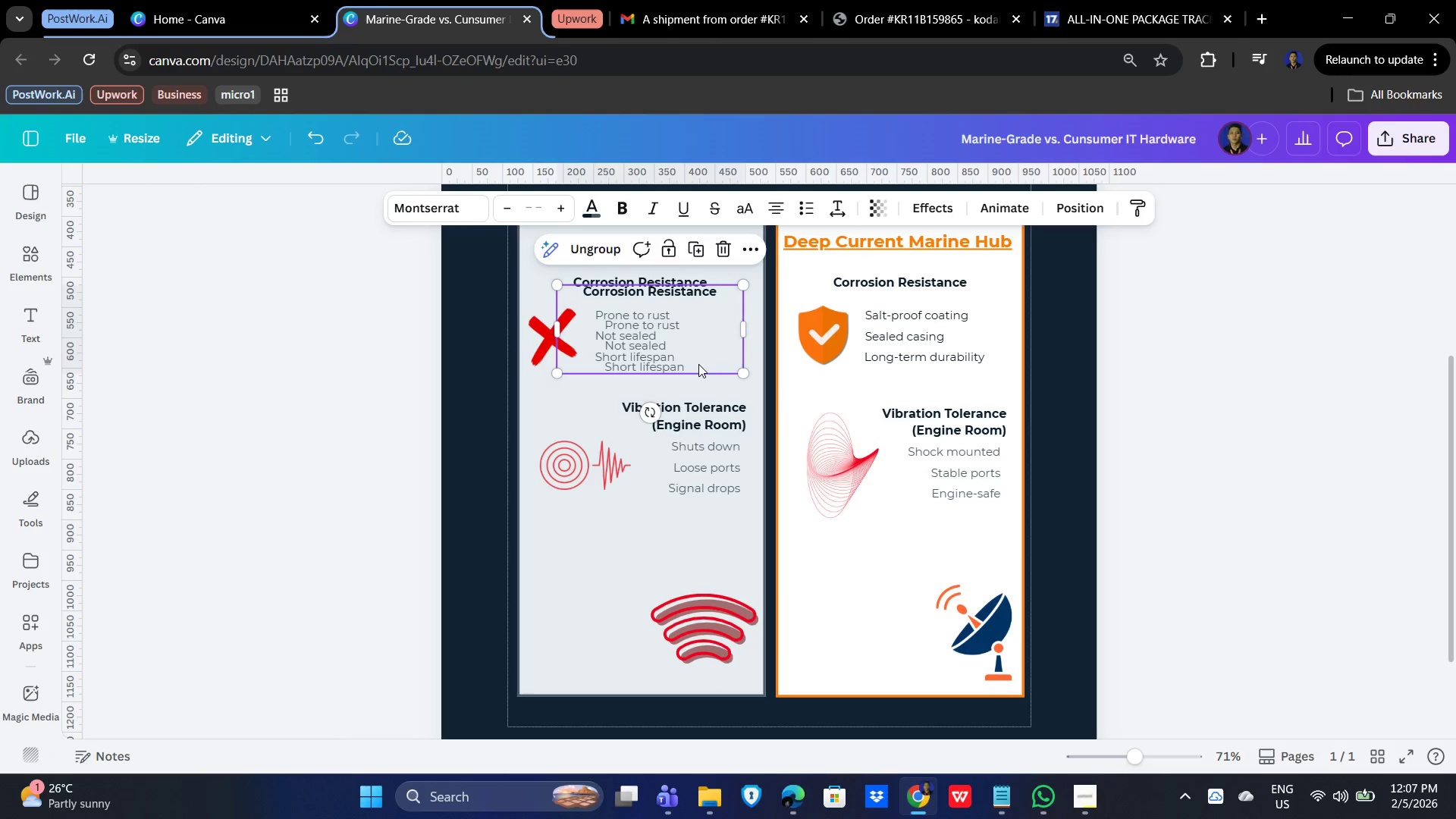 
left_click_drag(start_coordinate=[673, 354], to_coordinate=[638, 629])
 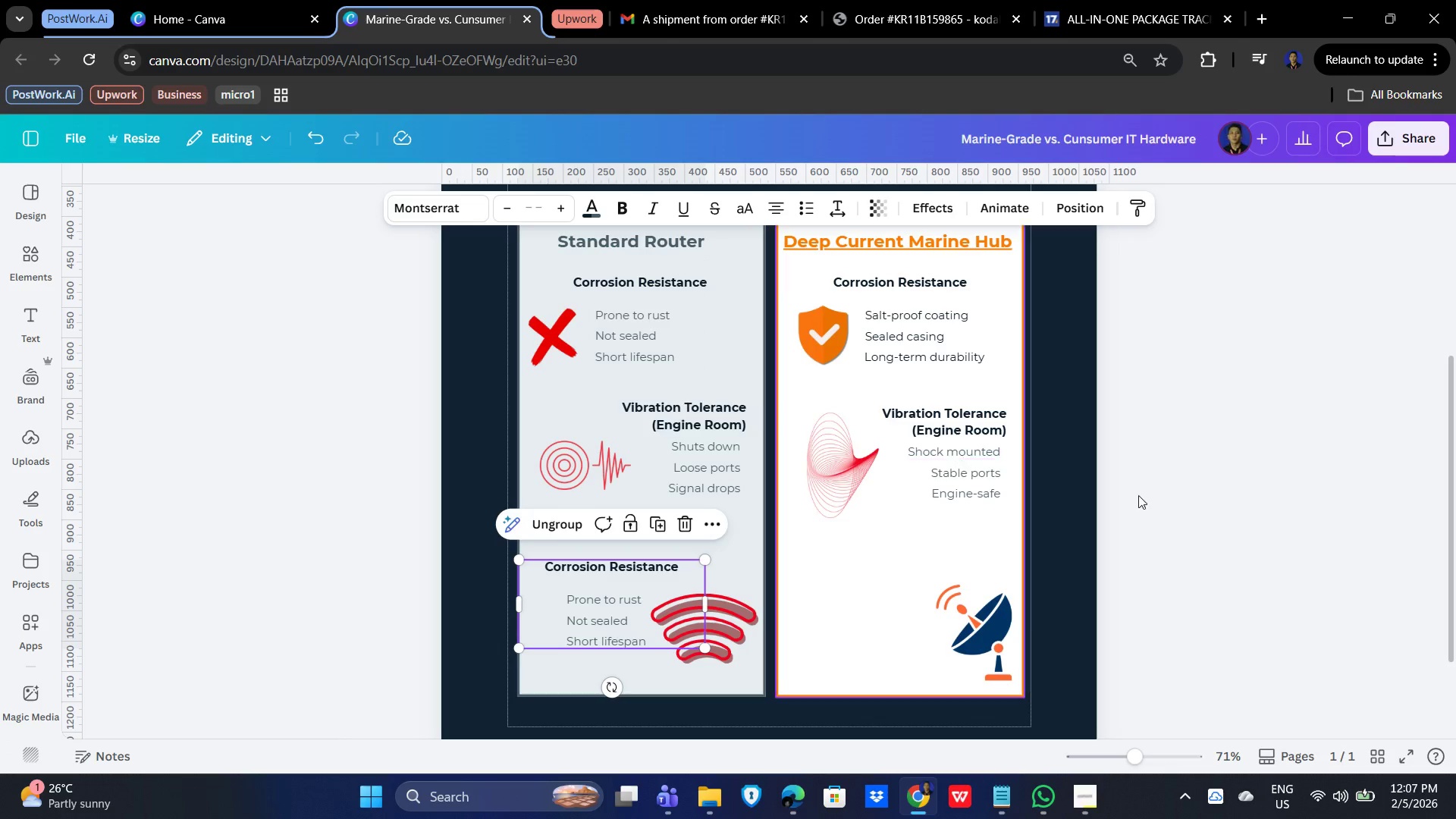 
left_click([1302, 491])
 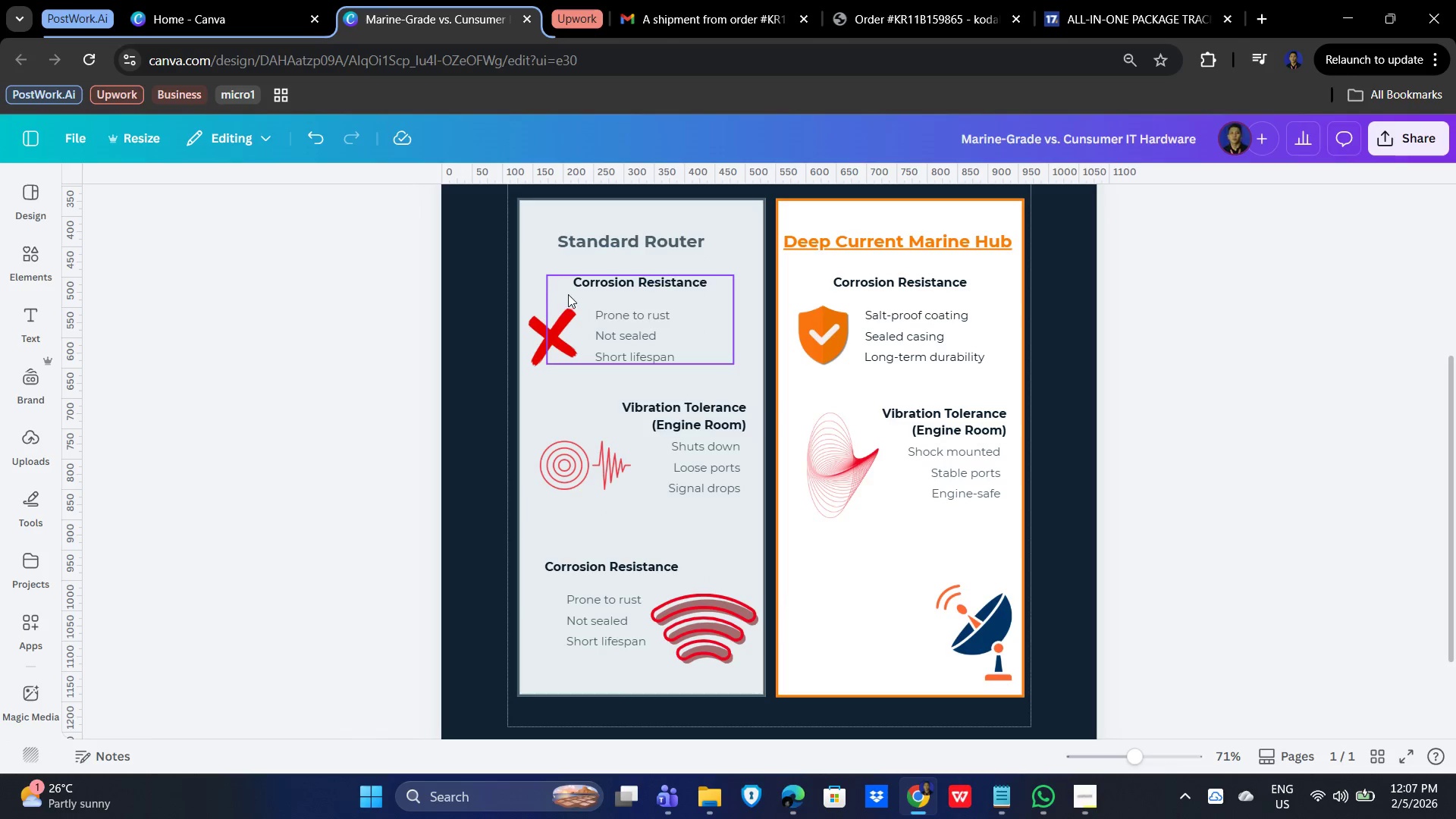 
left_click([656, 279])
 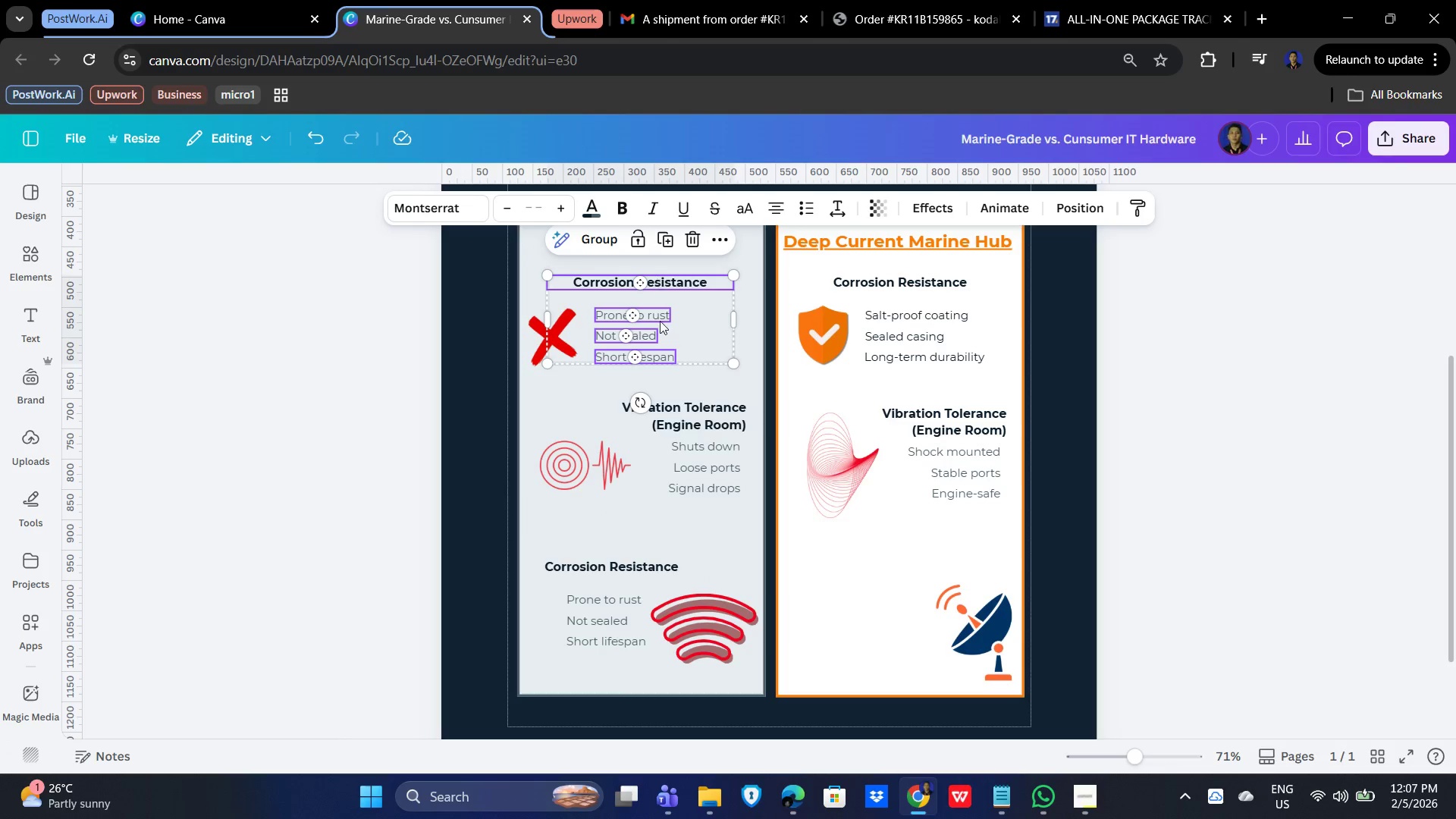 
left_click([549, 388])
 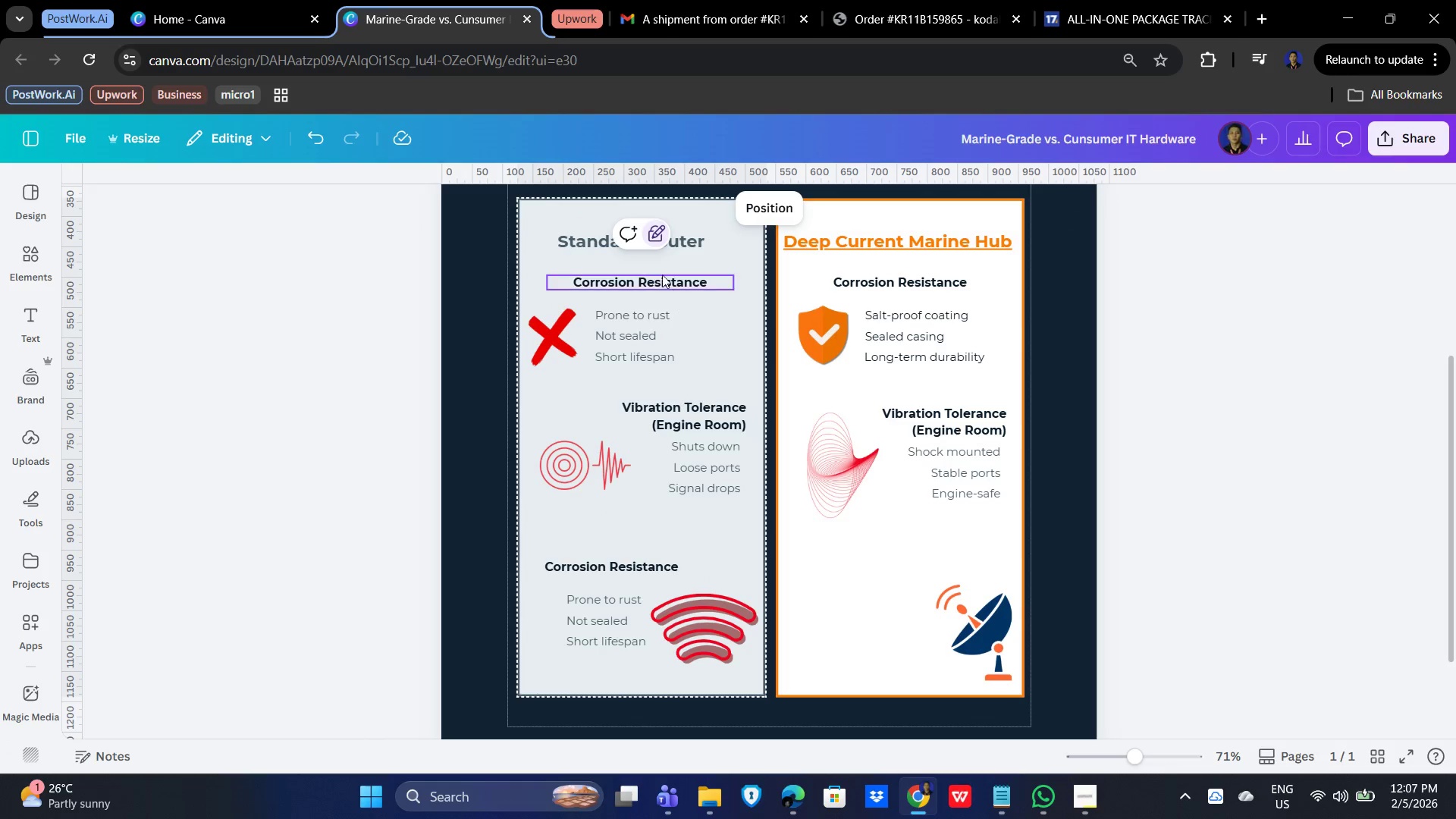 
left_click([661, 273])
 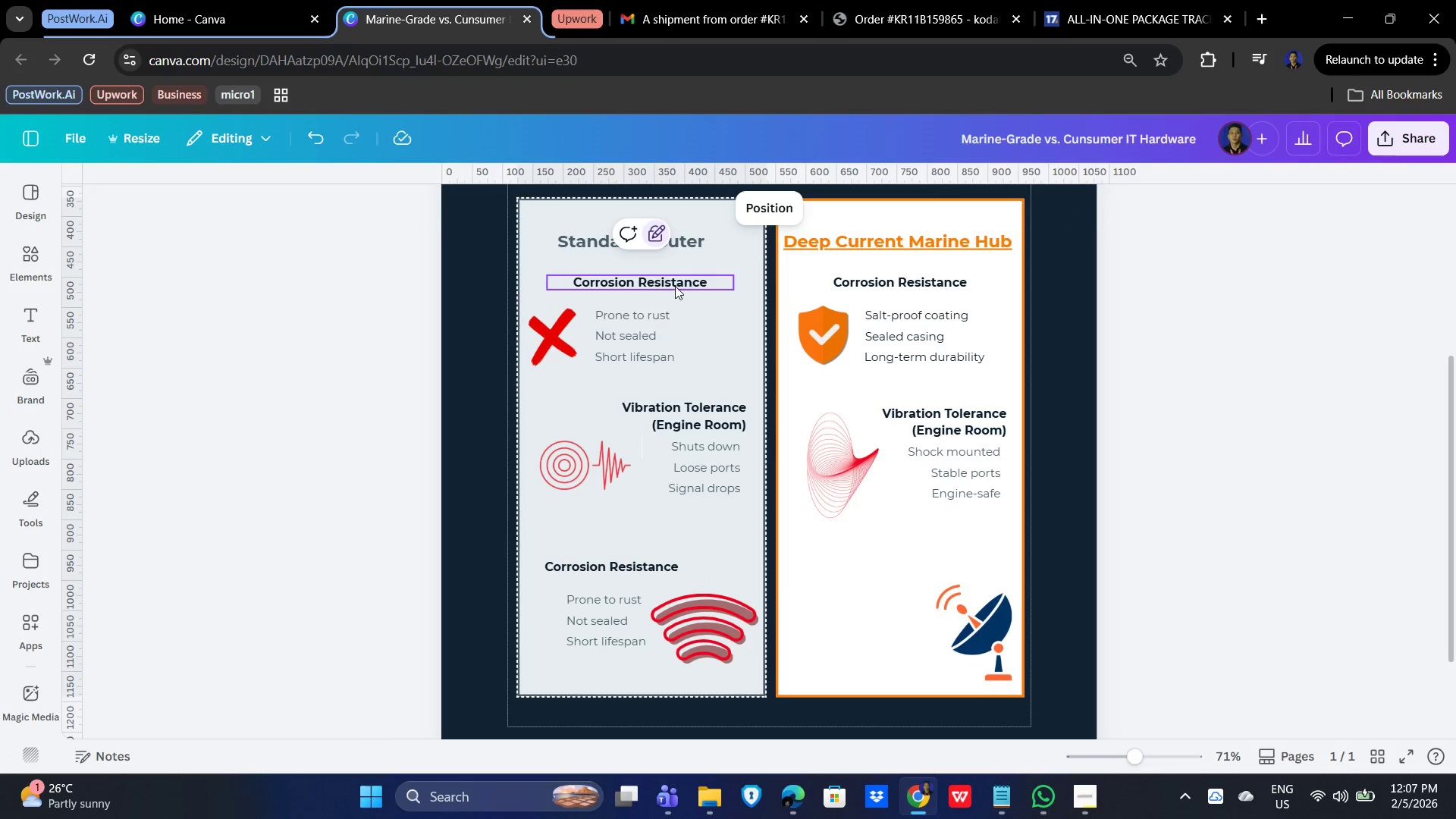 
left_click([673, 284])
 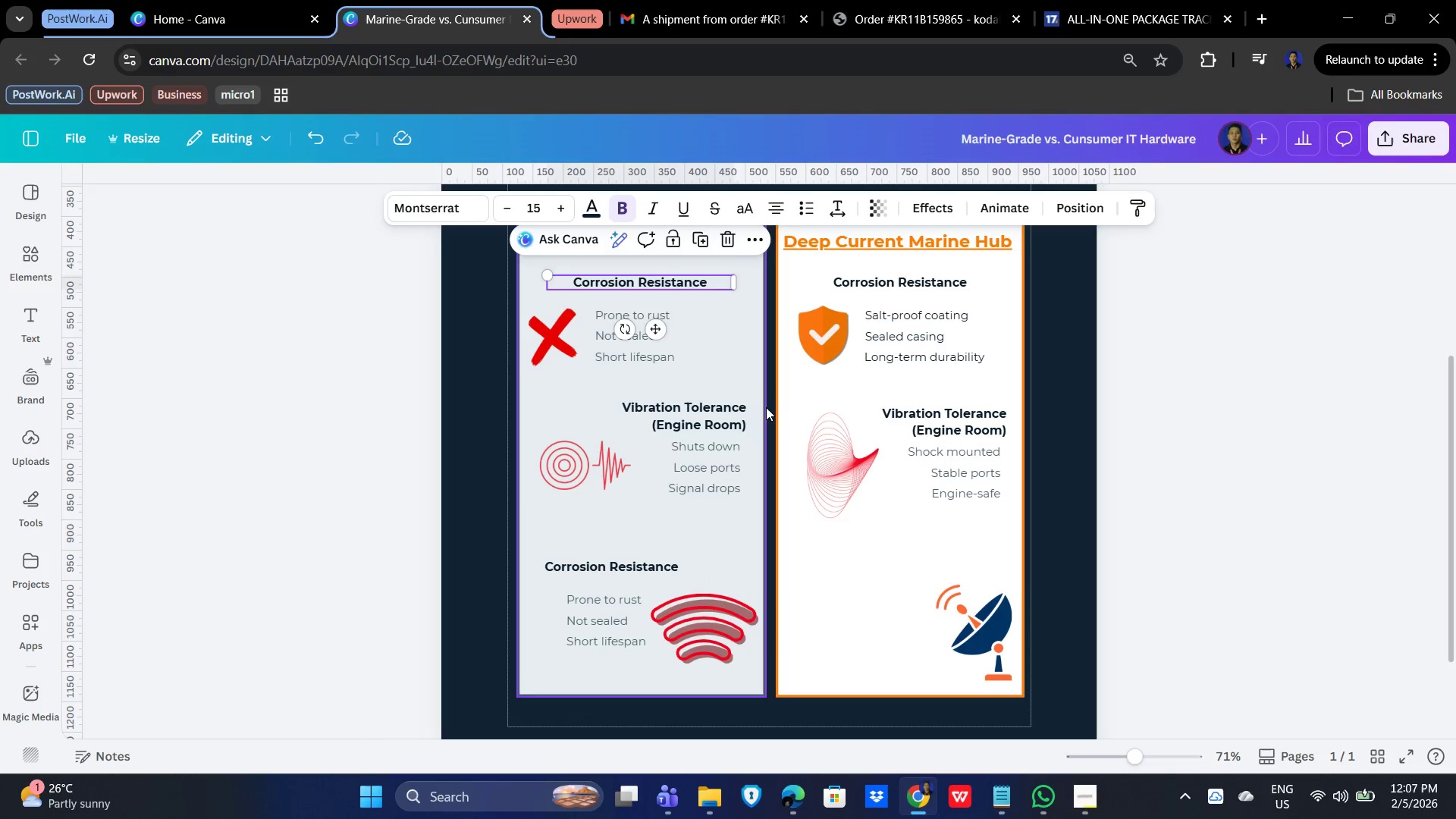 
hold_key(key=ArrowDown, duration=1.09)
 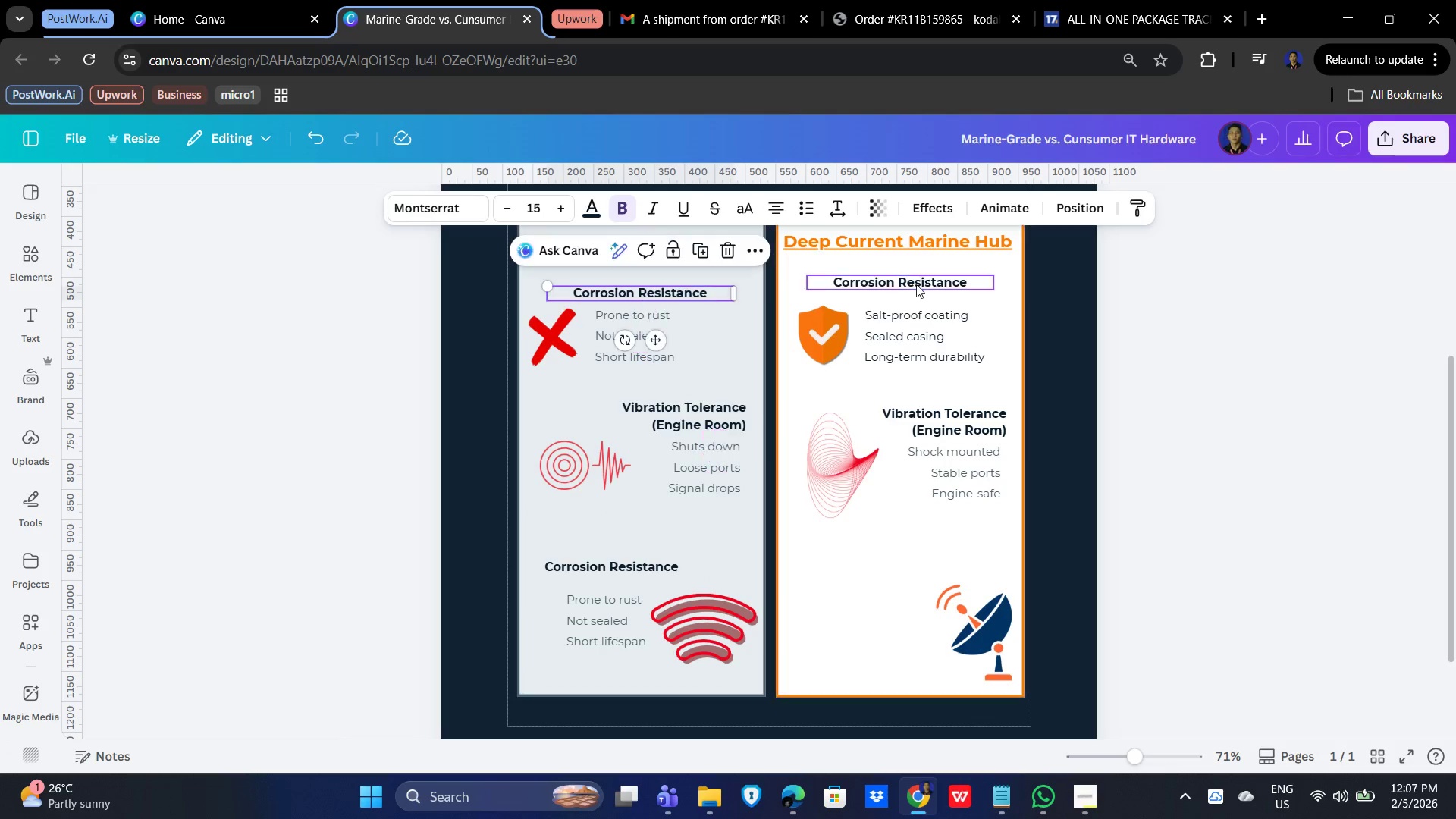 
left_click([915, 286])
 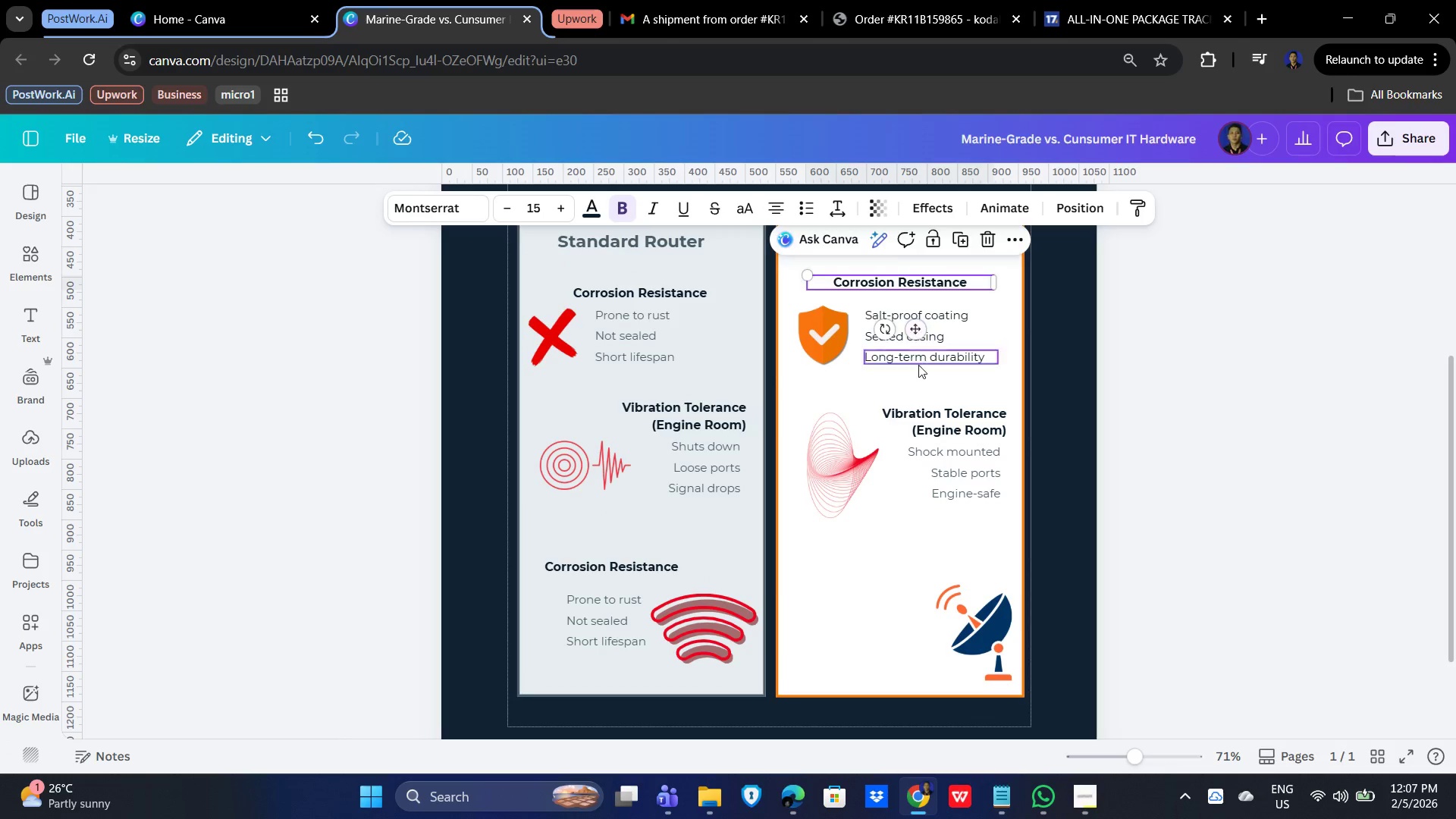 
hold_key(key=ArrowDown, duration=1.12)
 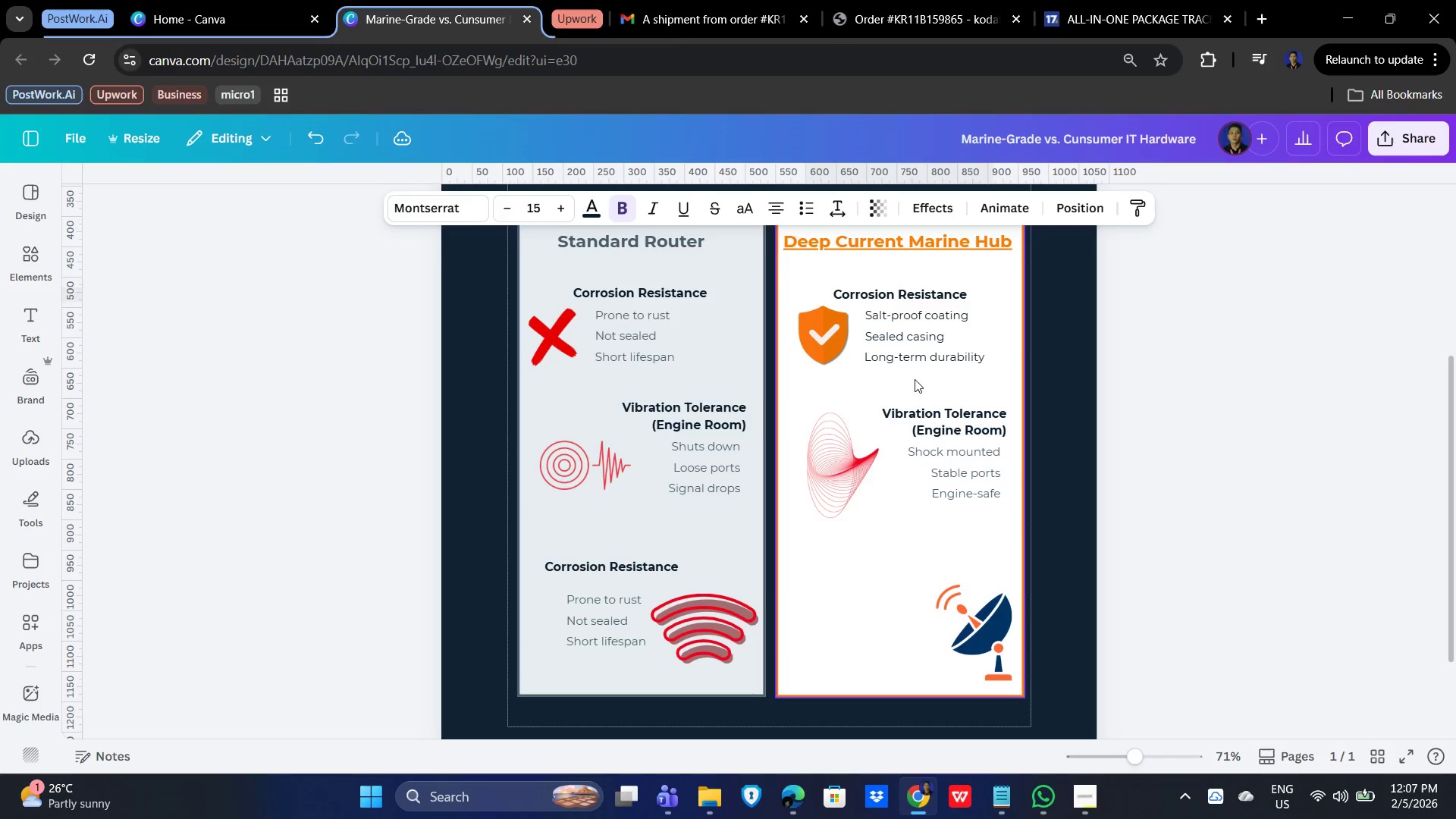 
hold_key(key=ArrowDown, duration=25.94)
 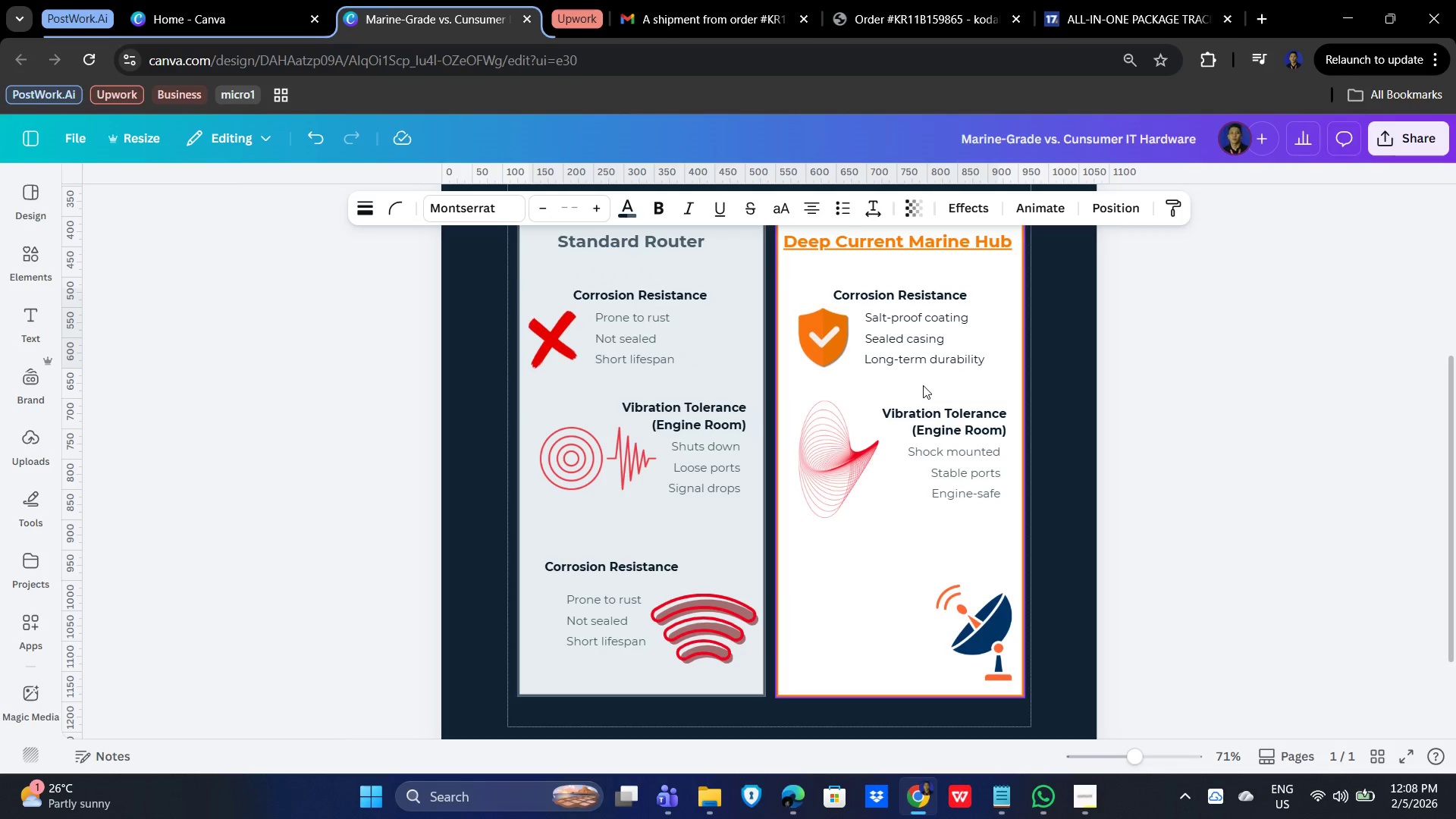 
key(ArrowUp)
 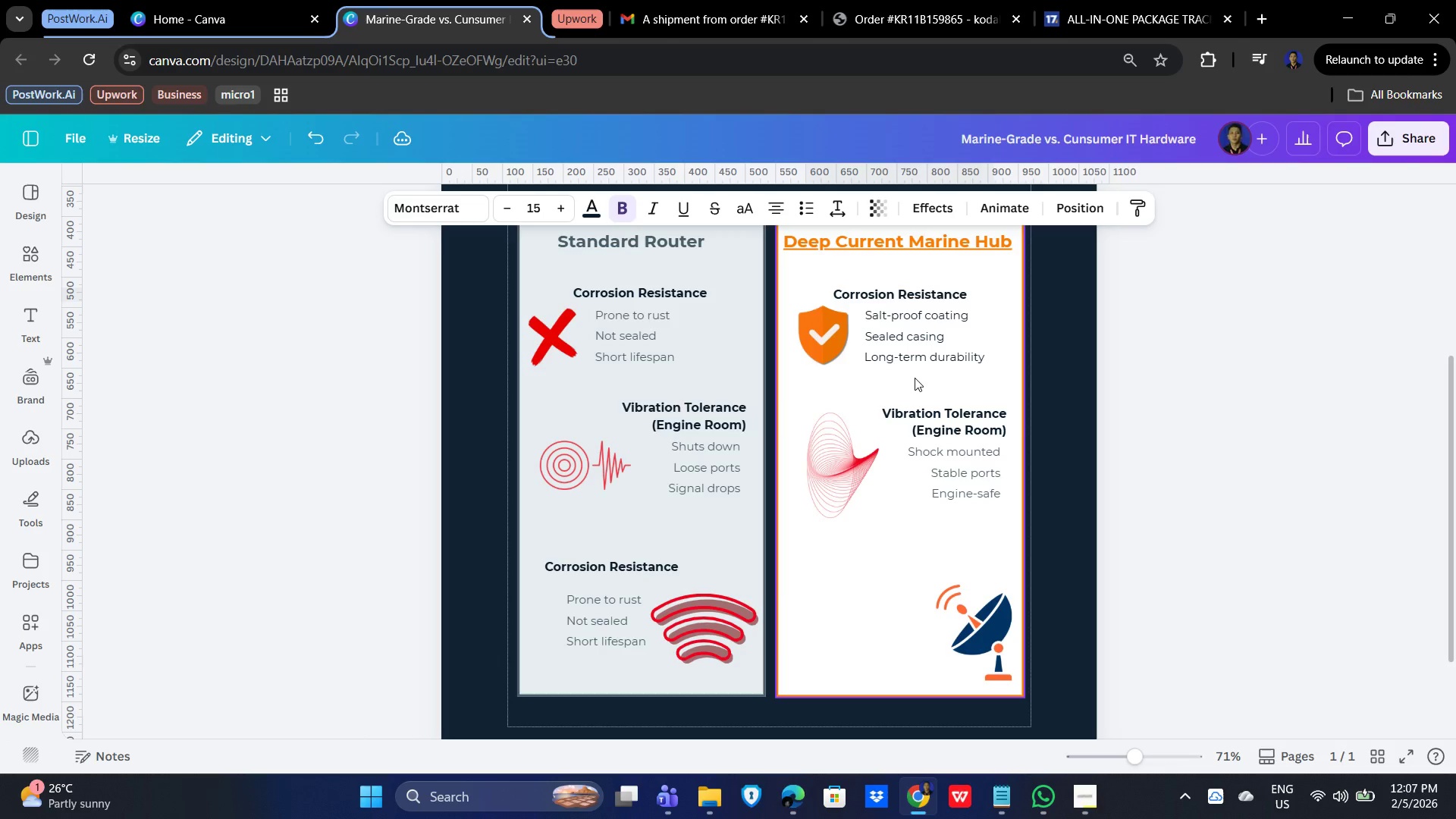 
key(ArrowUp)
 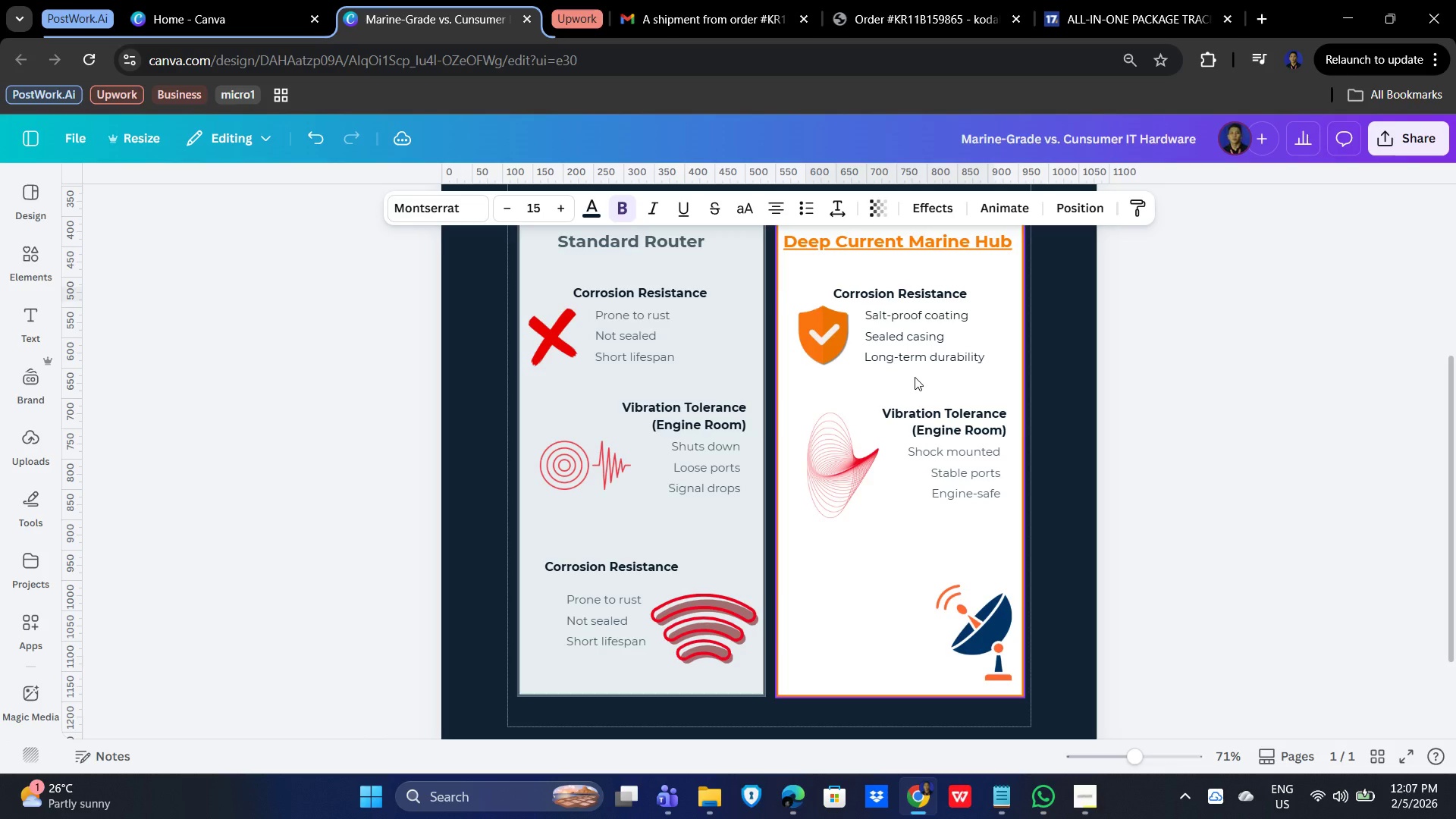 
key(ArrowUp)
 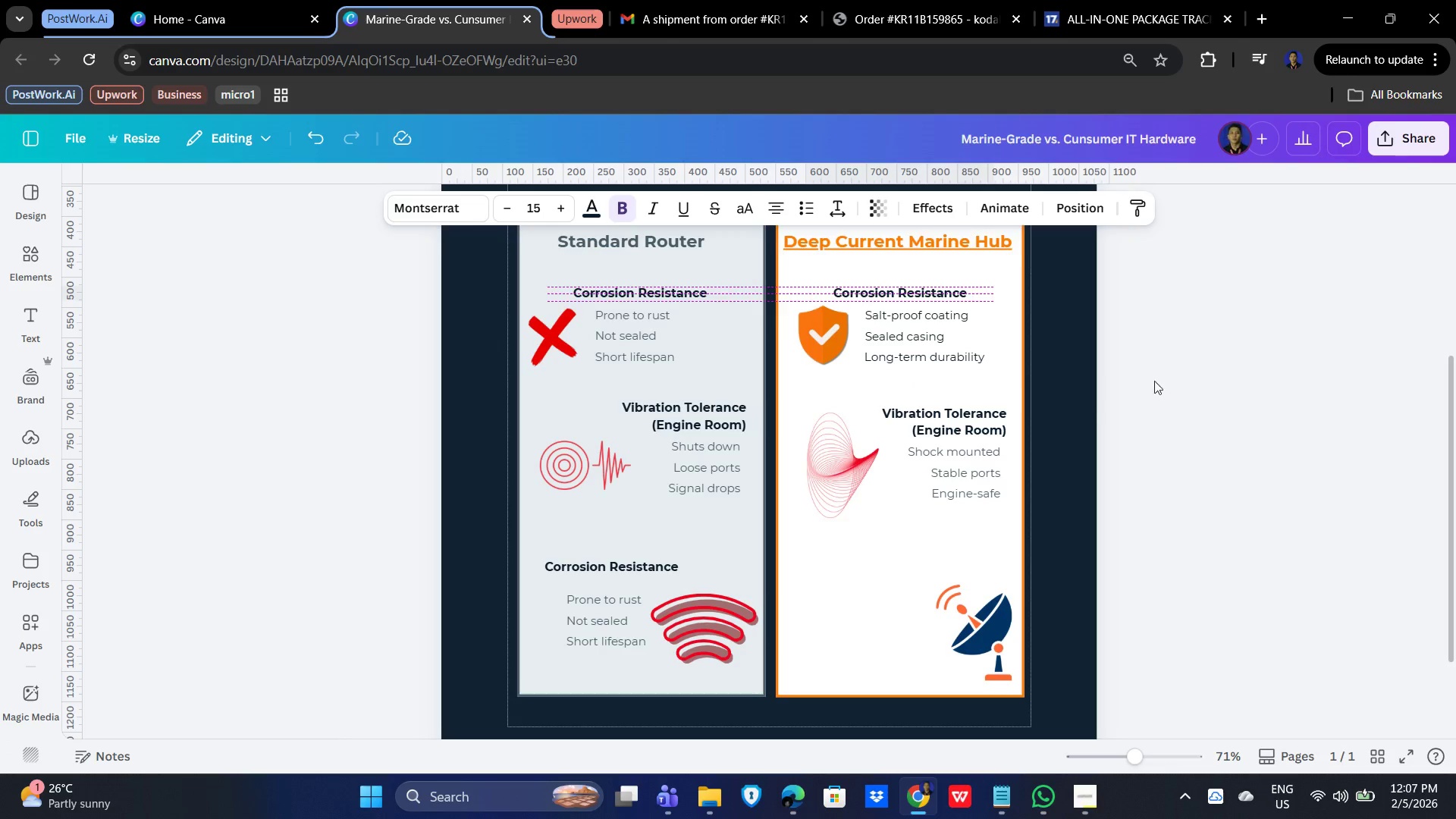 
left_click([1250, 364])
 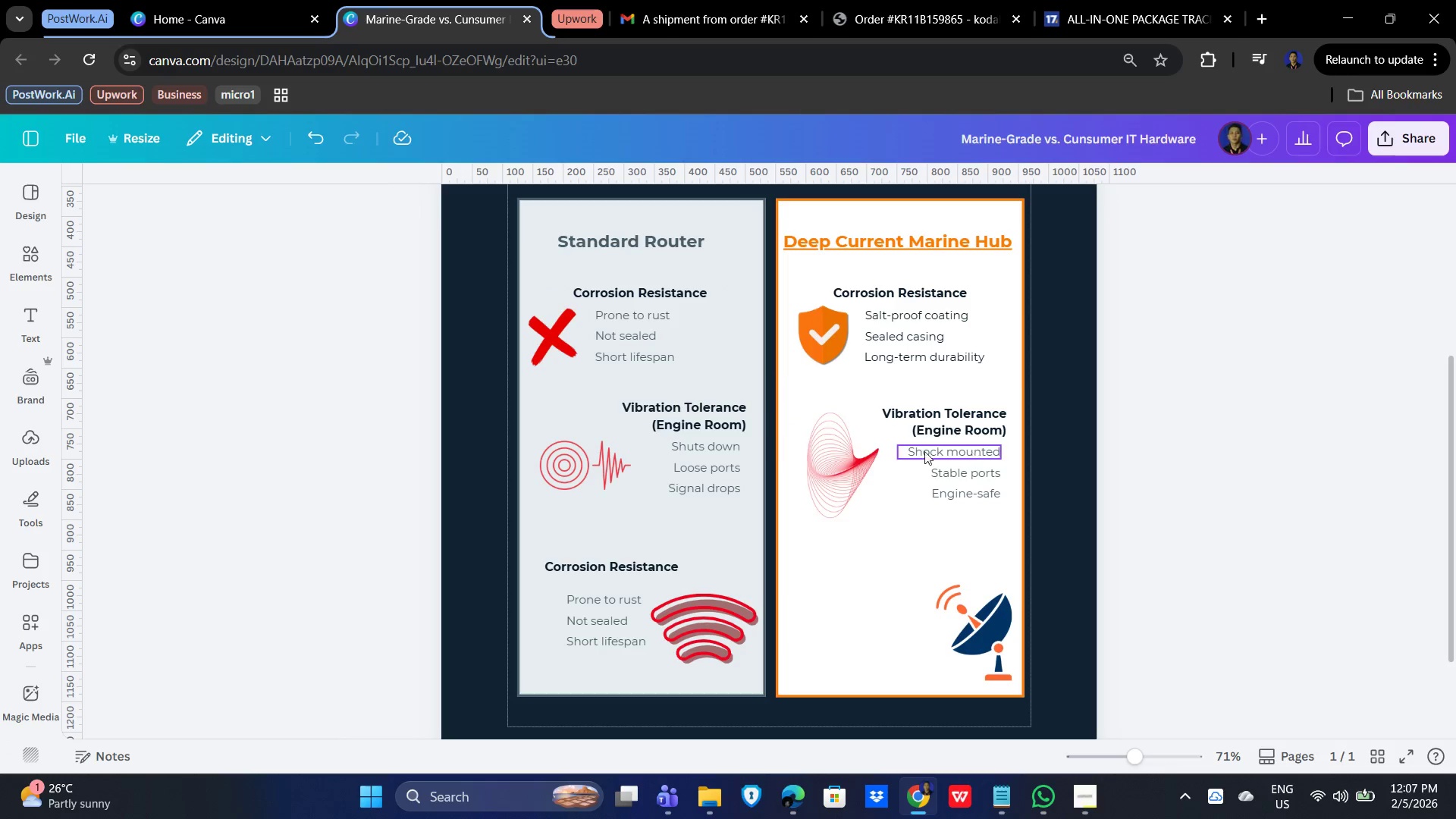 
left_click([601, 465])
 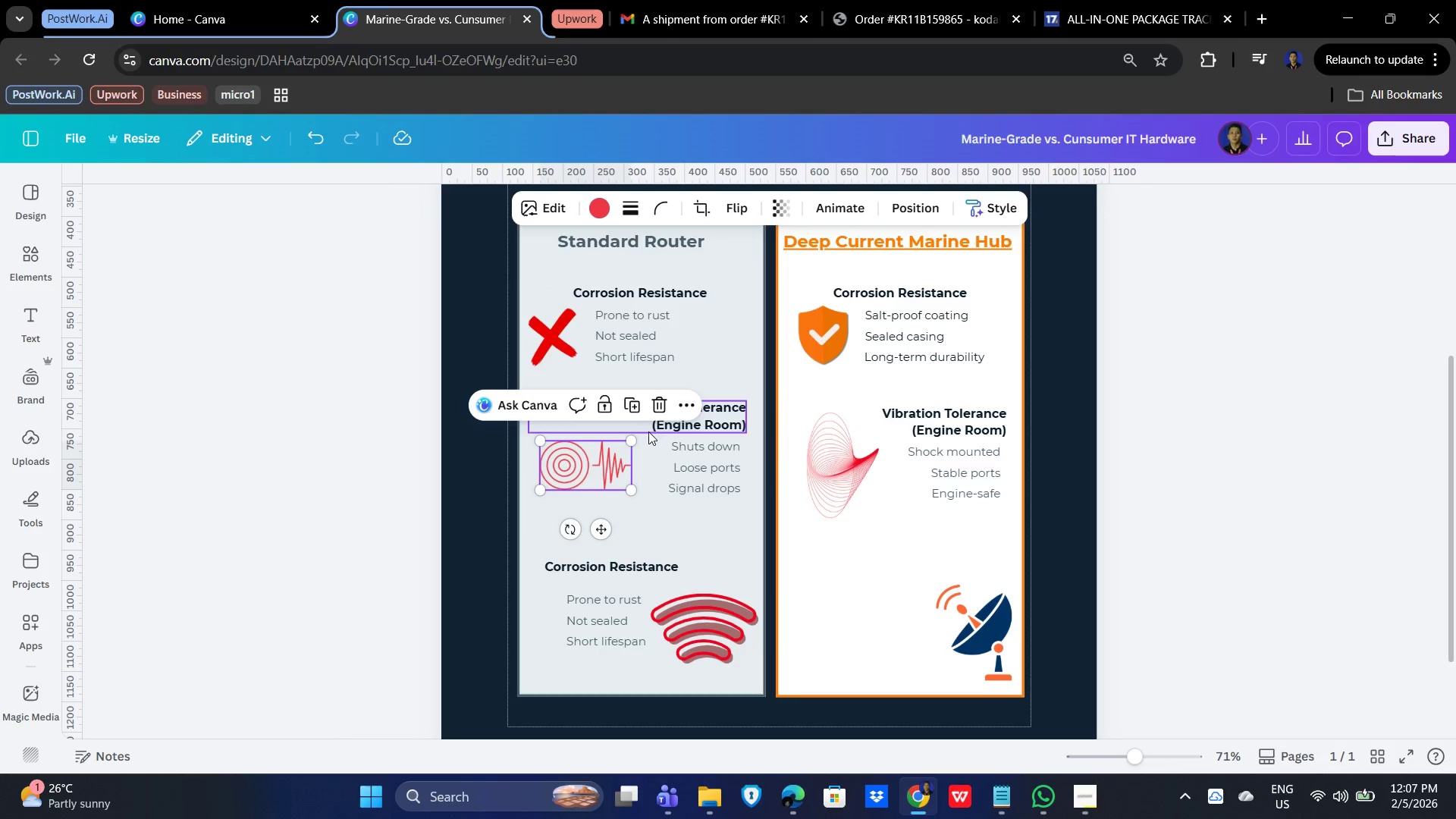 
left_click_drag(start_coordinate=[631, 435], to_coordinate=[656, 425])
 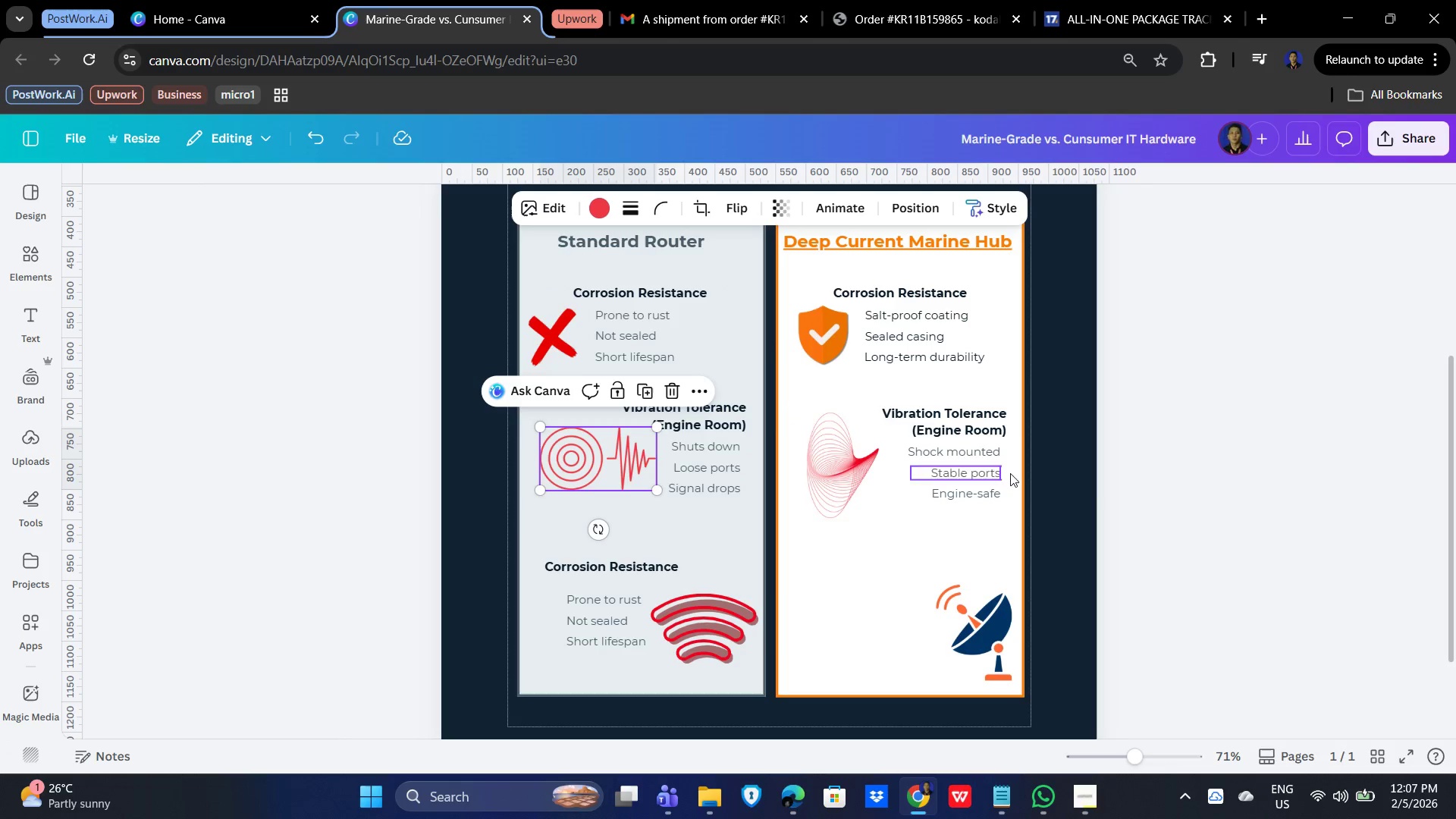 
left_click([1215, 482])
 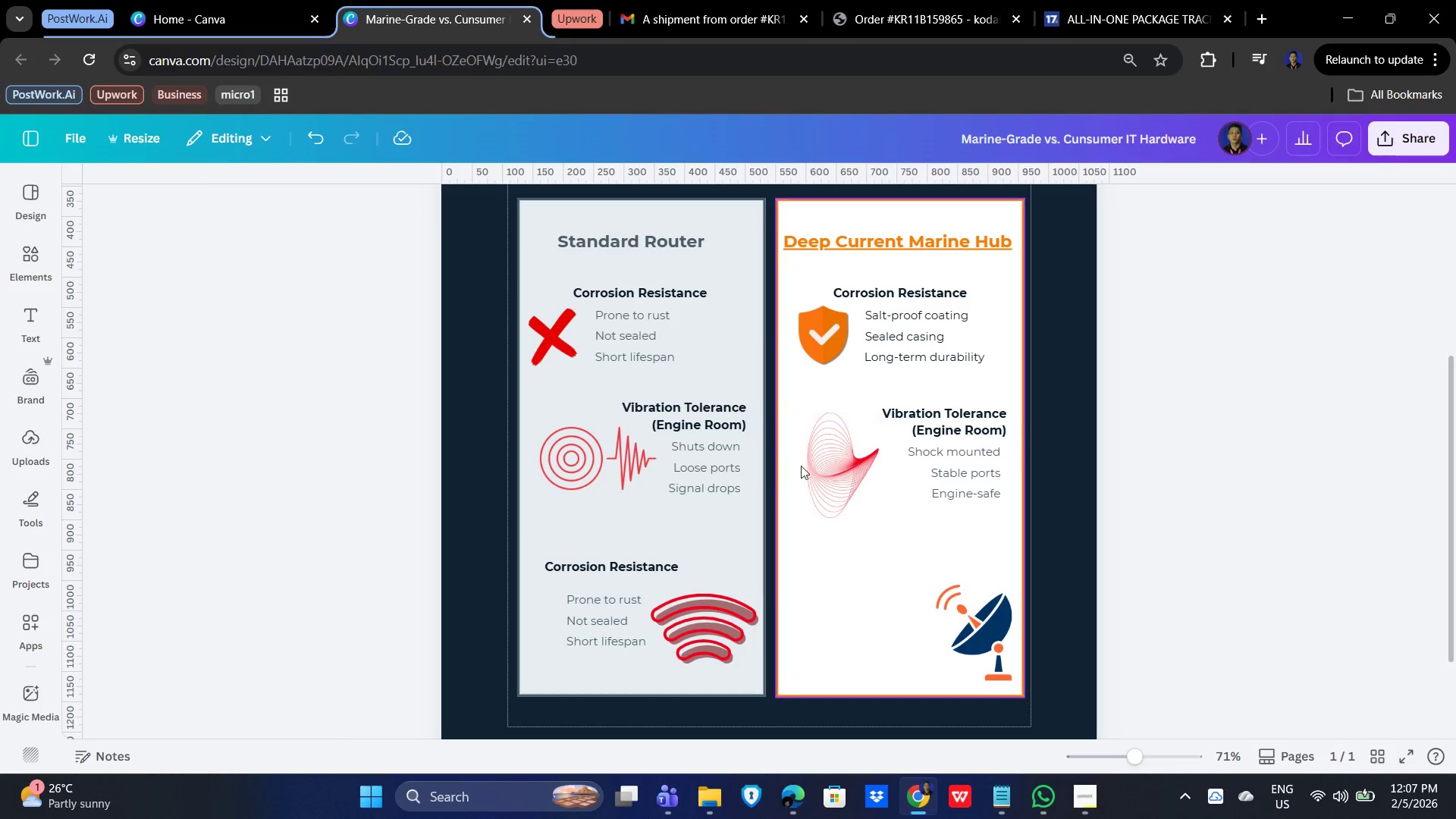 
left_click([839, 466])
 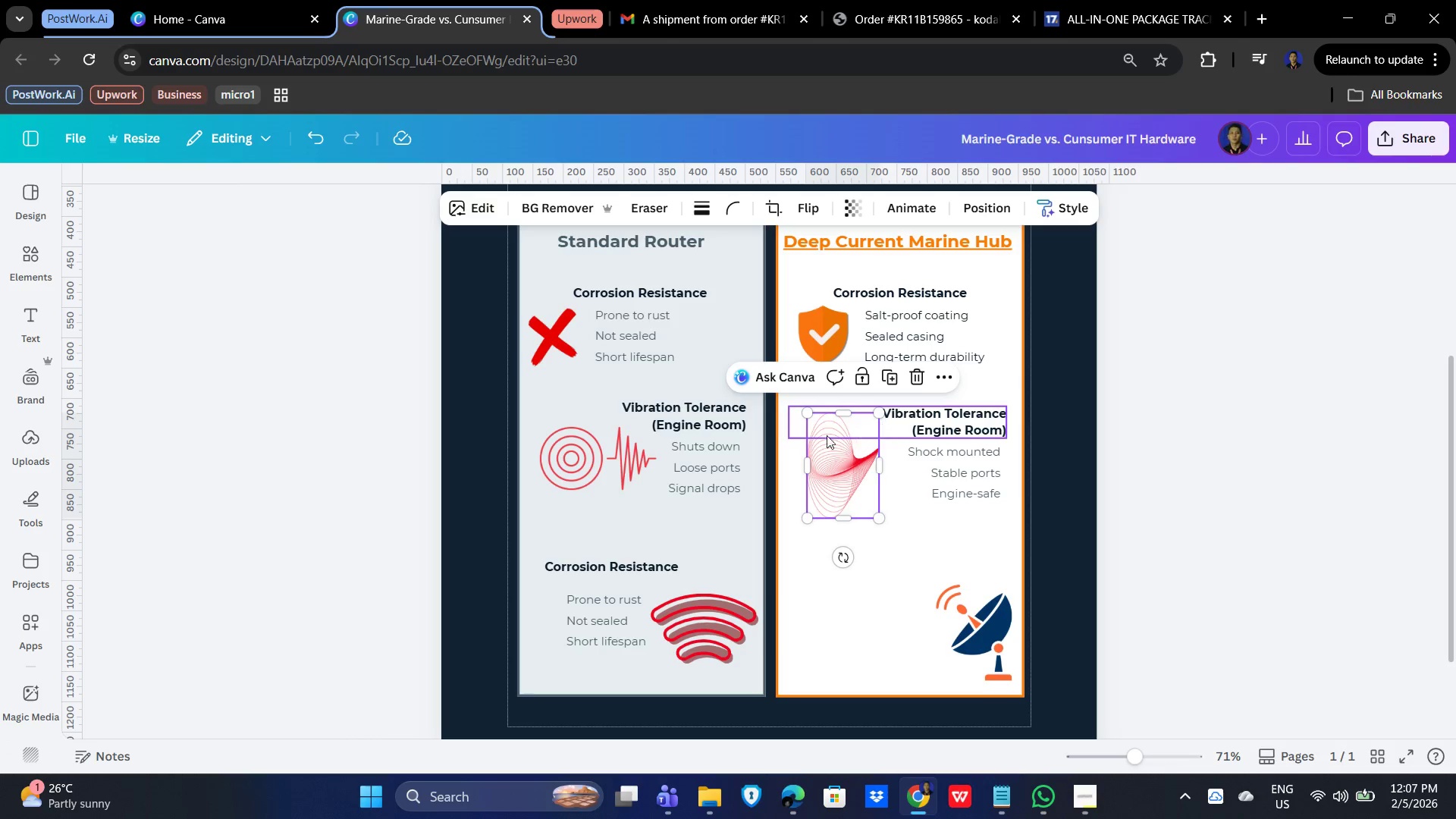 
left_click_drag(start_coordinate=[802, 412], to_coordinate=[783, 409])
 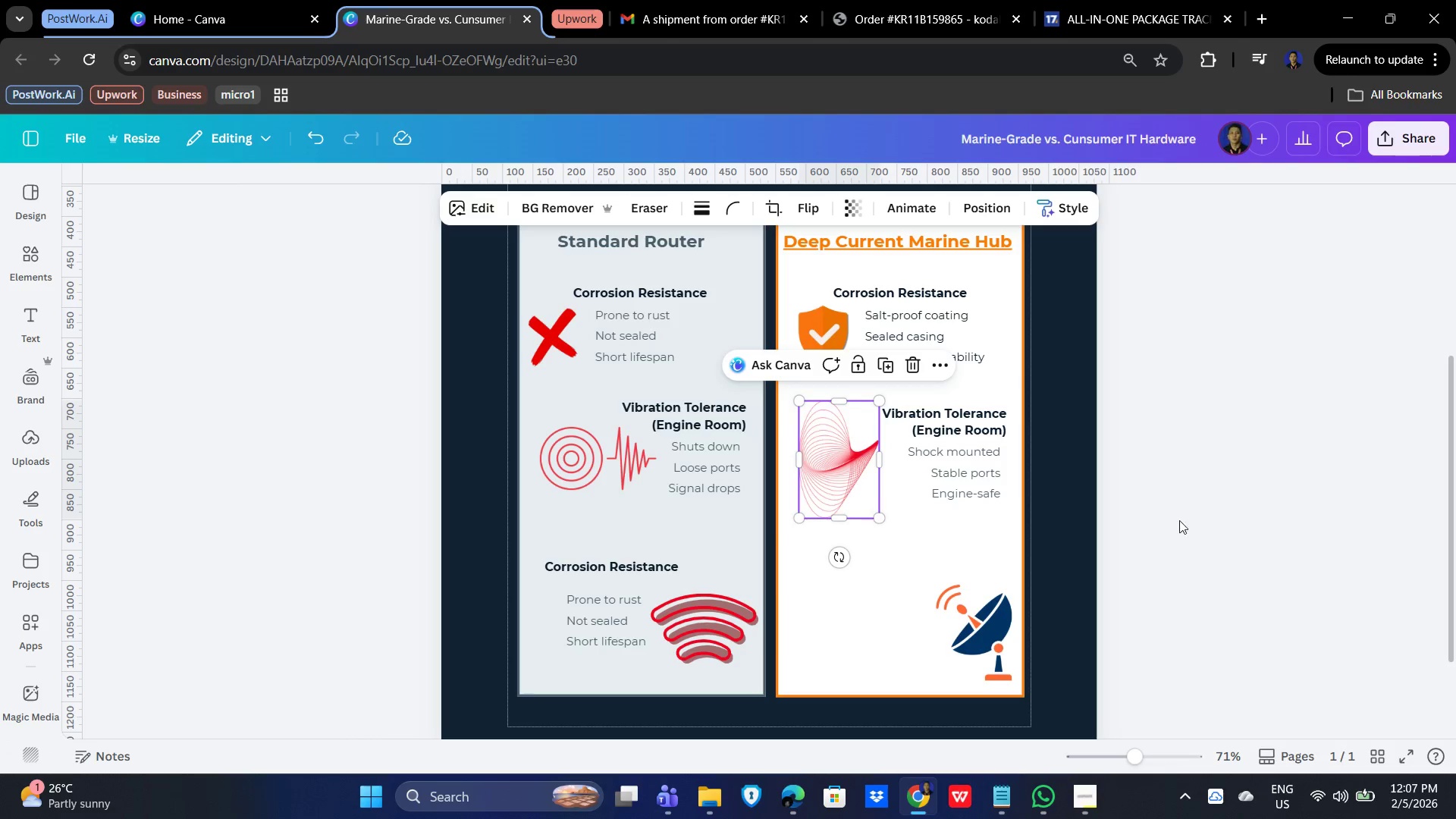 
left_click([1212, 519])
 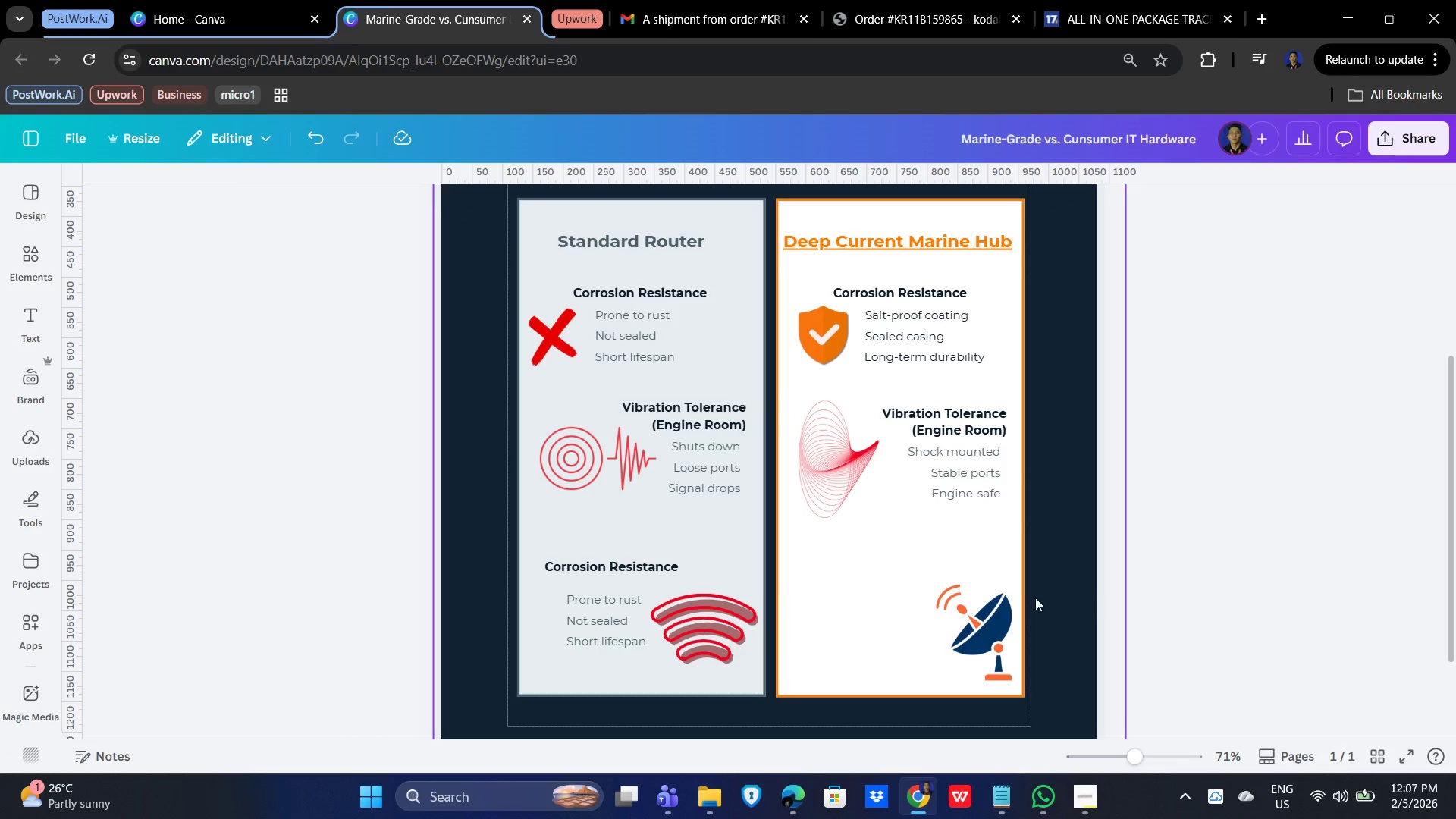 
left_click([996, 607])
 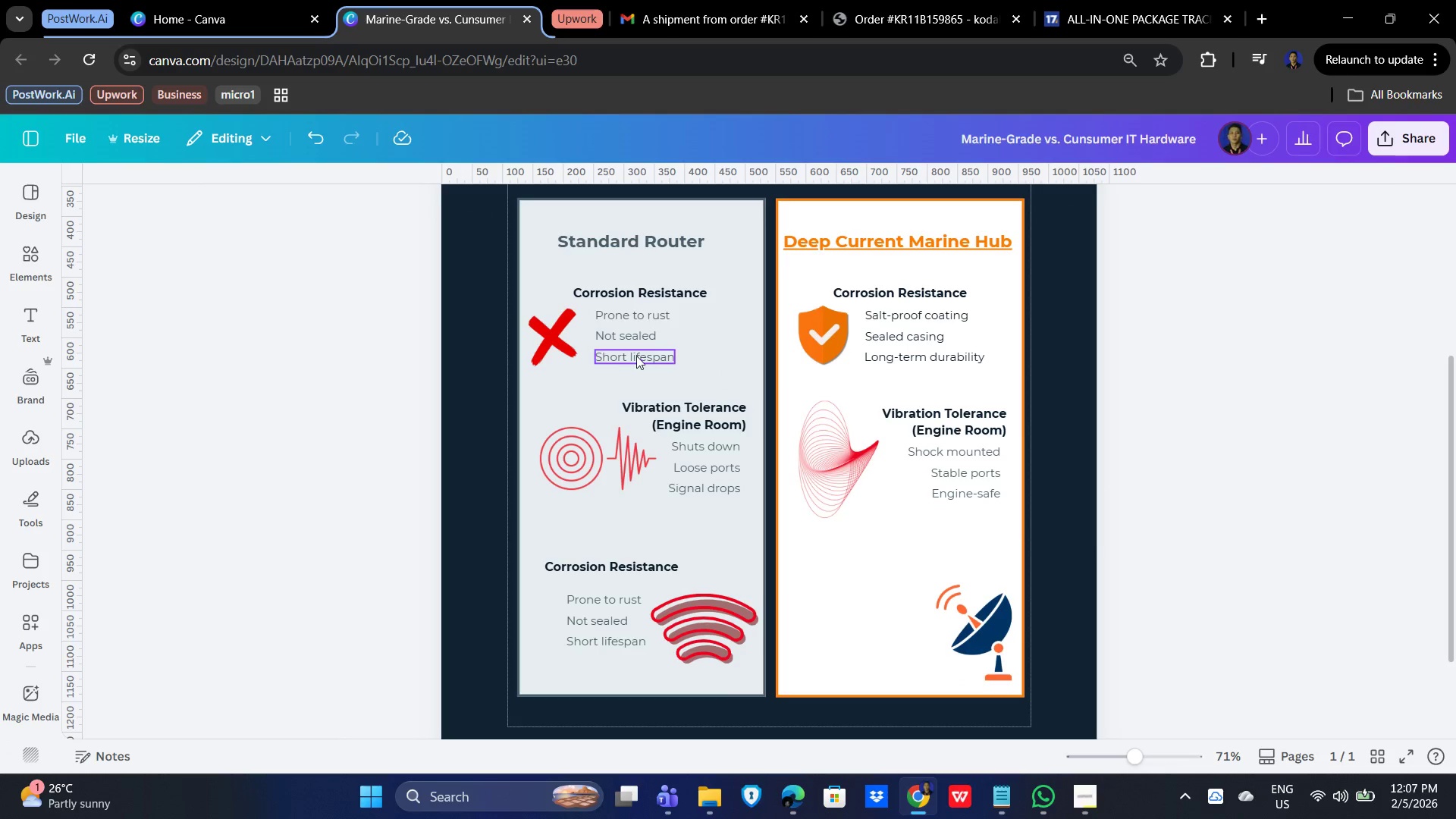 
hold_key(key=ShiftLeft, duration=1.5)
left_click([535, 329])
 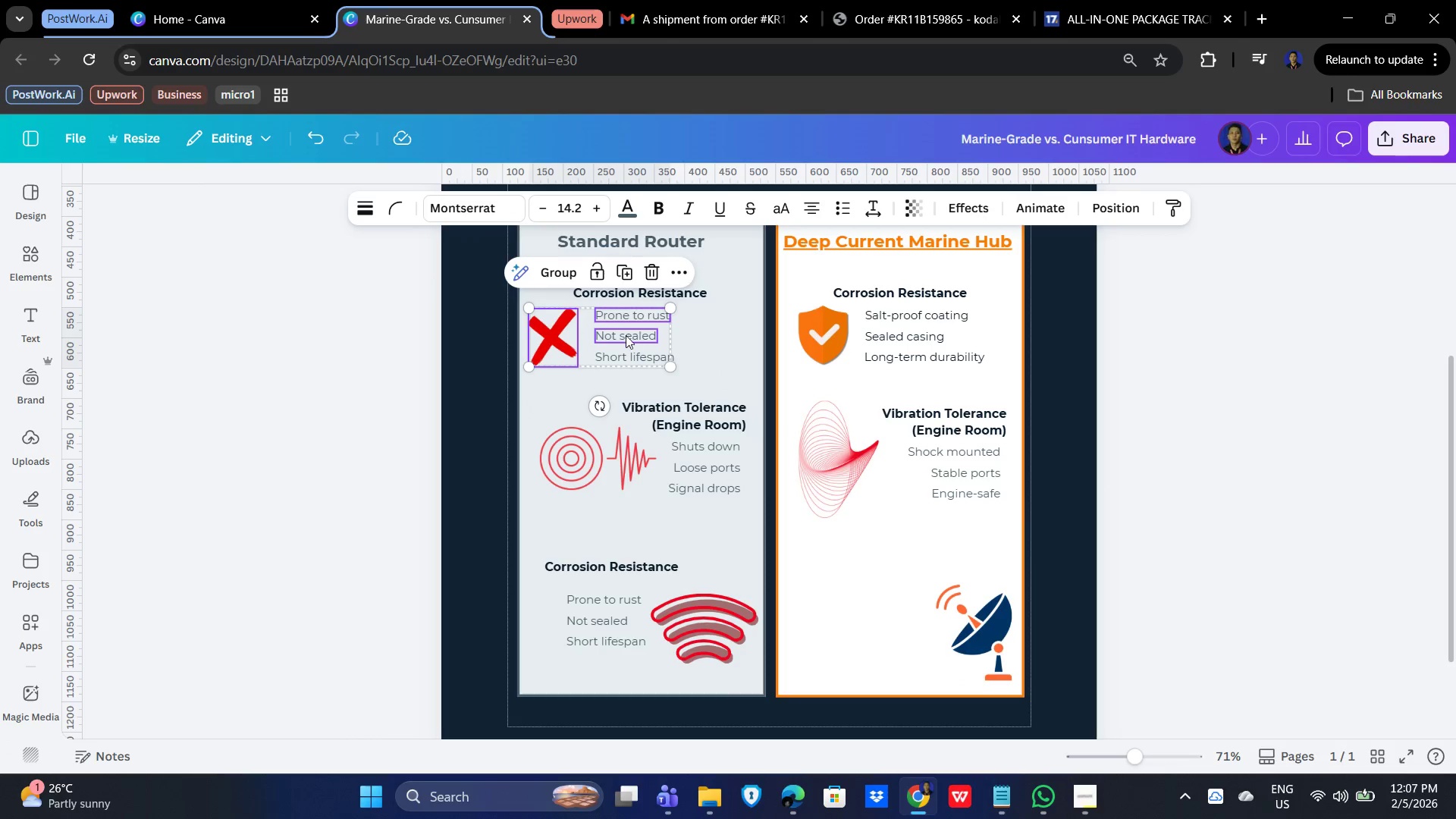 
triple_click([632, 359])
 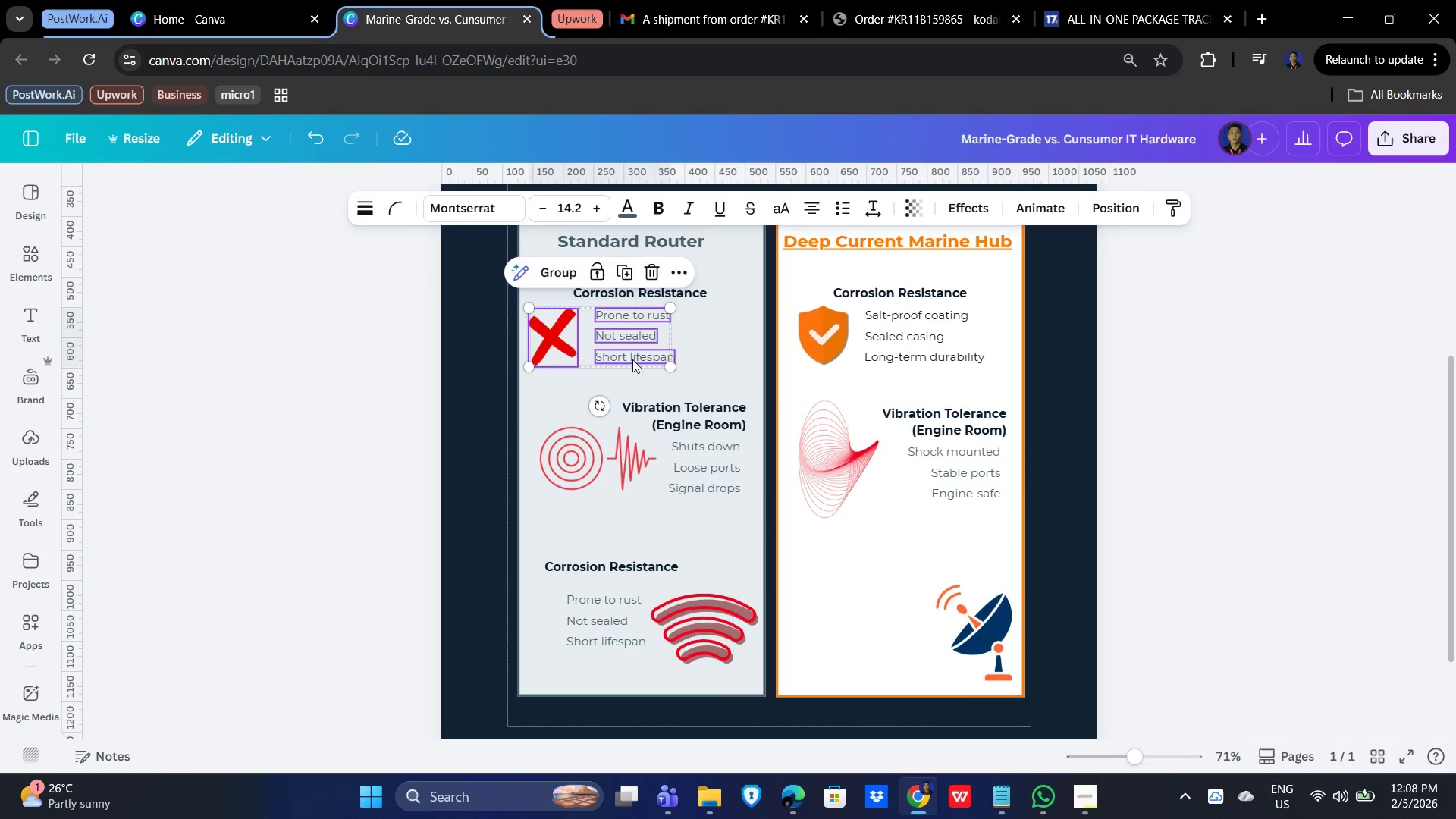 
hold_key(key=ShiftLeft, duration=1.51)
left_click([671, 293])
 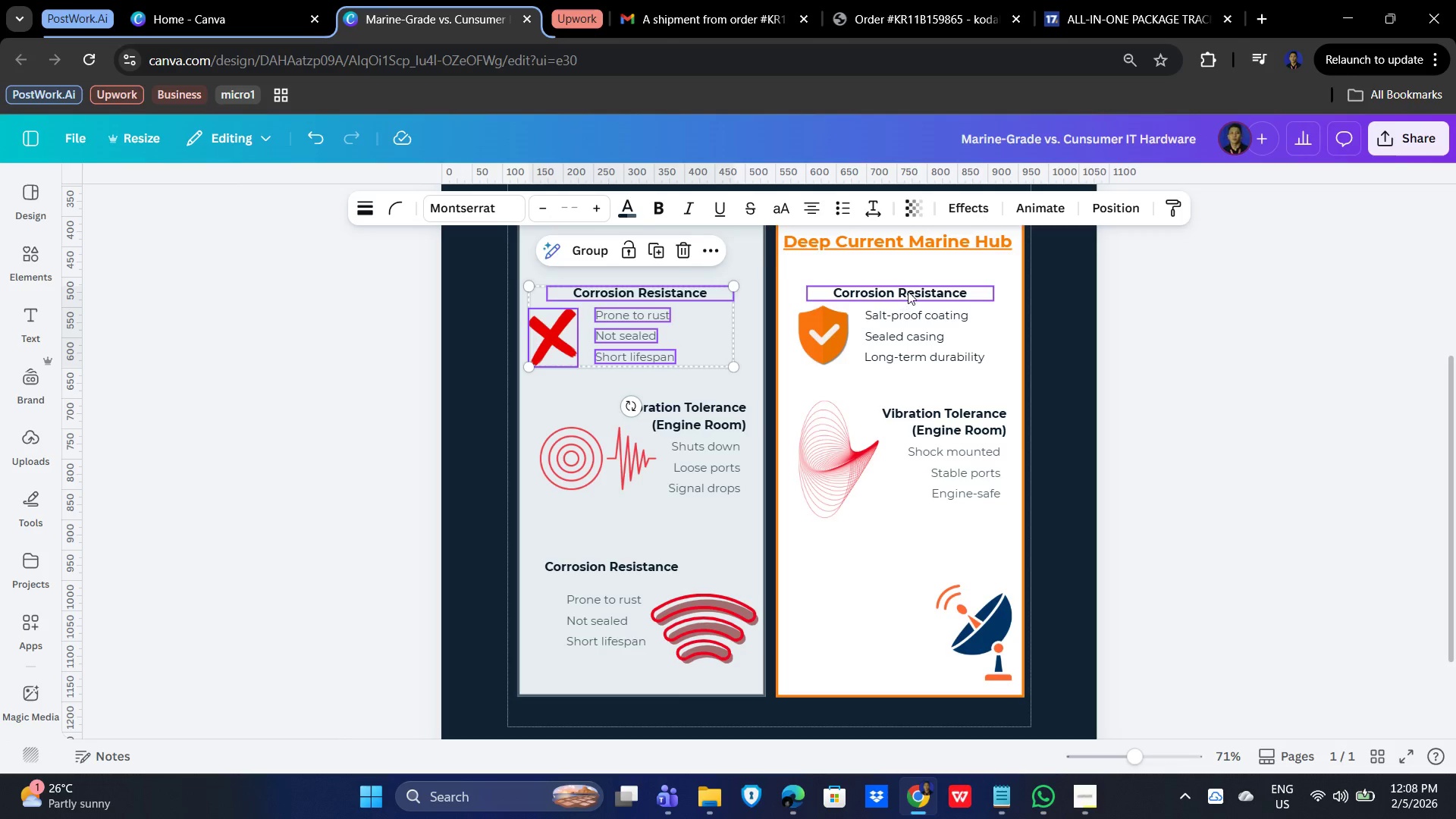 
hold_key(key=ShiftLeft, duration=1.52)
double_click([923, 311])
 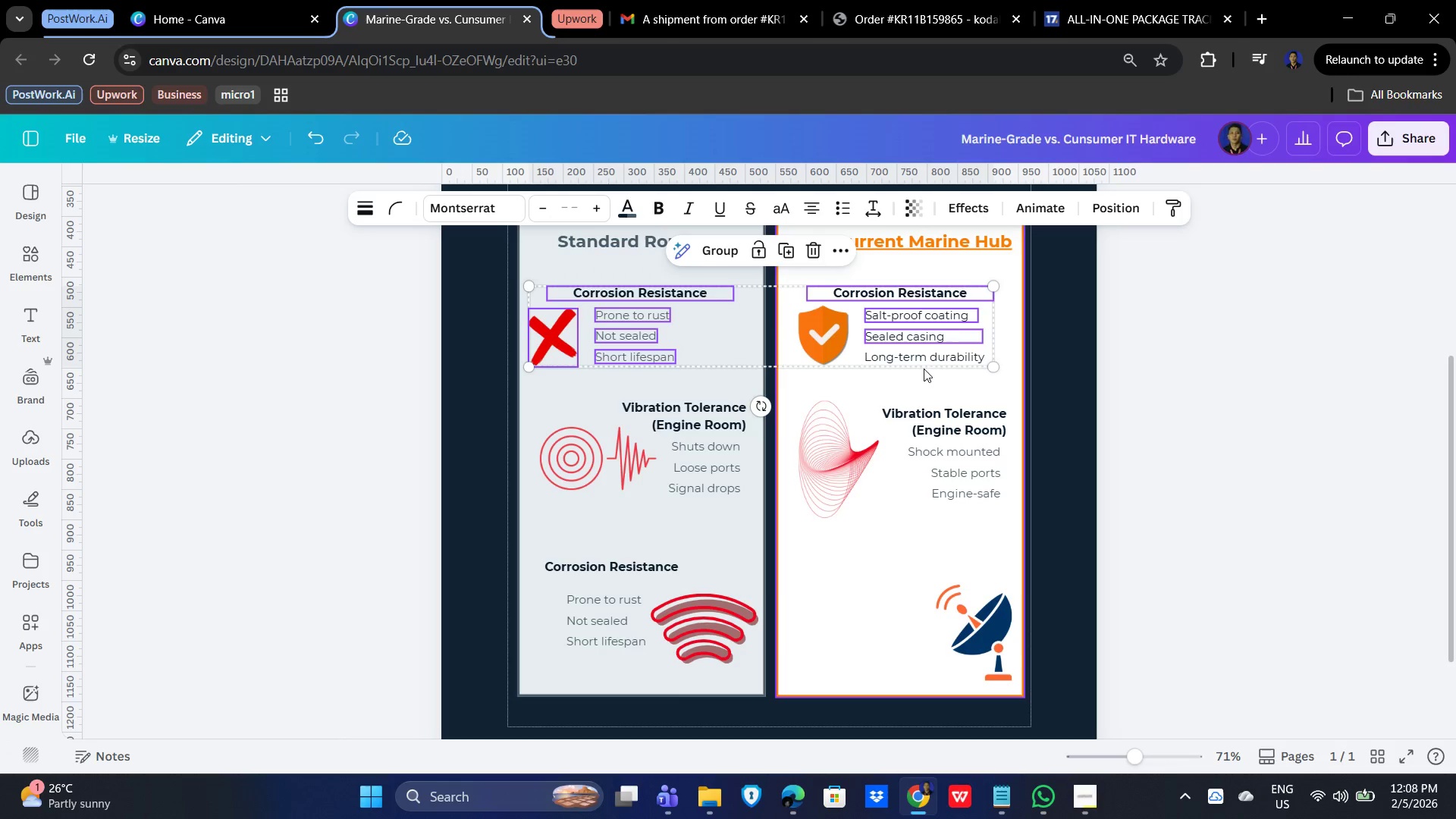 
left_click([929, 358])
 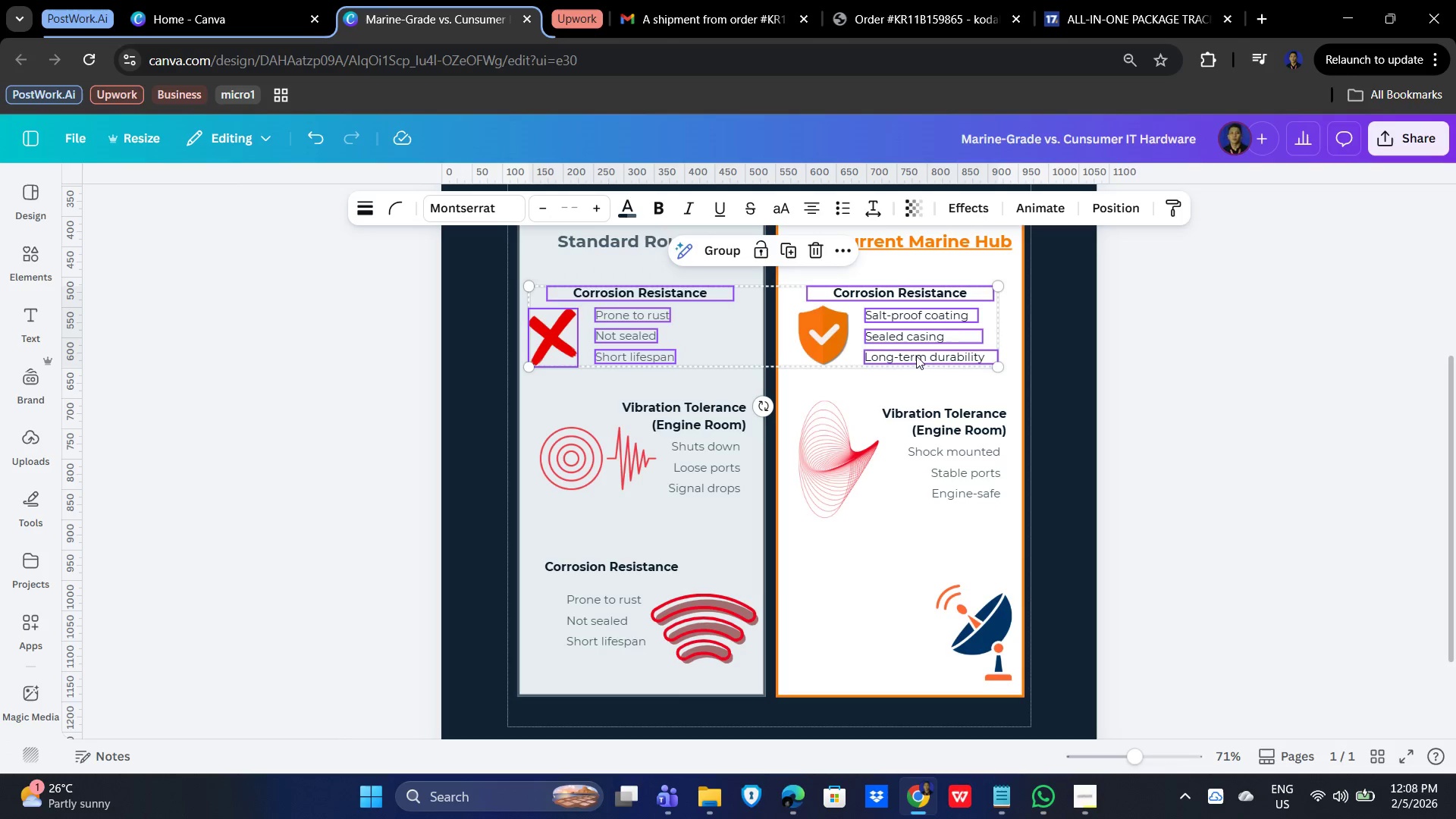 
hold_key(key=ShiftLeft, duration=0.69)
double_click([821, 336])
 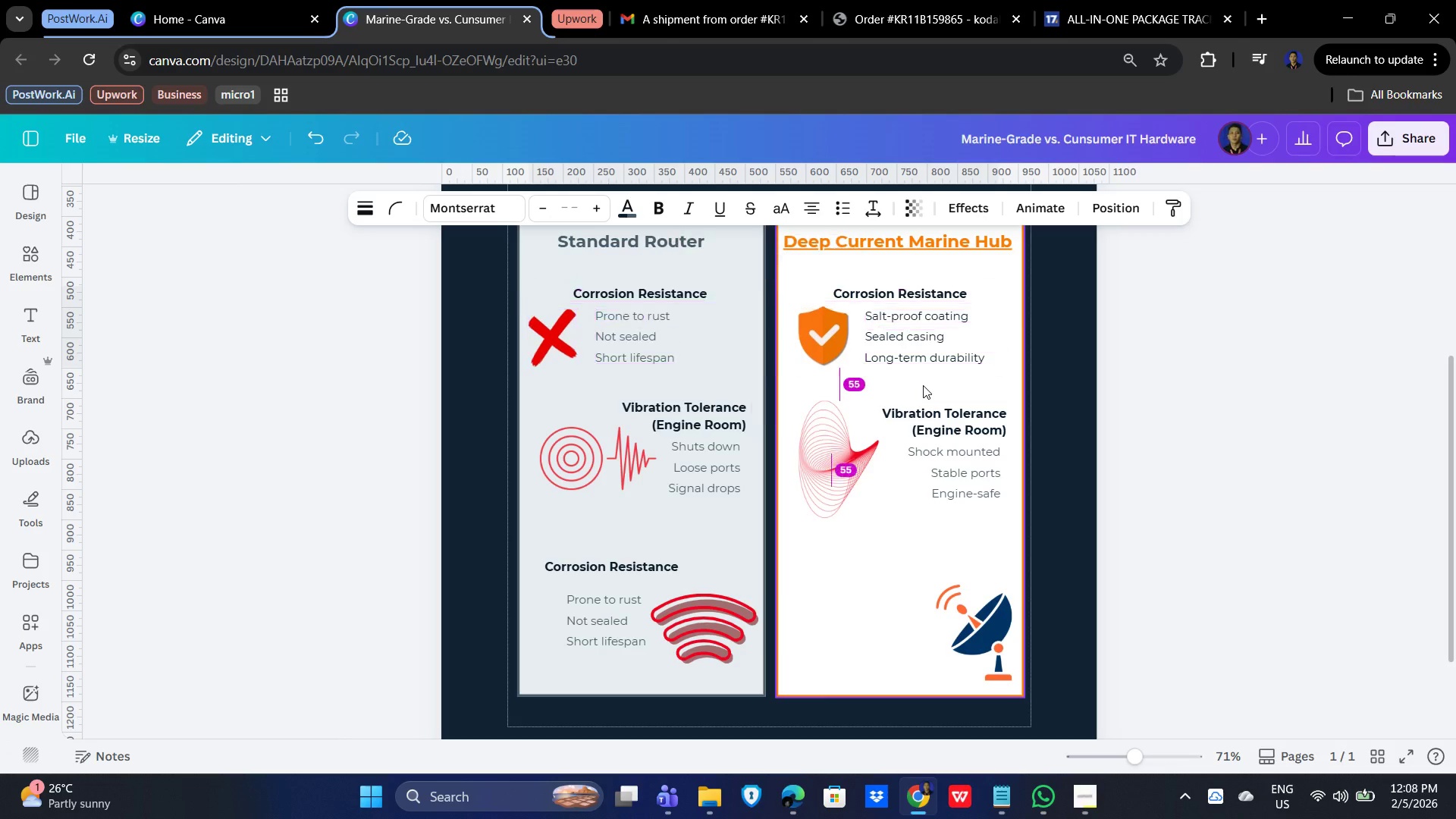 
key(ArrowDown)
 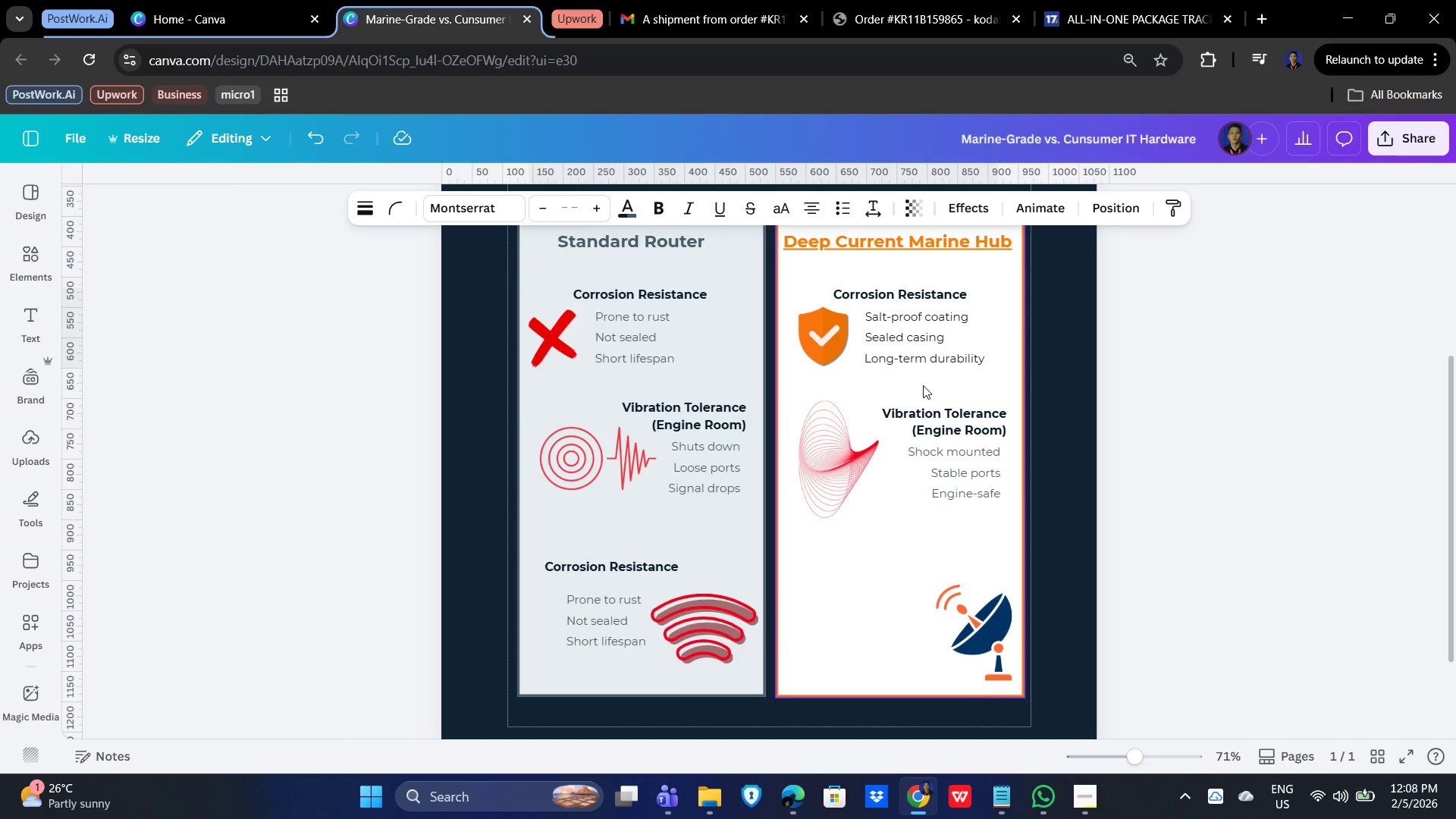 
key(ArrowDown)
 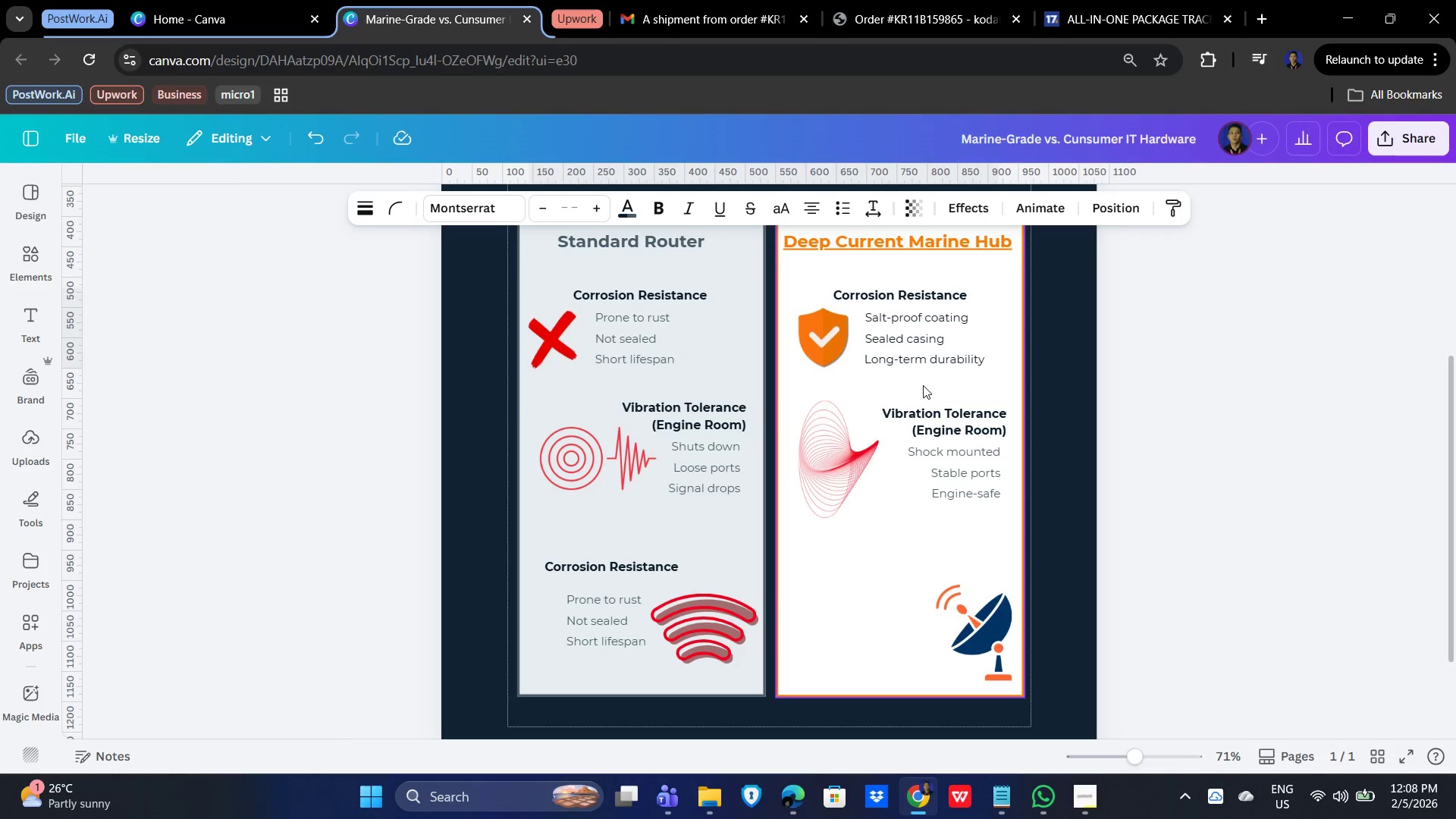 
key(ArrowDown)
 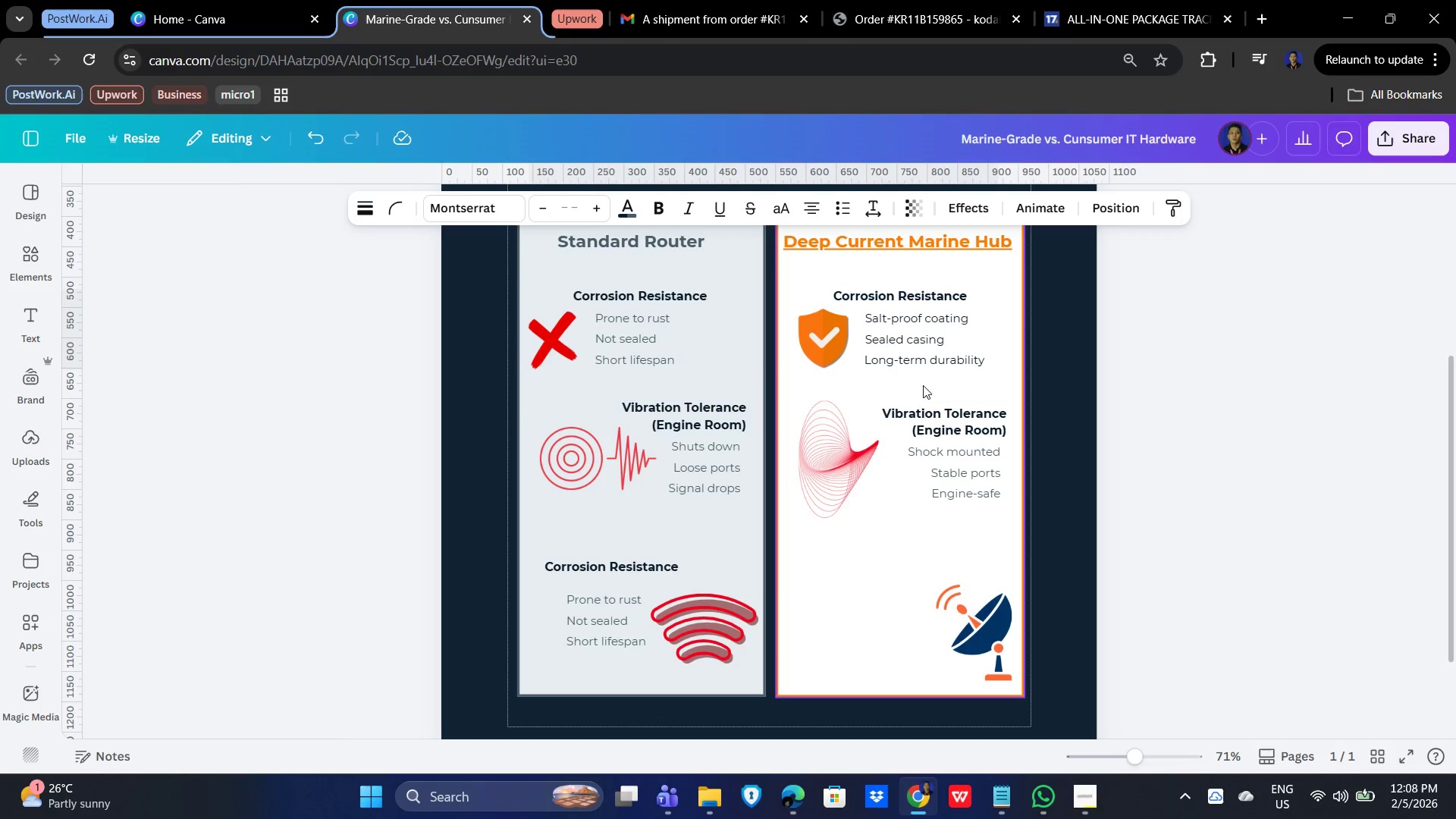 
key(ArrowDown)
 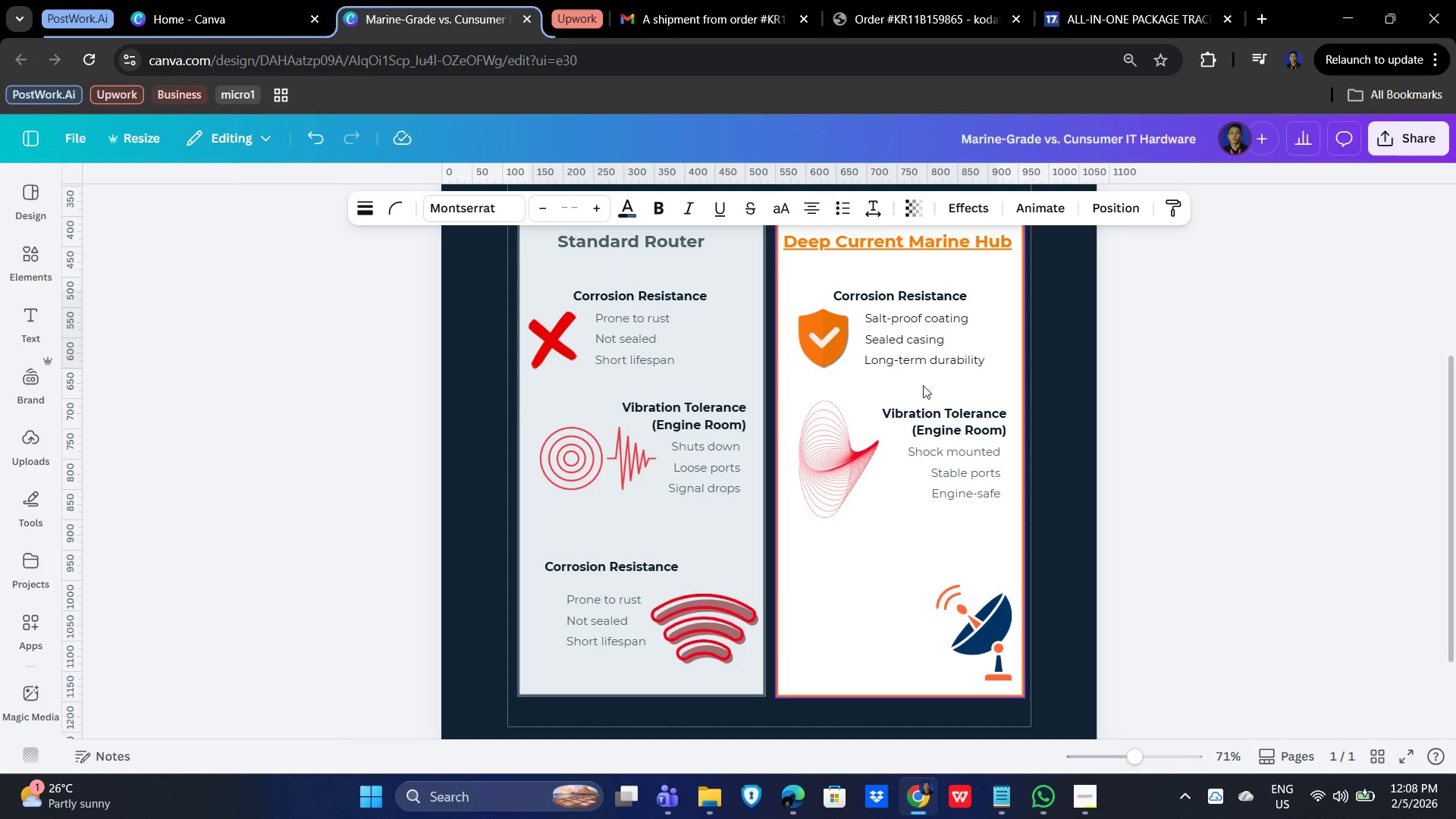 
key(ArrowDown)
 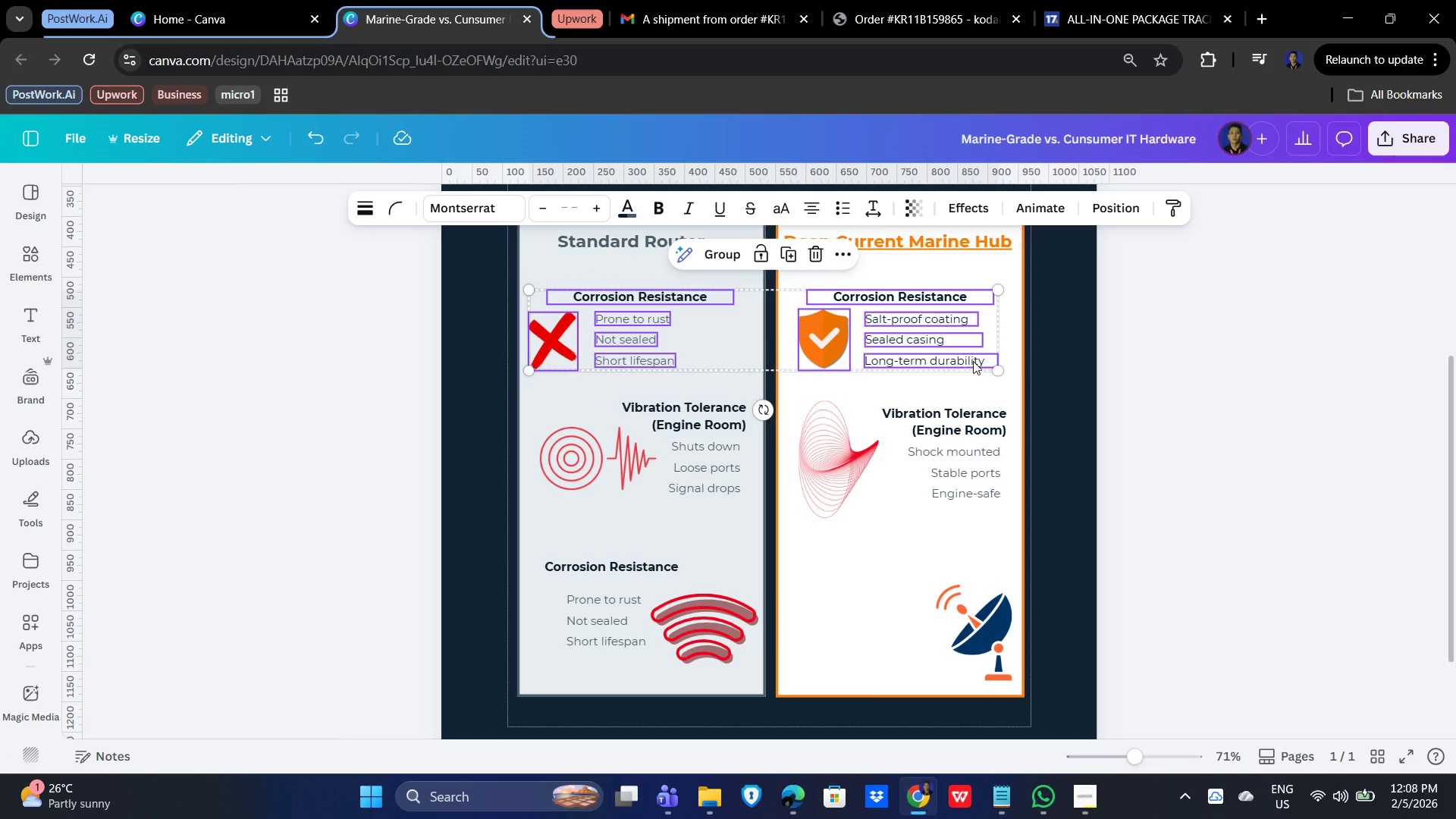 
hold_key(key=ArrowUp, duration=1.11)
 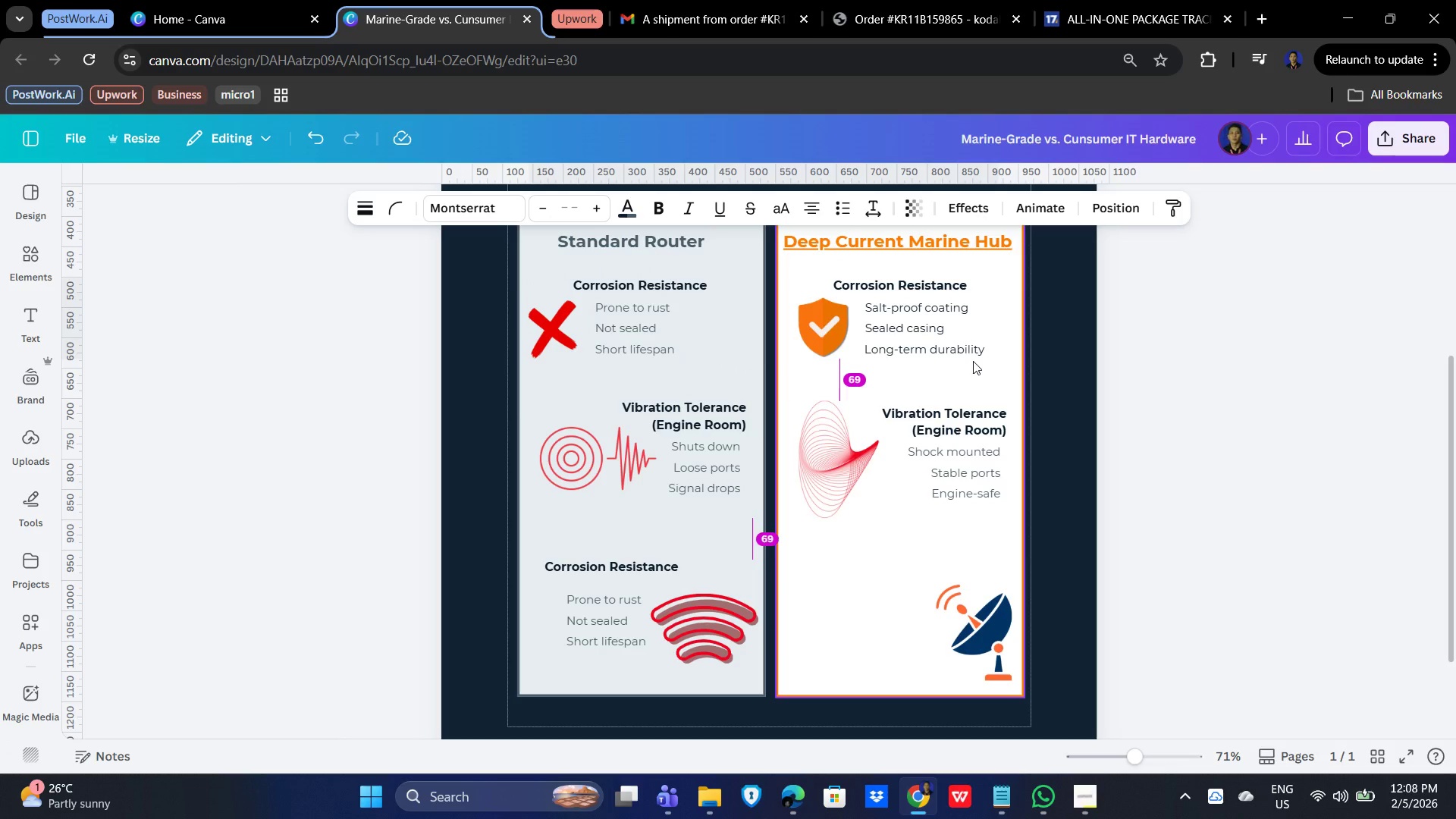 
key(ArrowDown)
 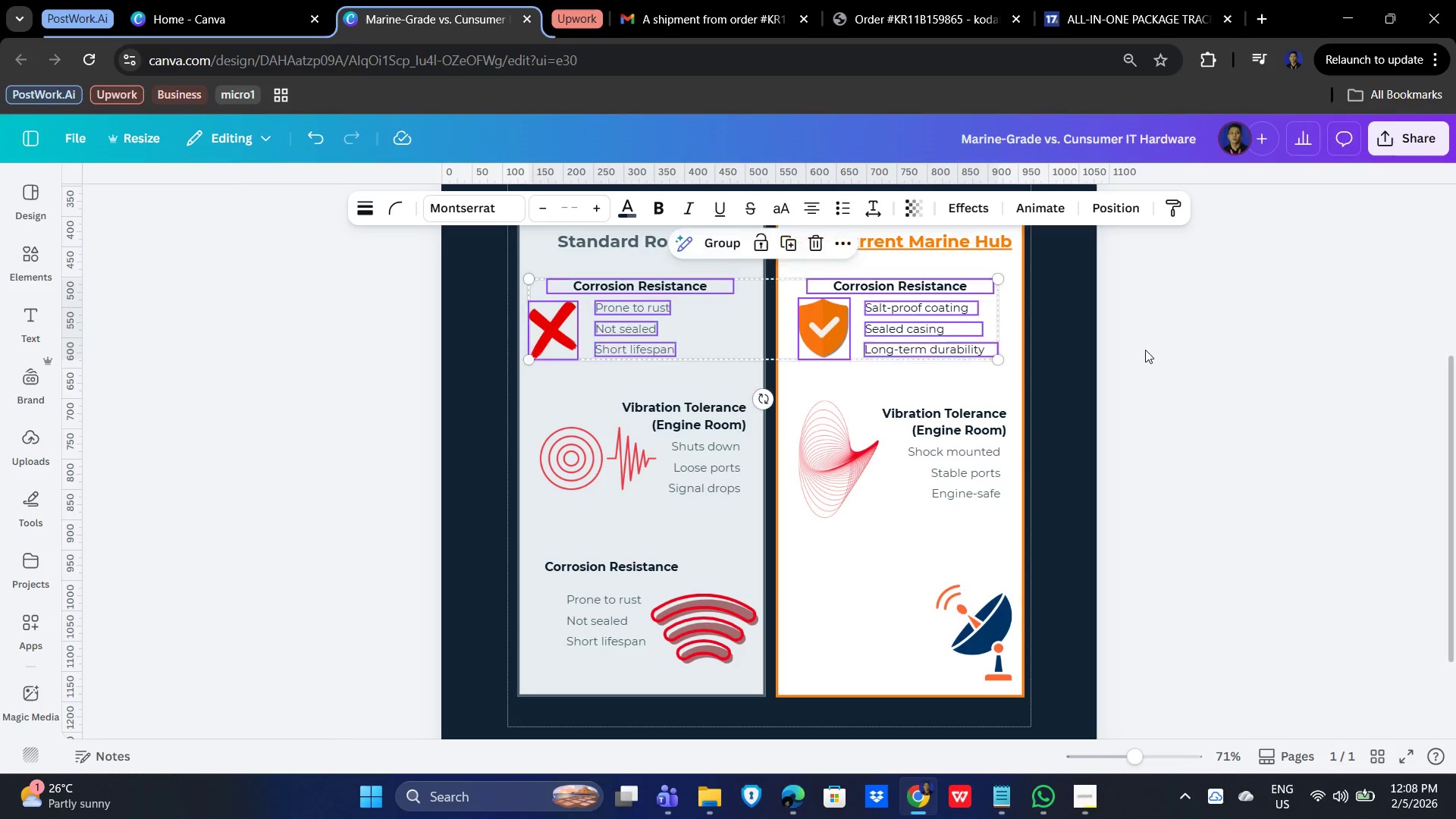 
hold_key(key=ShiftLeft, duration=0.56)
 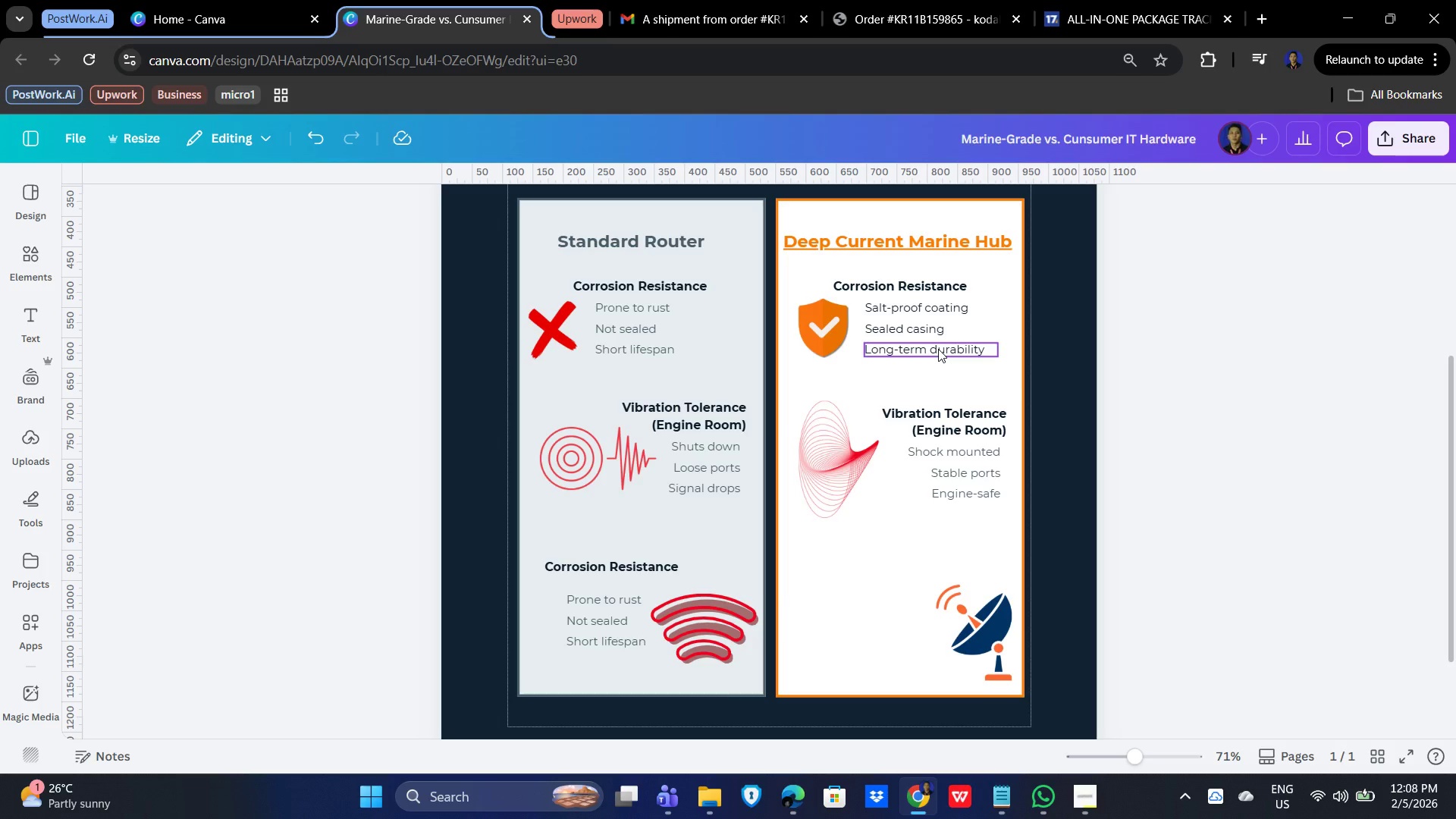 
hold_key(key=ShiftLeft, duration=1.5)
left_click([938, 349])
 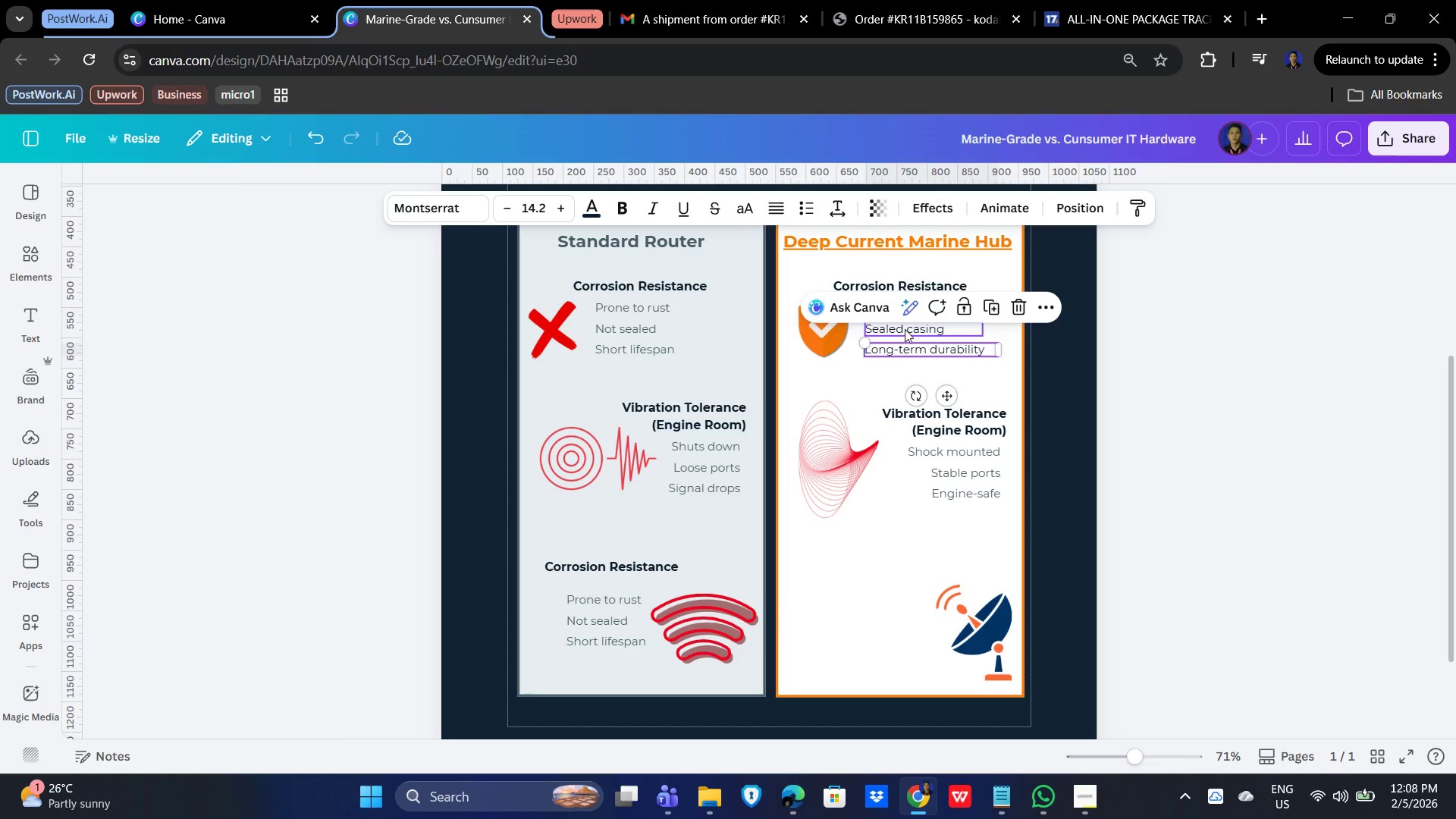 
double_click([905, 329])
 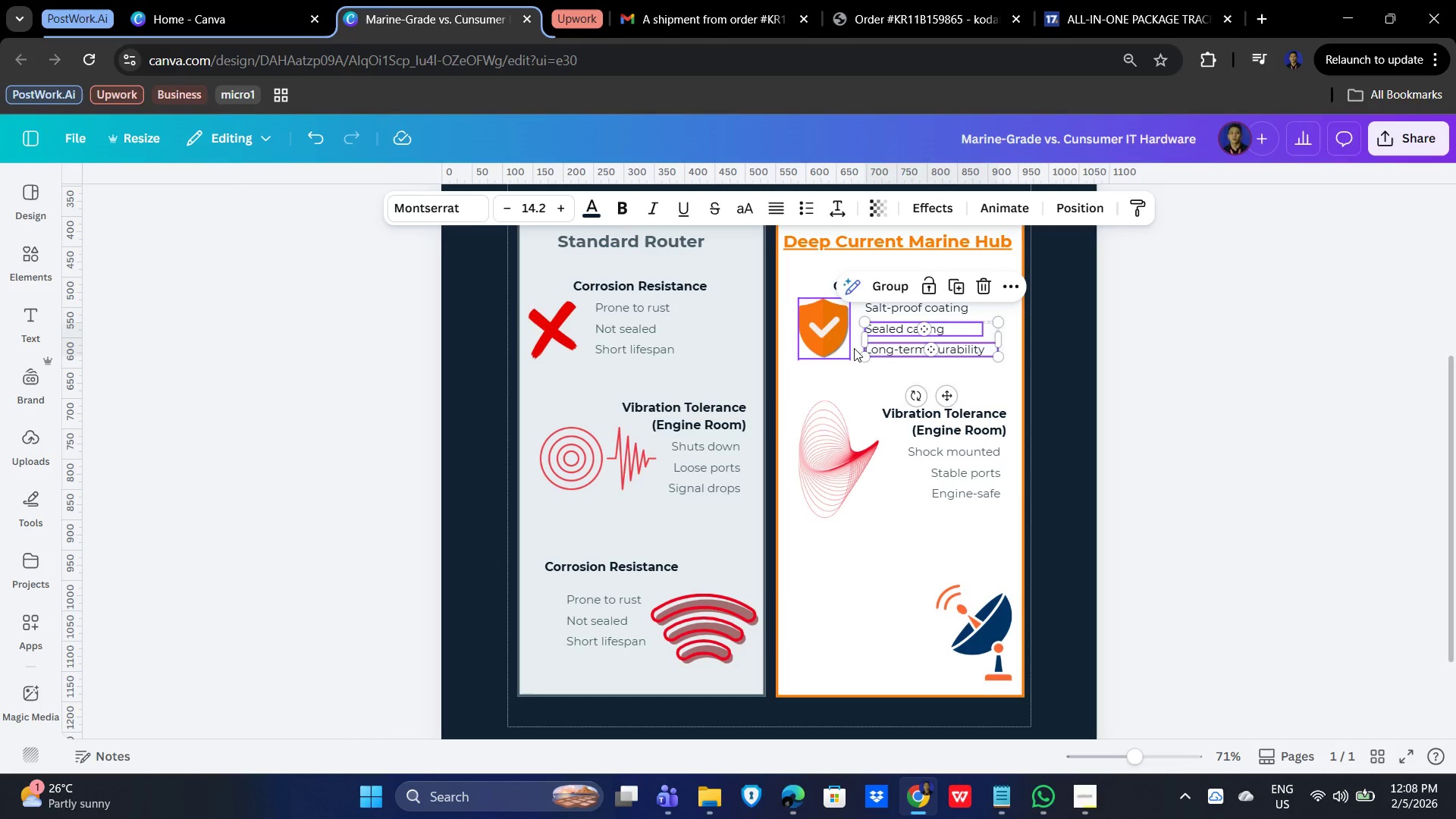 
left_click([1217, 370])
 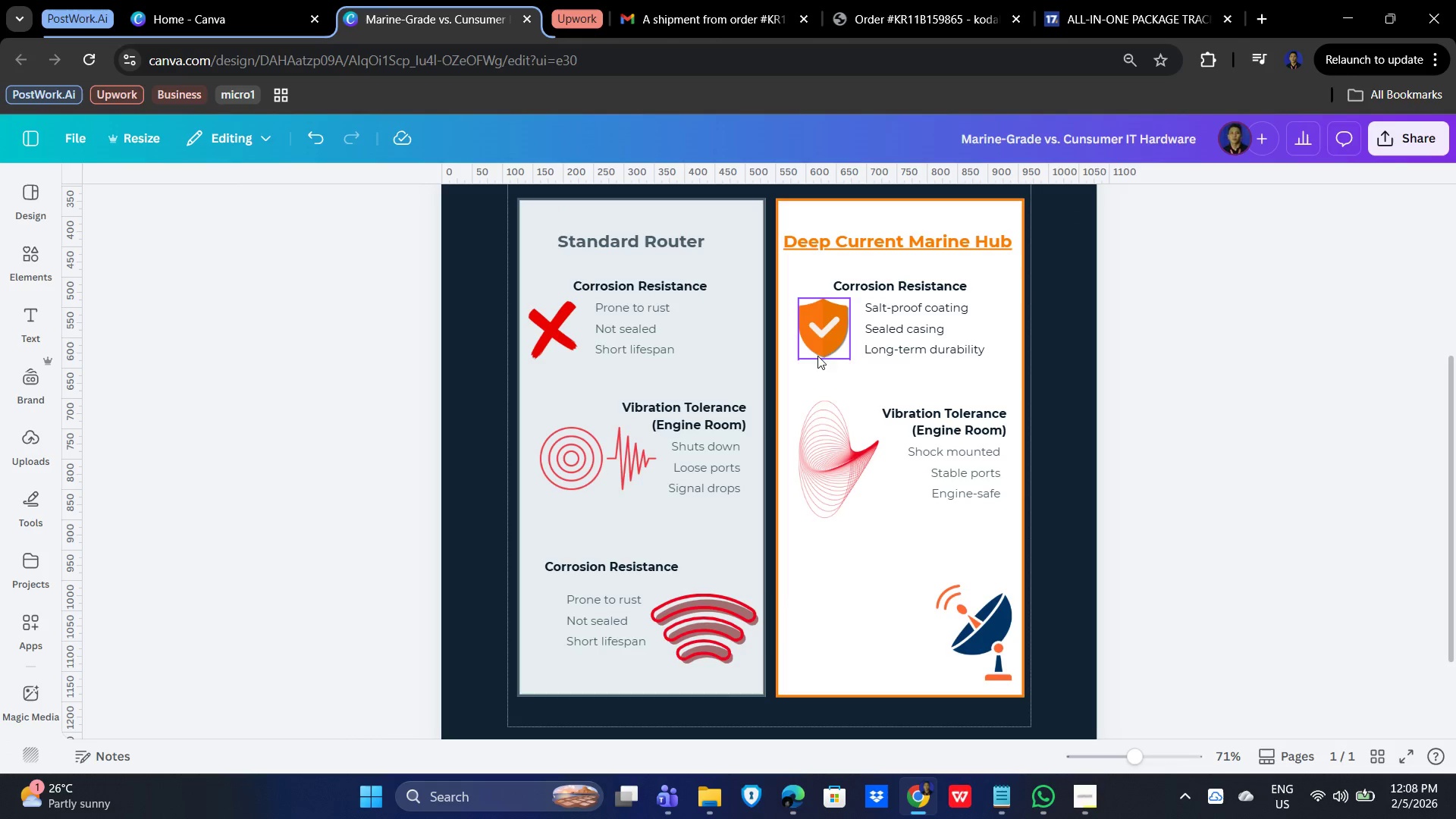 
left_click([830, 341])
 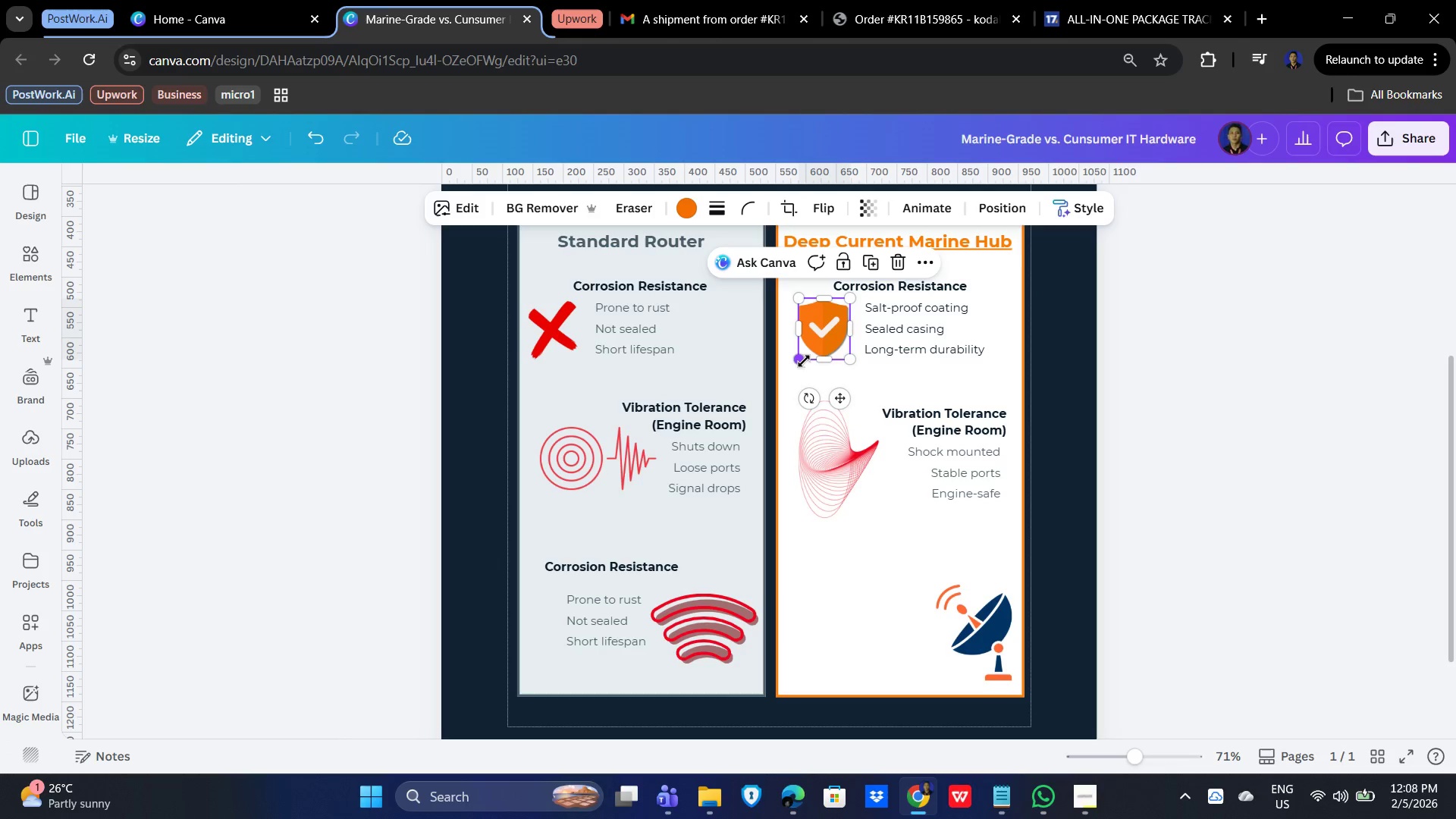 
left_click_drag(start_coordinate=[804, 361], to_coordinate=[802, 384])
 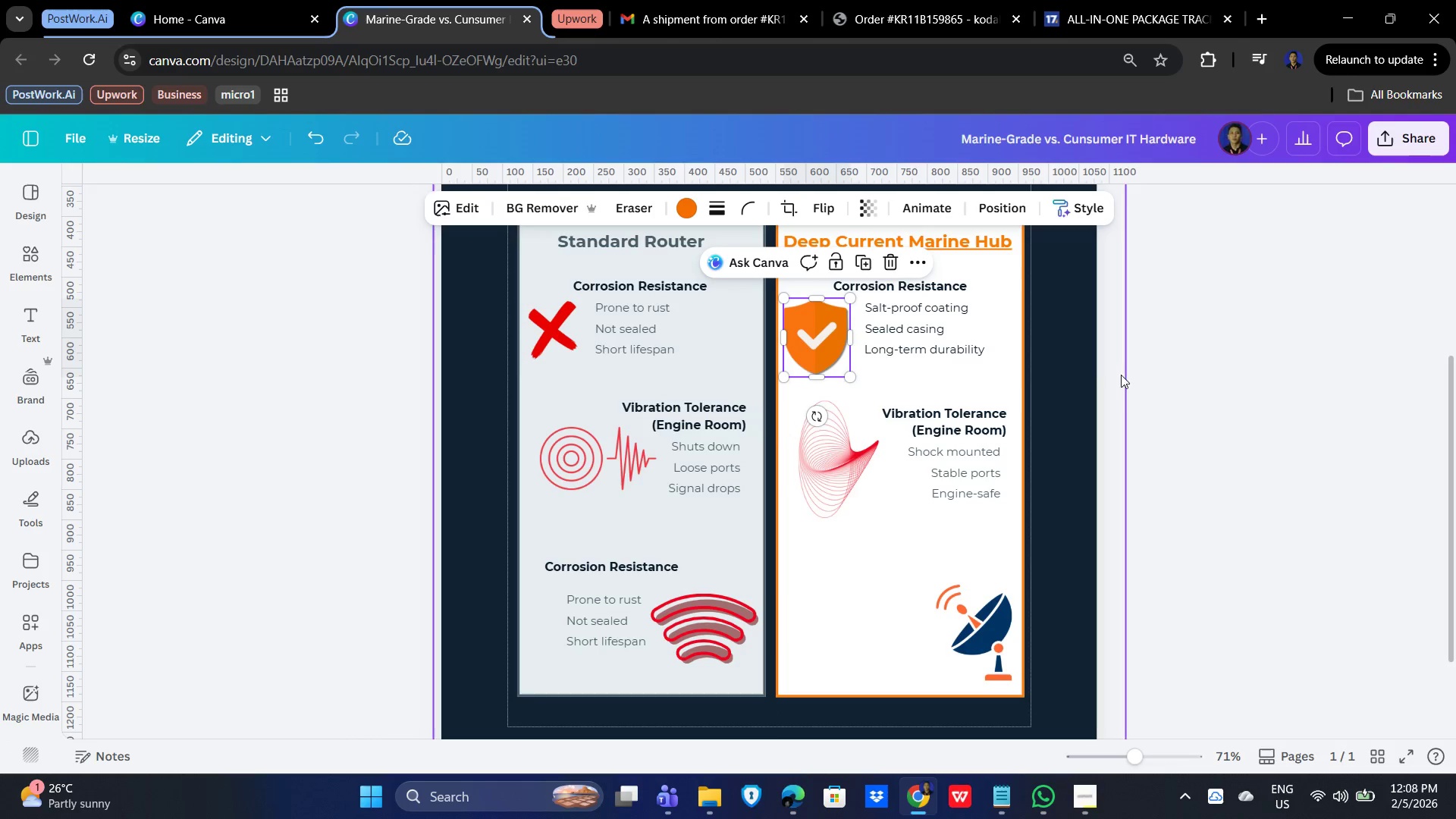 
left_click([1178, 368])
 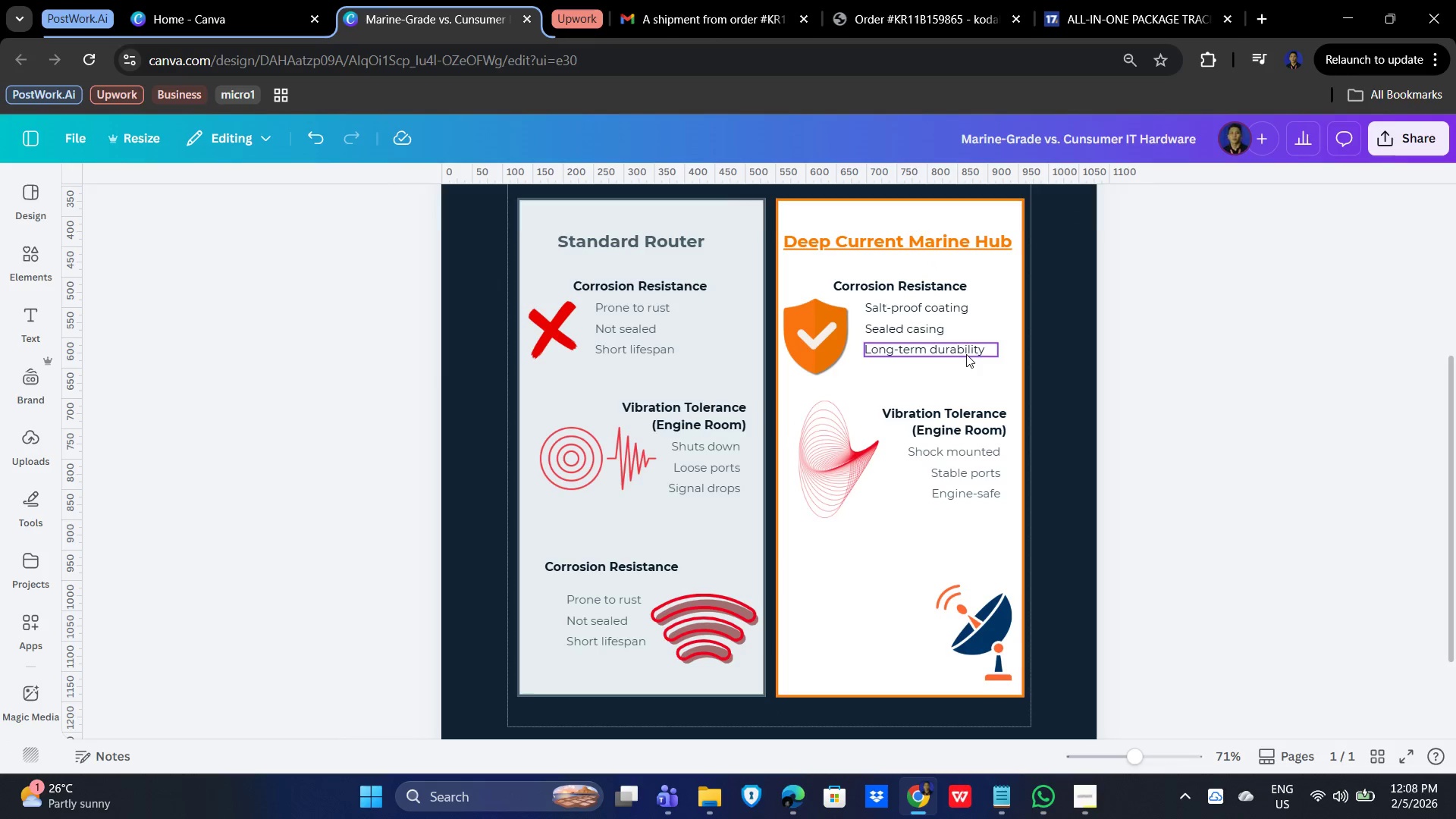 
hold_key(key=ShiftLeft, duration=1.31)
double_click([923, 332])
 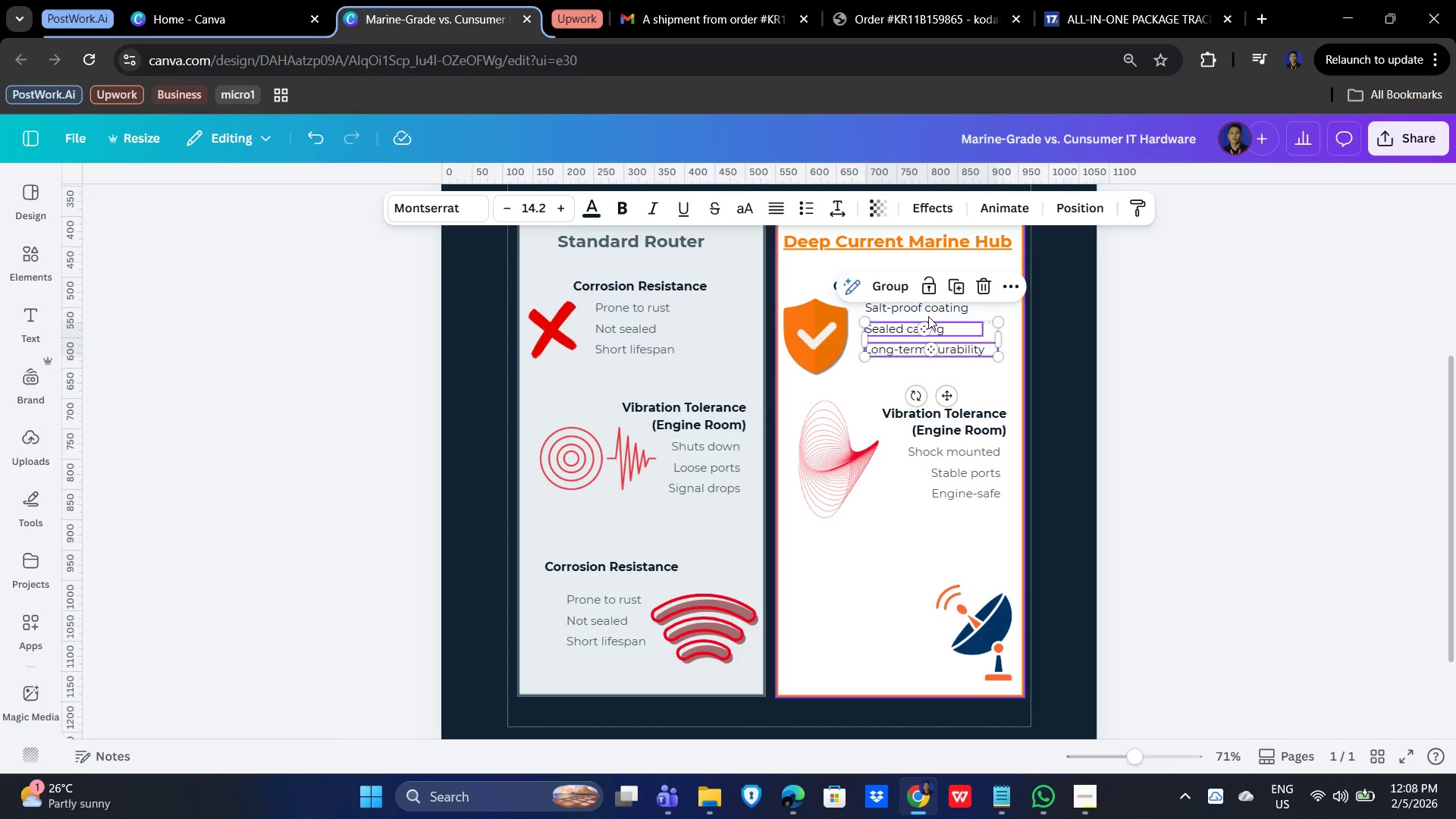 
left_click([931, 312])
 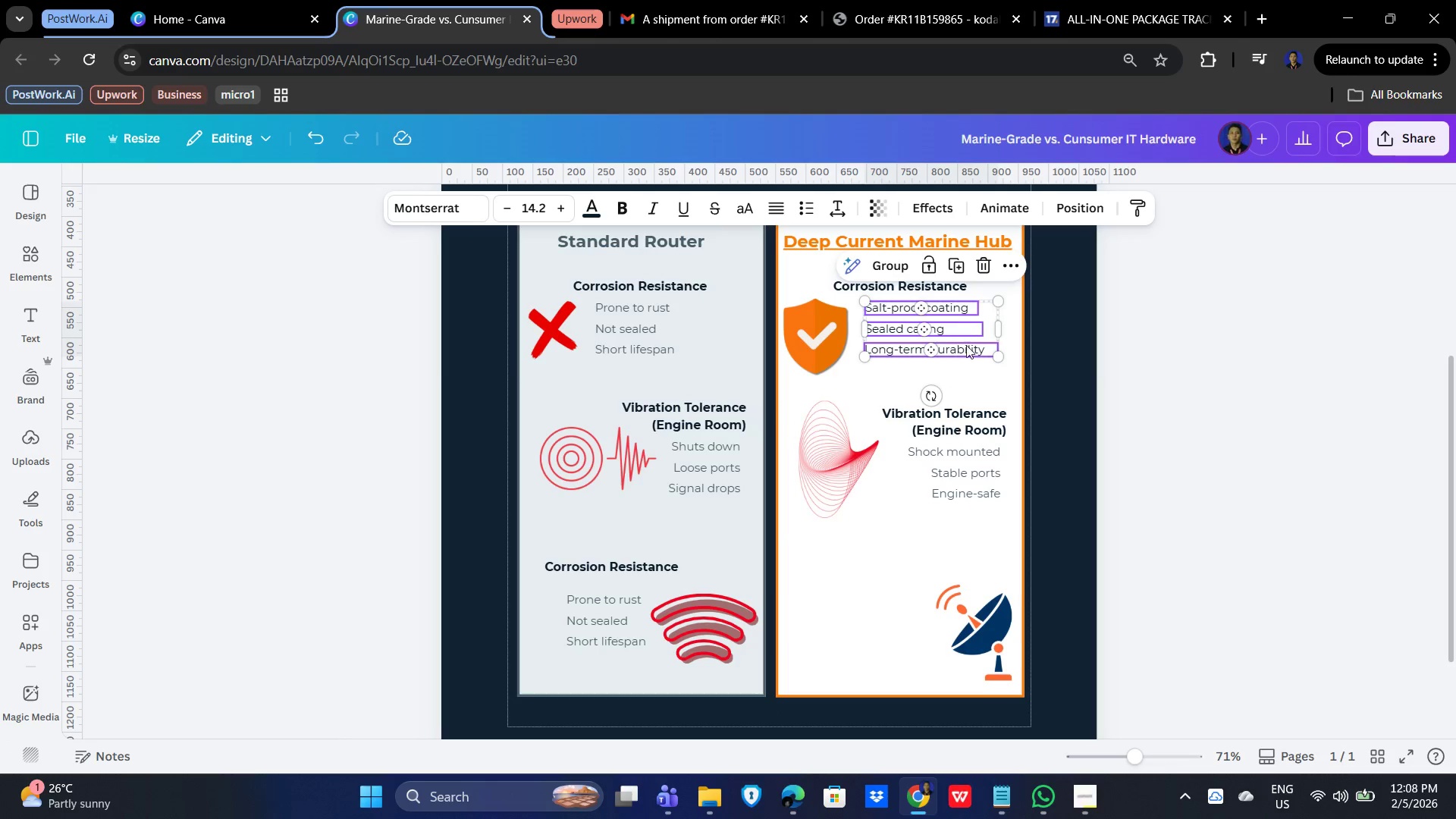 
key(ArrowRight)
 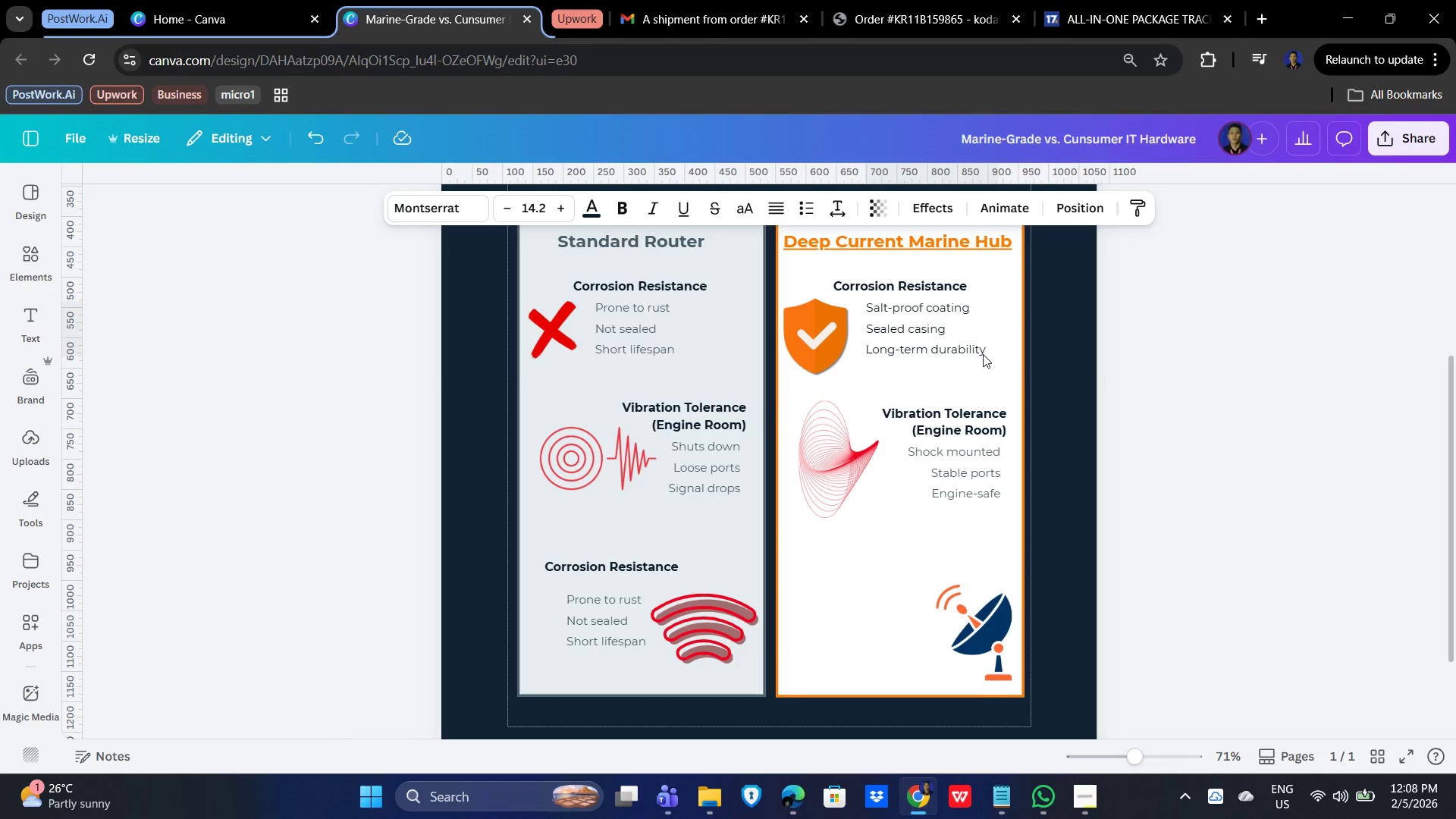 
key(ArrowRight)
 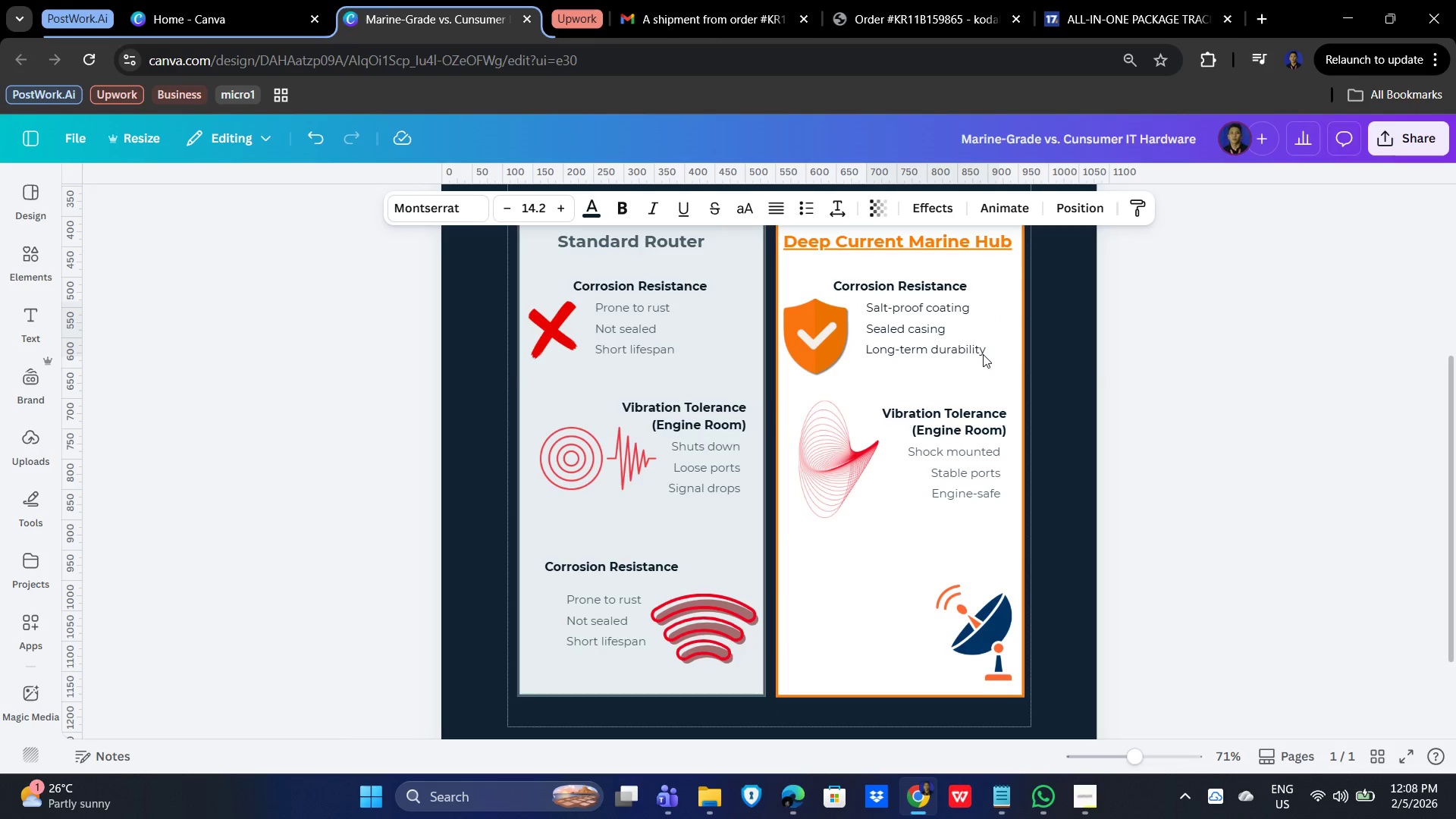 
key(ArrowRight)
 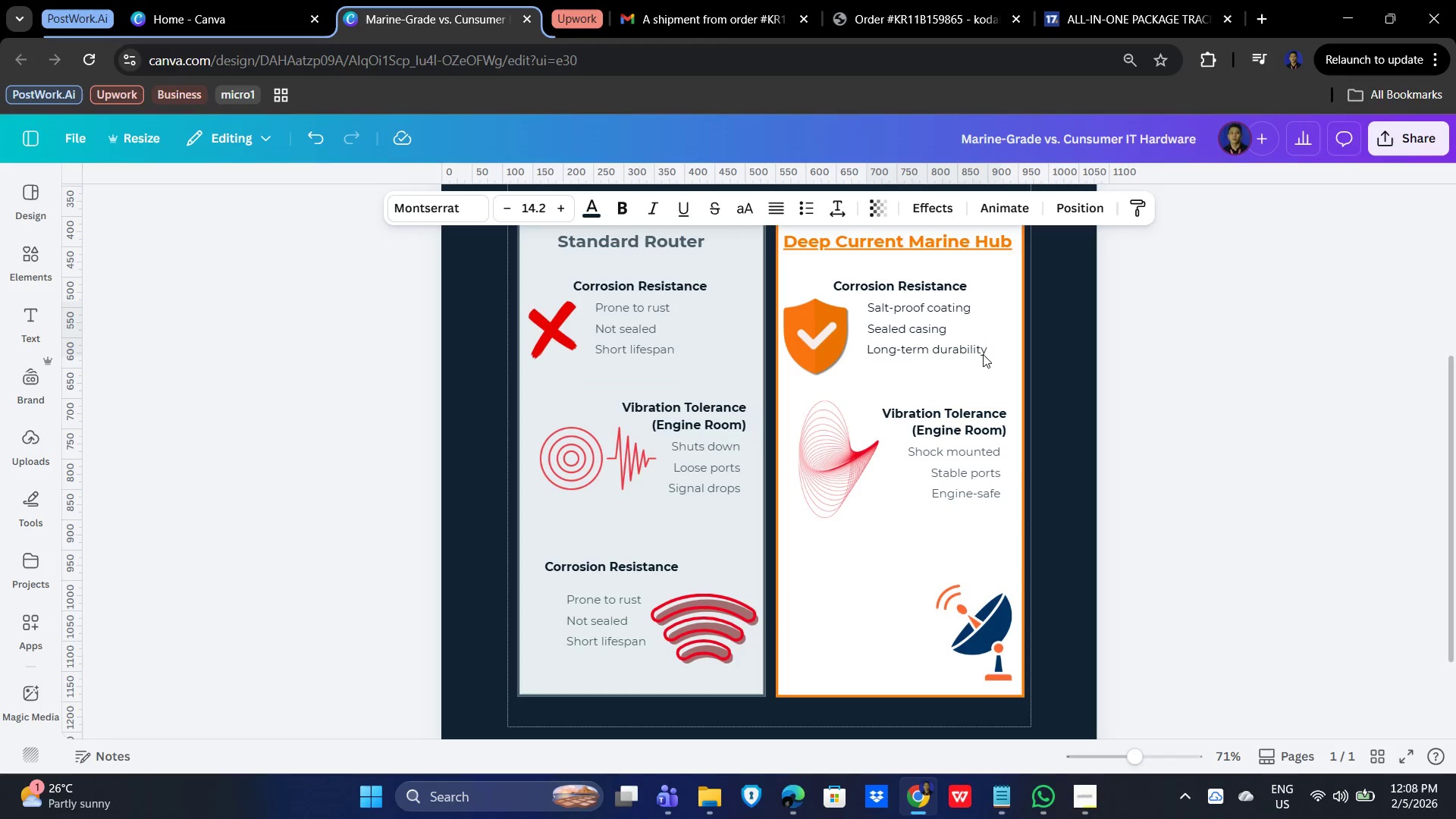 
hold_key(key=ArrowRight, duration=0.83)
 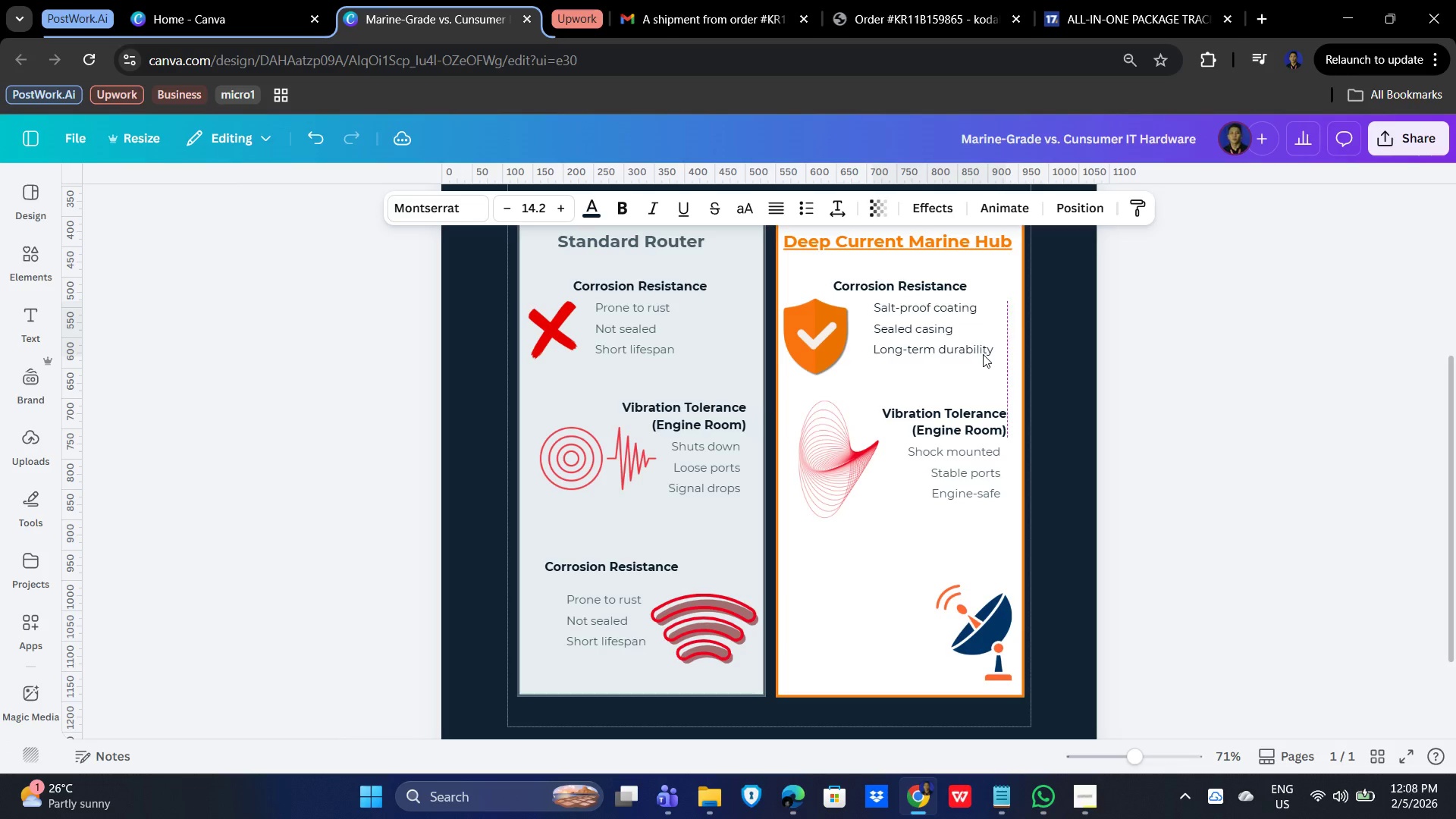 
key(ArrowDown)
 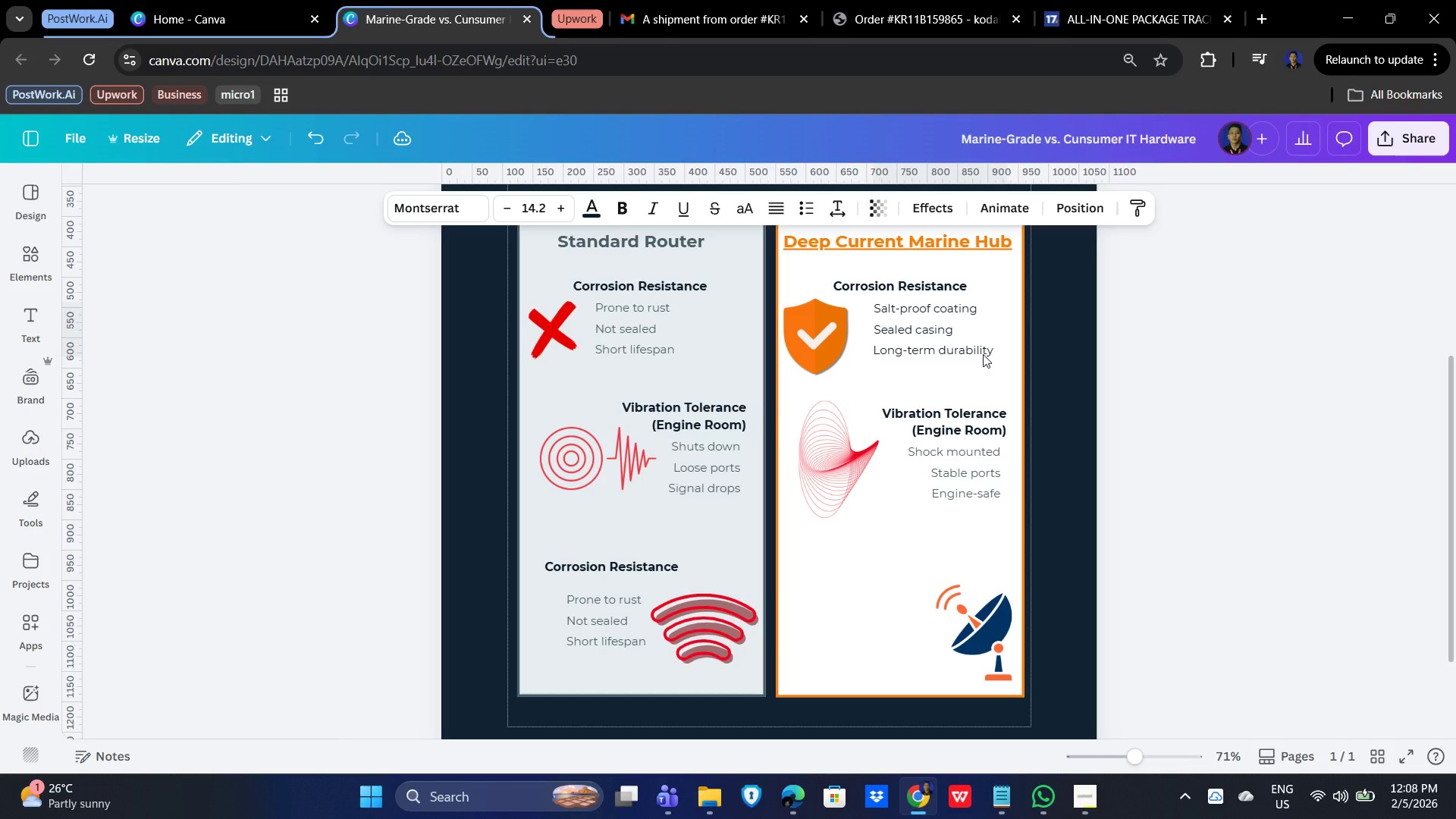 
key(ArrowDown)
 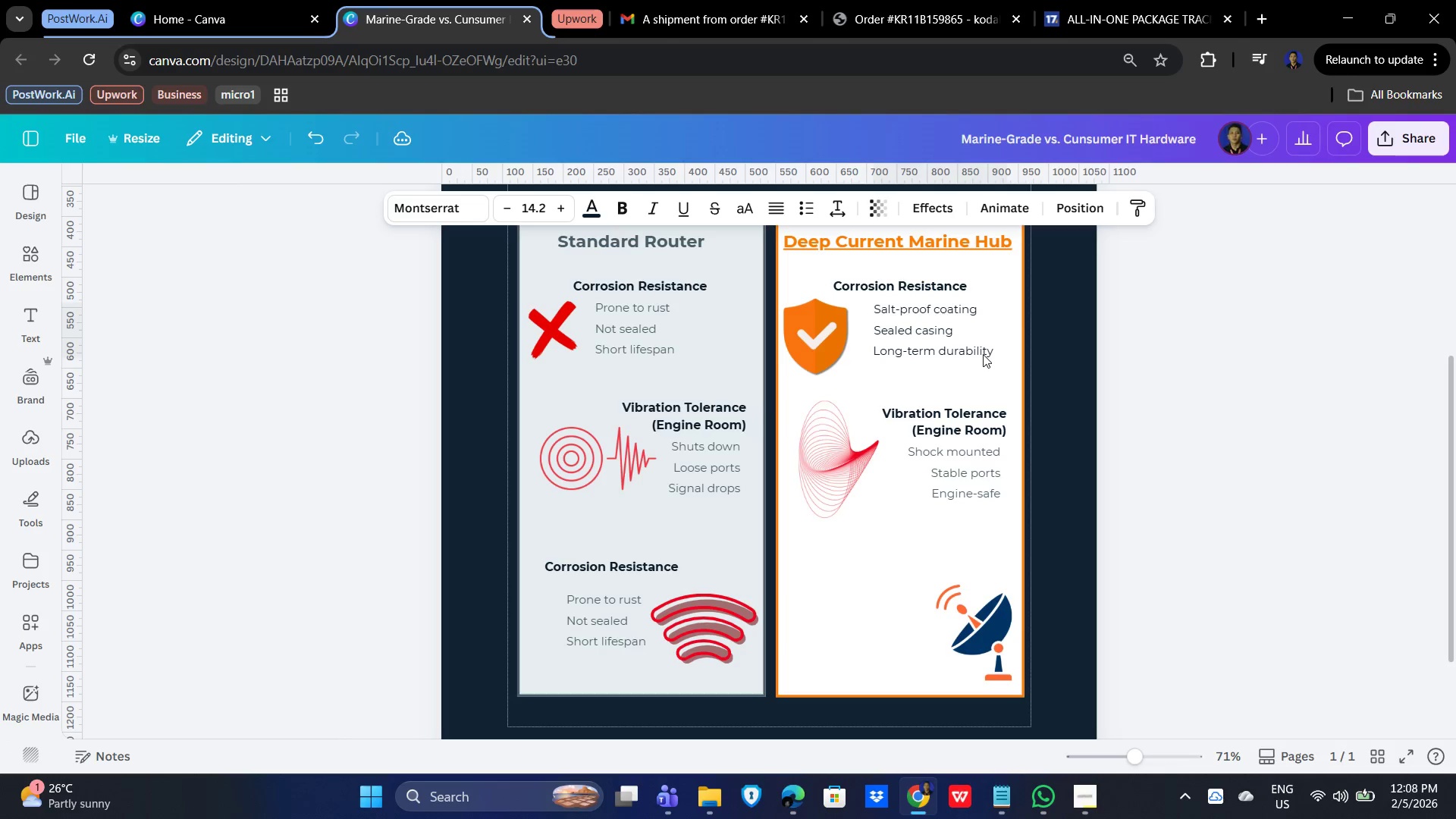 
key(ArrowDown)
 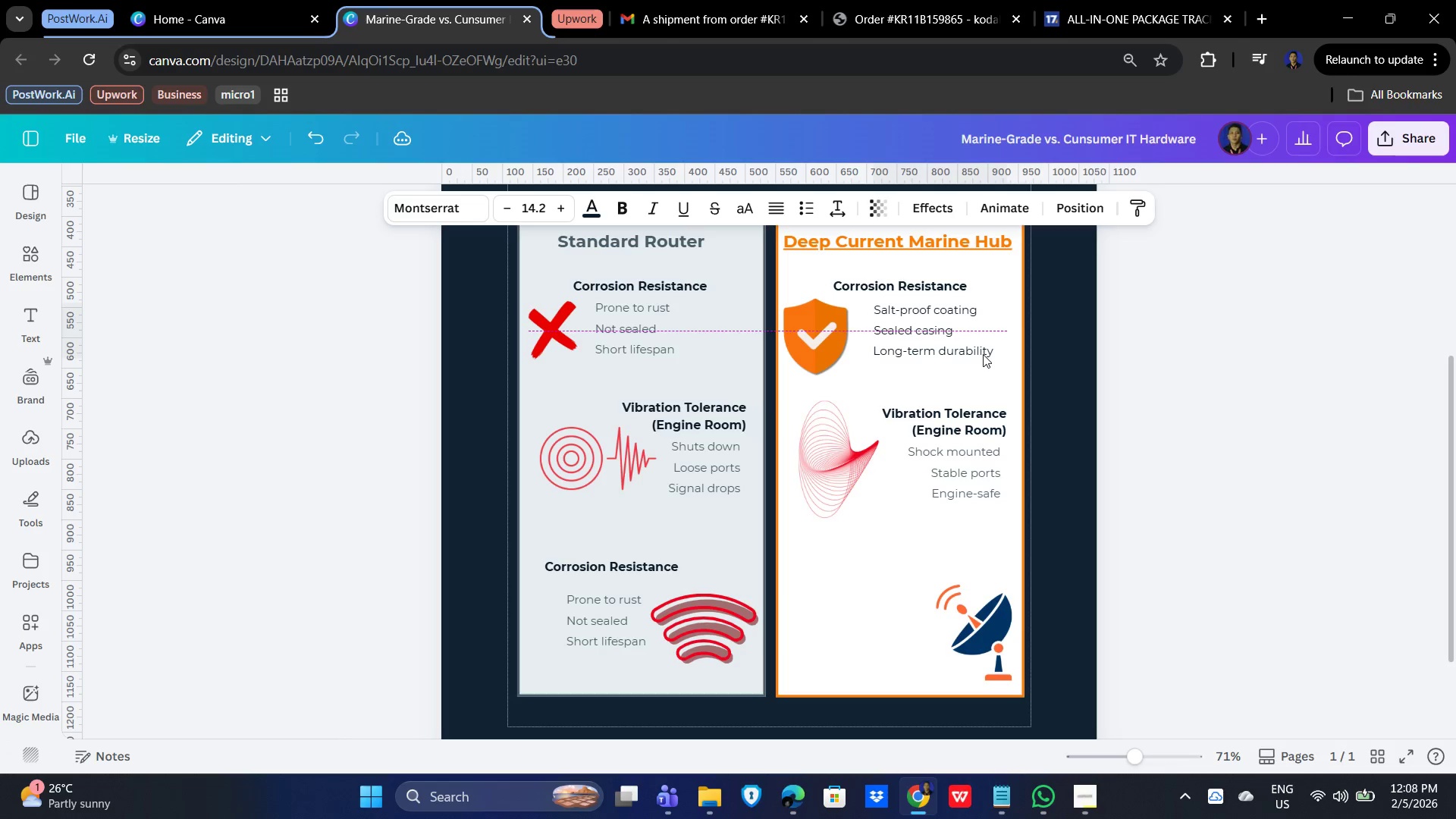 
key(ArrowDown)
 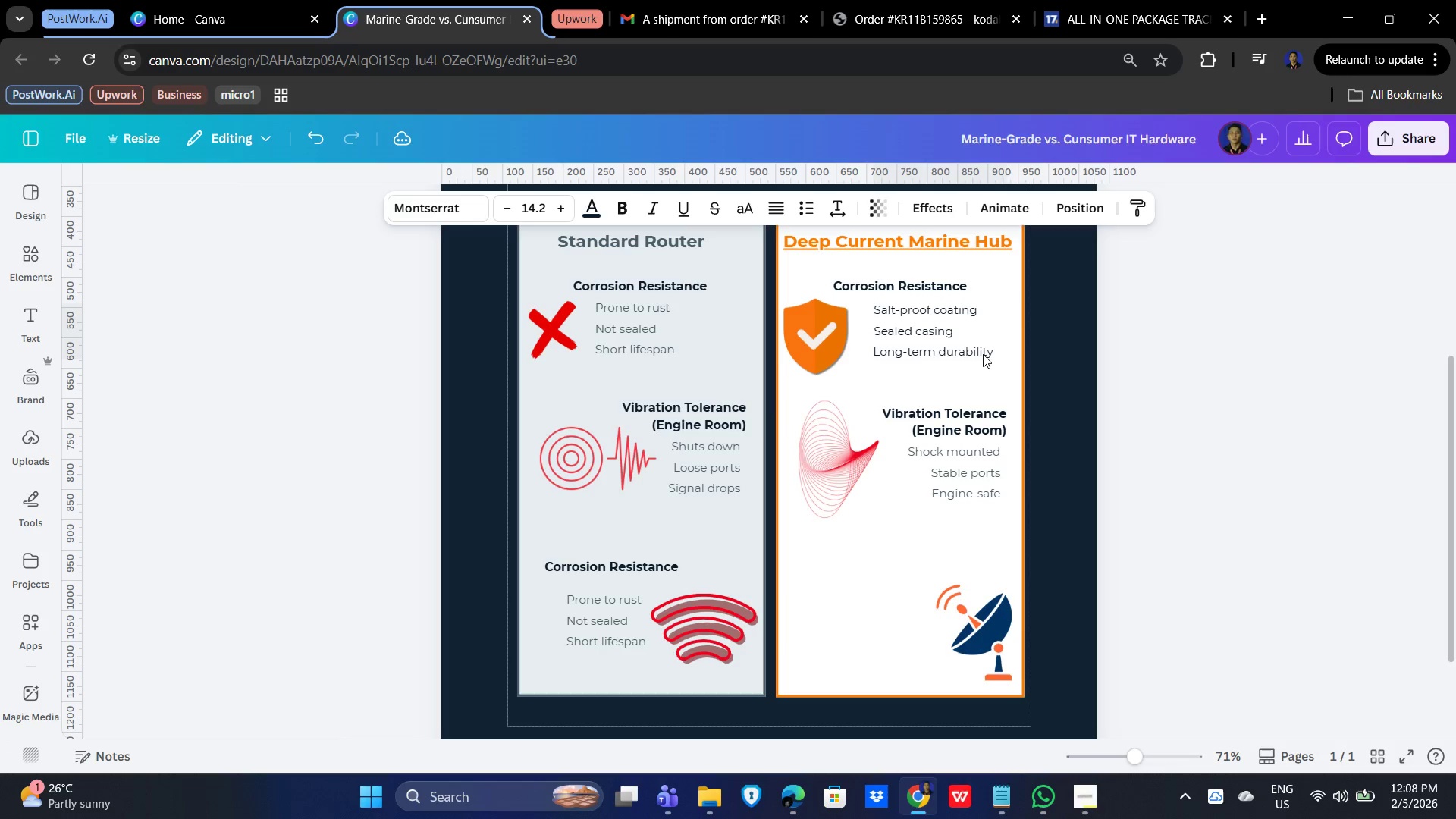 
key(ArrowDown)
 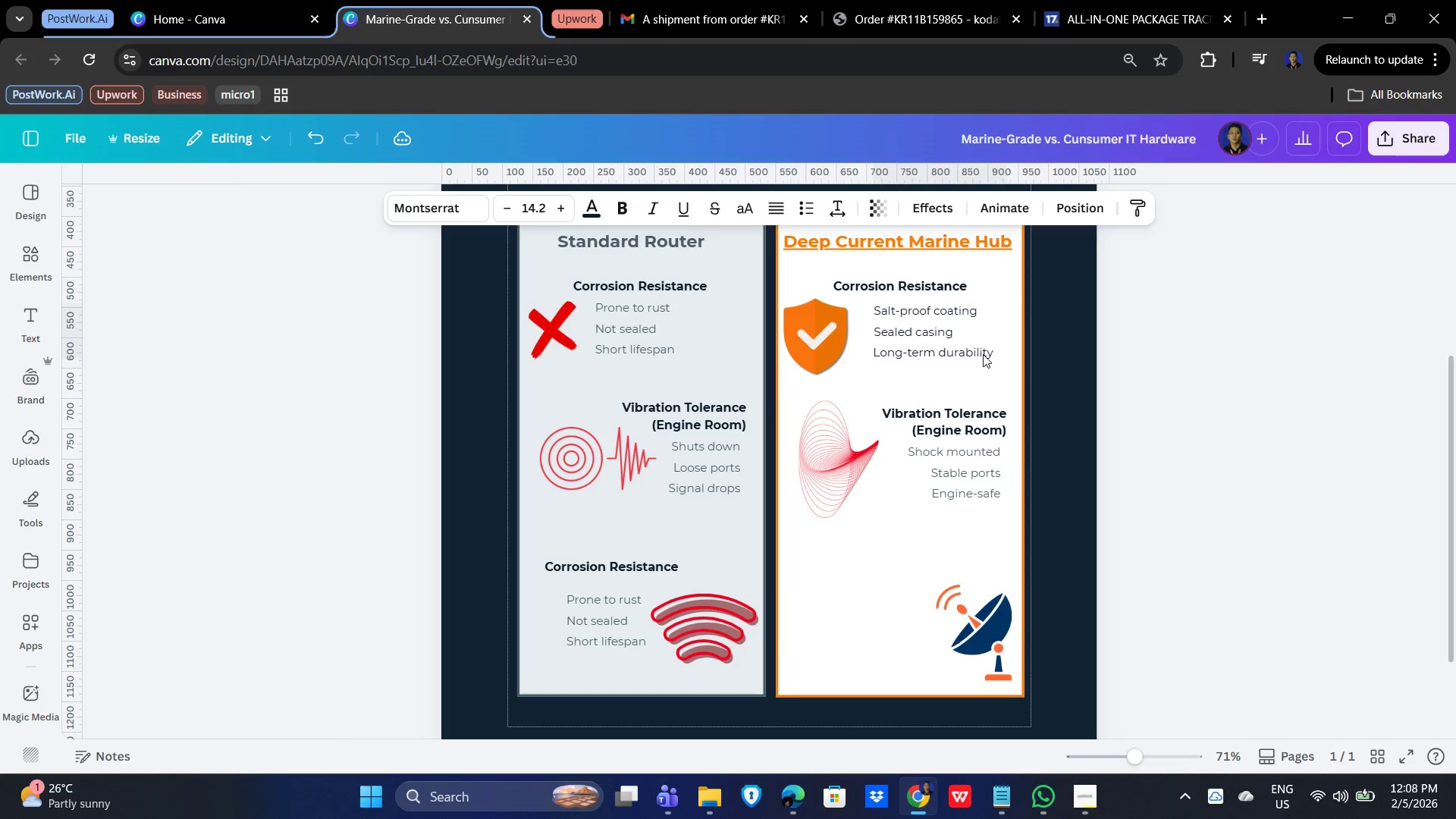 
key(ArrowDown)
 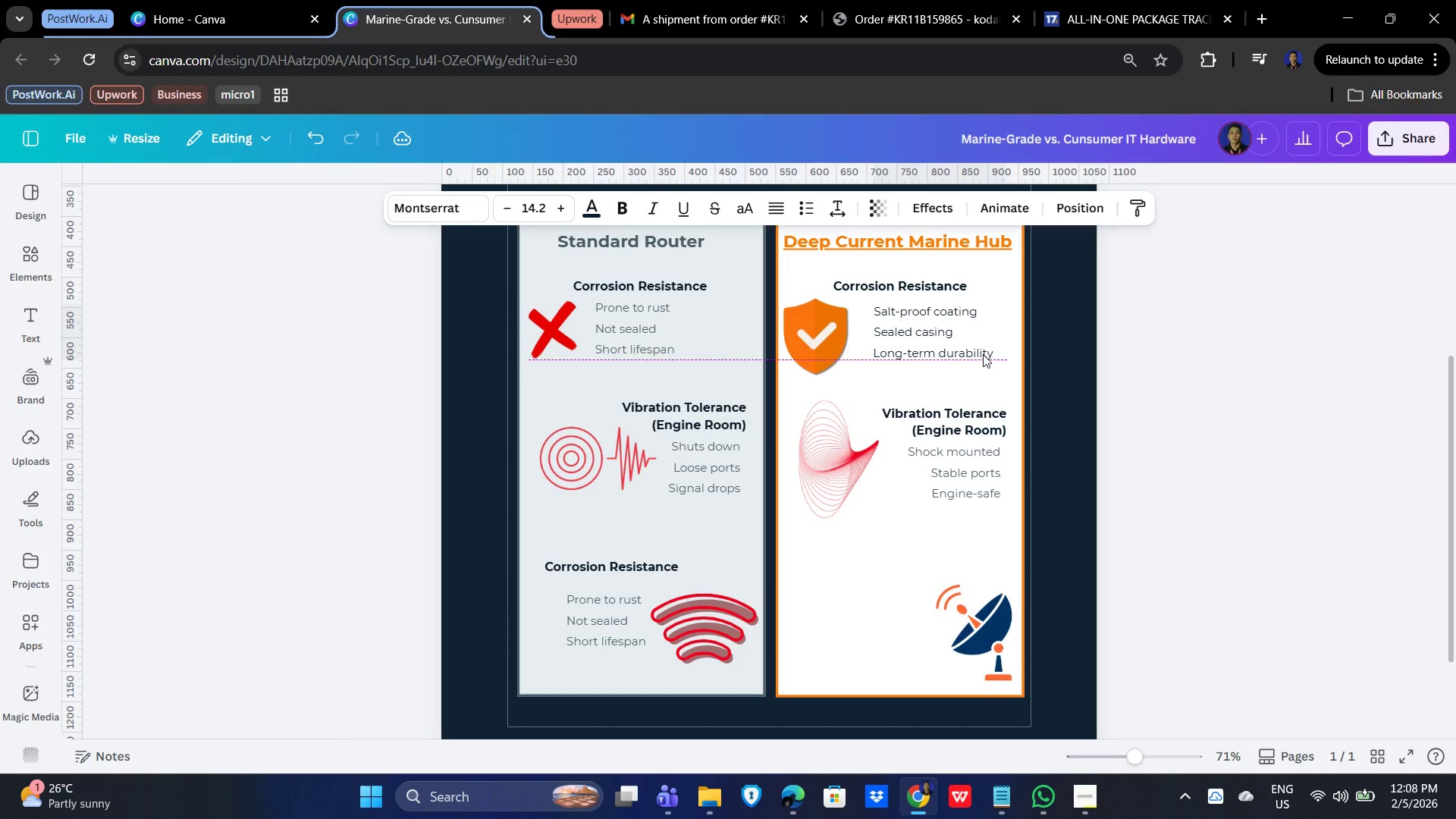 
key(ArrowDown)
 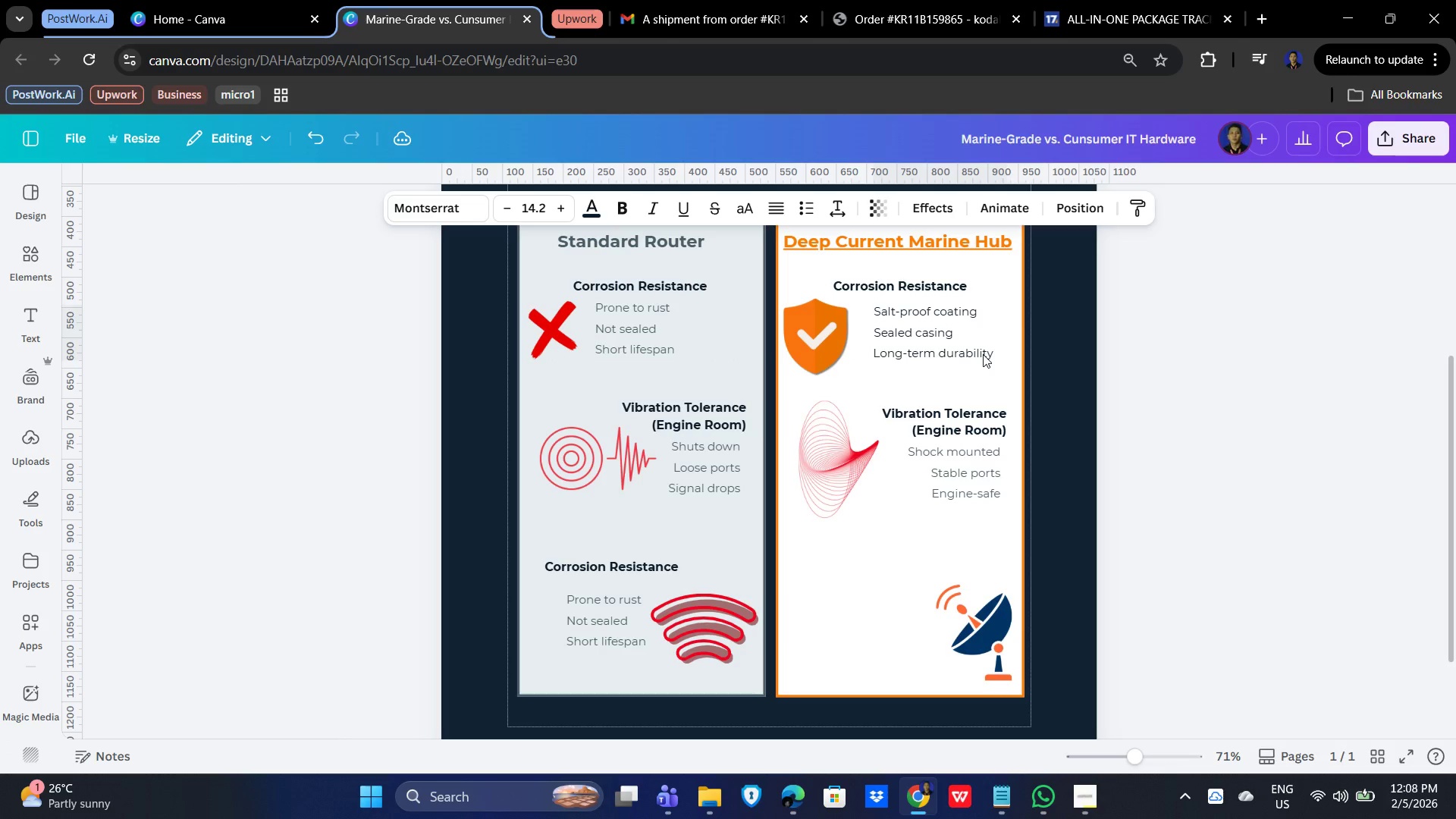 
key(ArrowDown)
 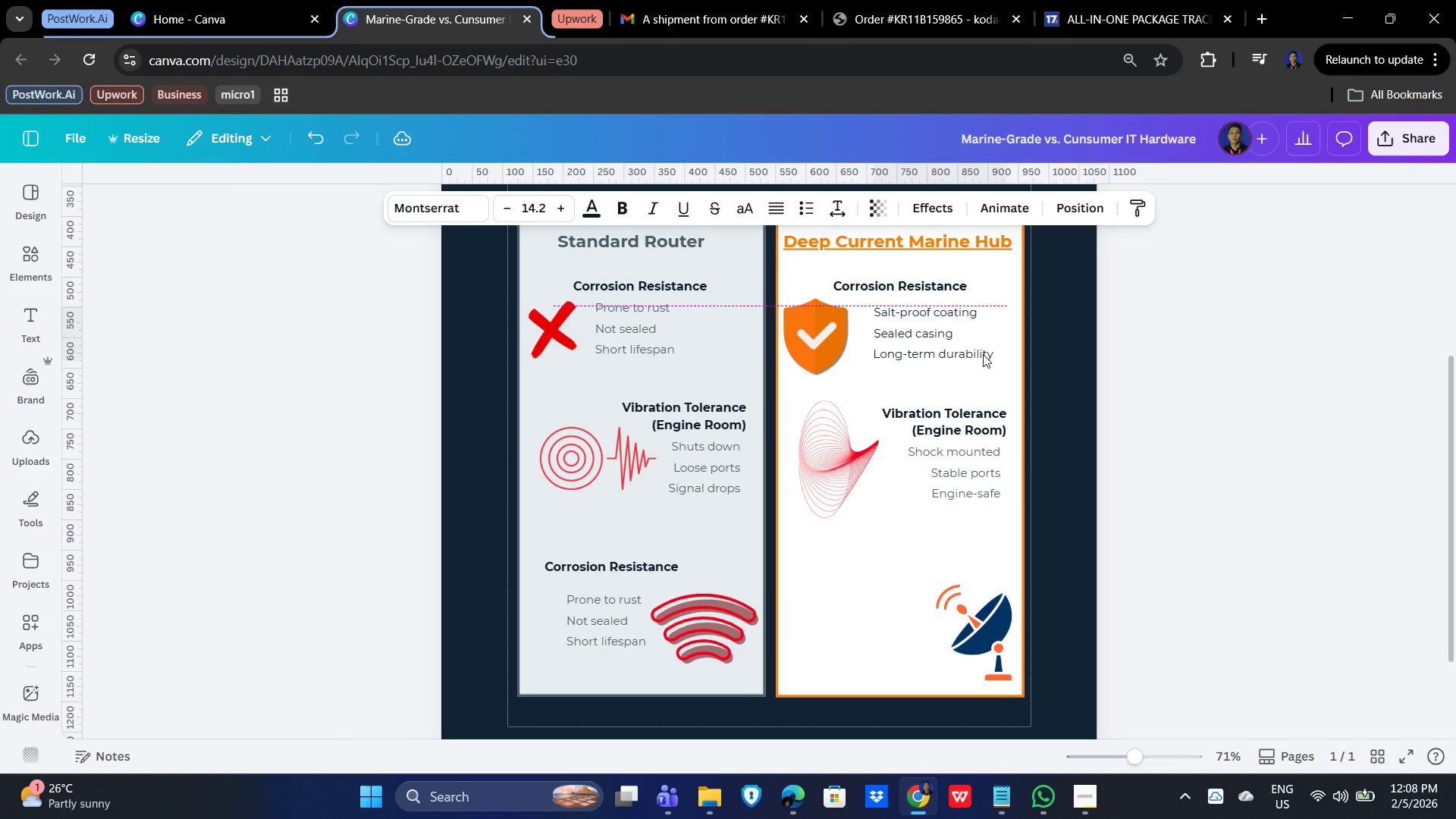 
key(ArrowRight)
 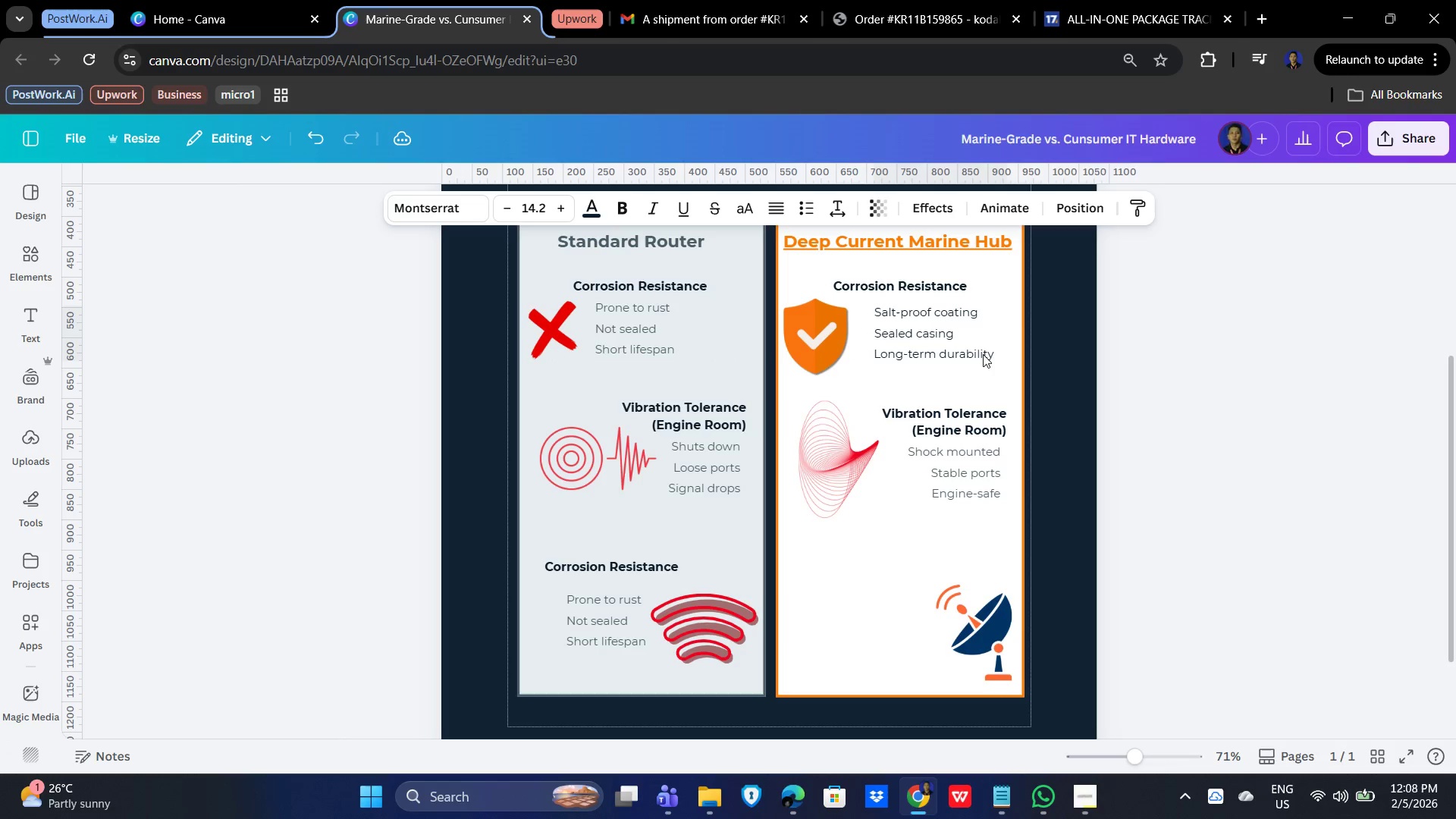 
key(ArrowRight)
 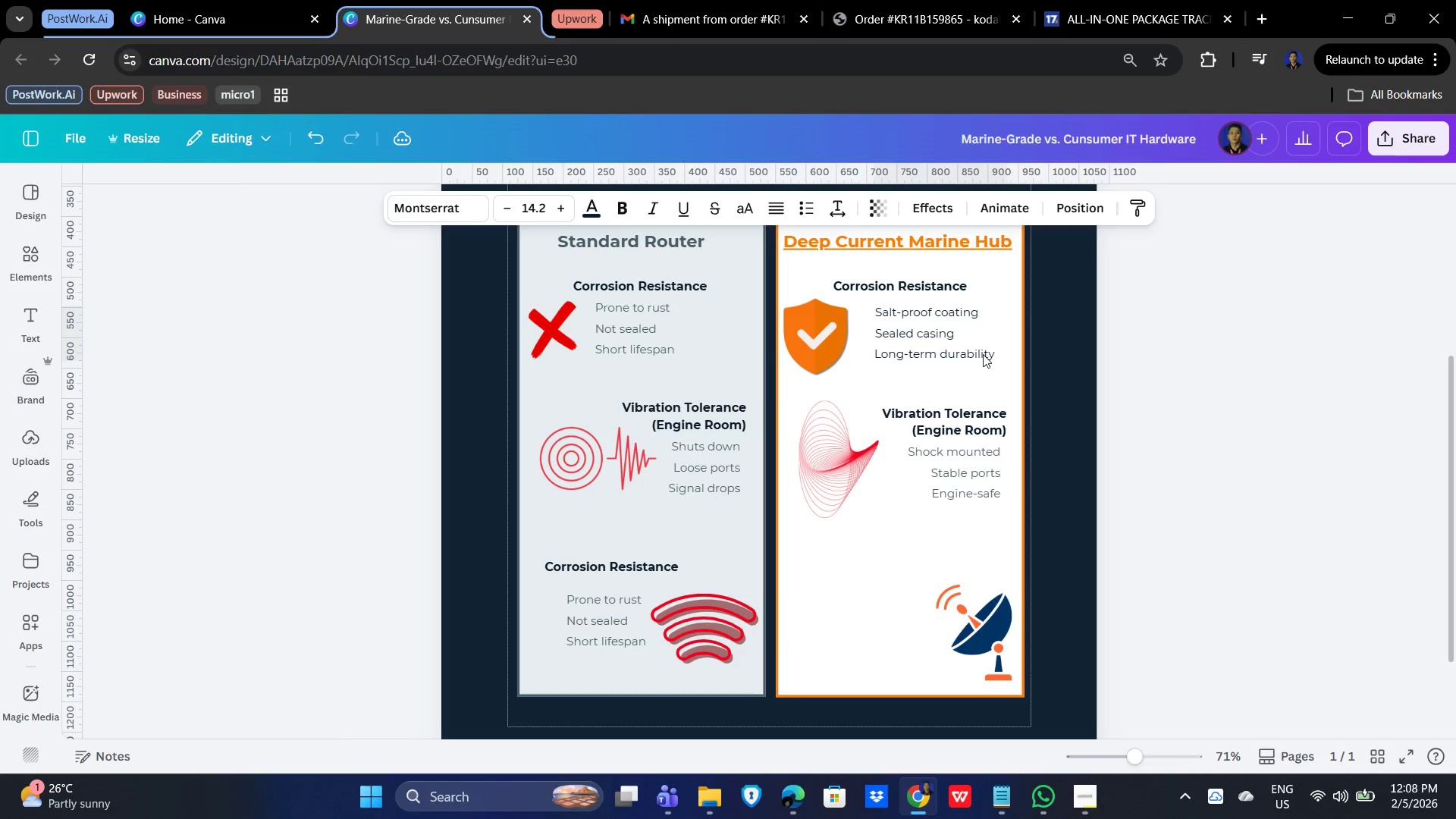 
key(ArrowRight)
 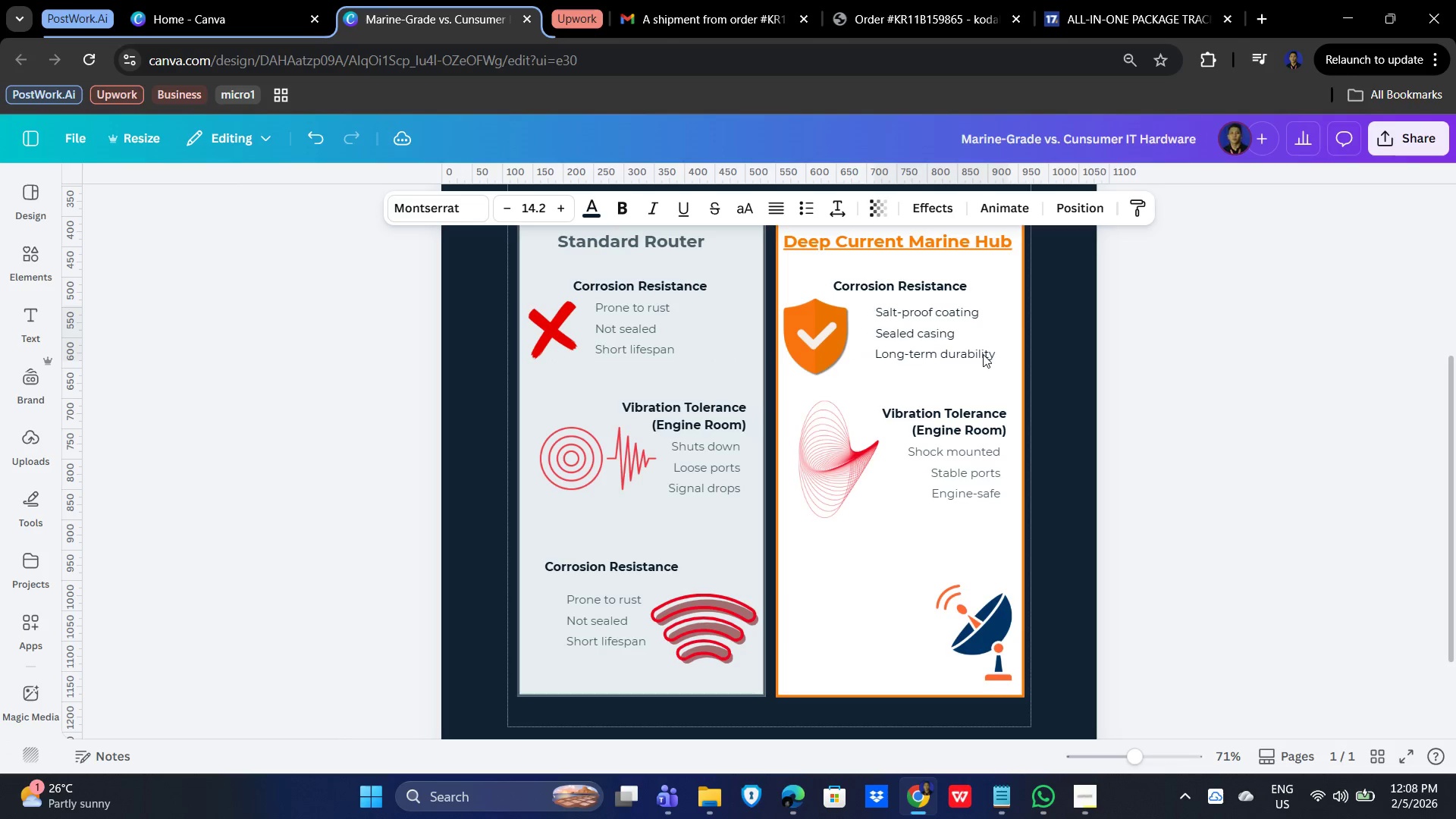 
key(ArrowRight)
 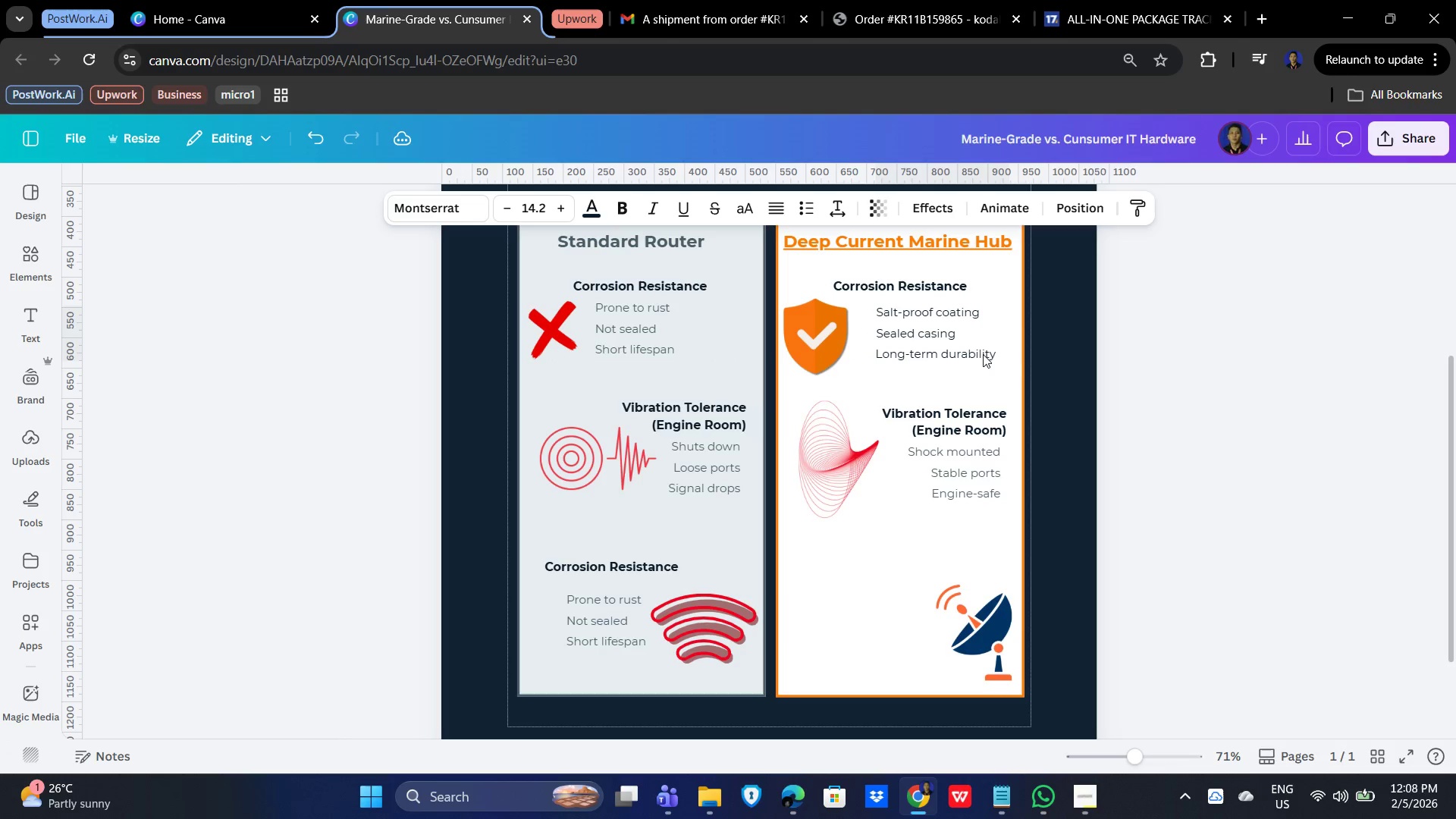 
key(ArrowRight)
 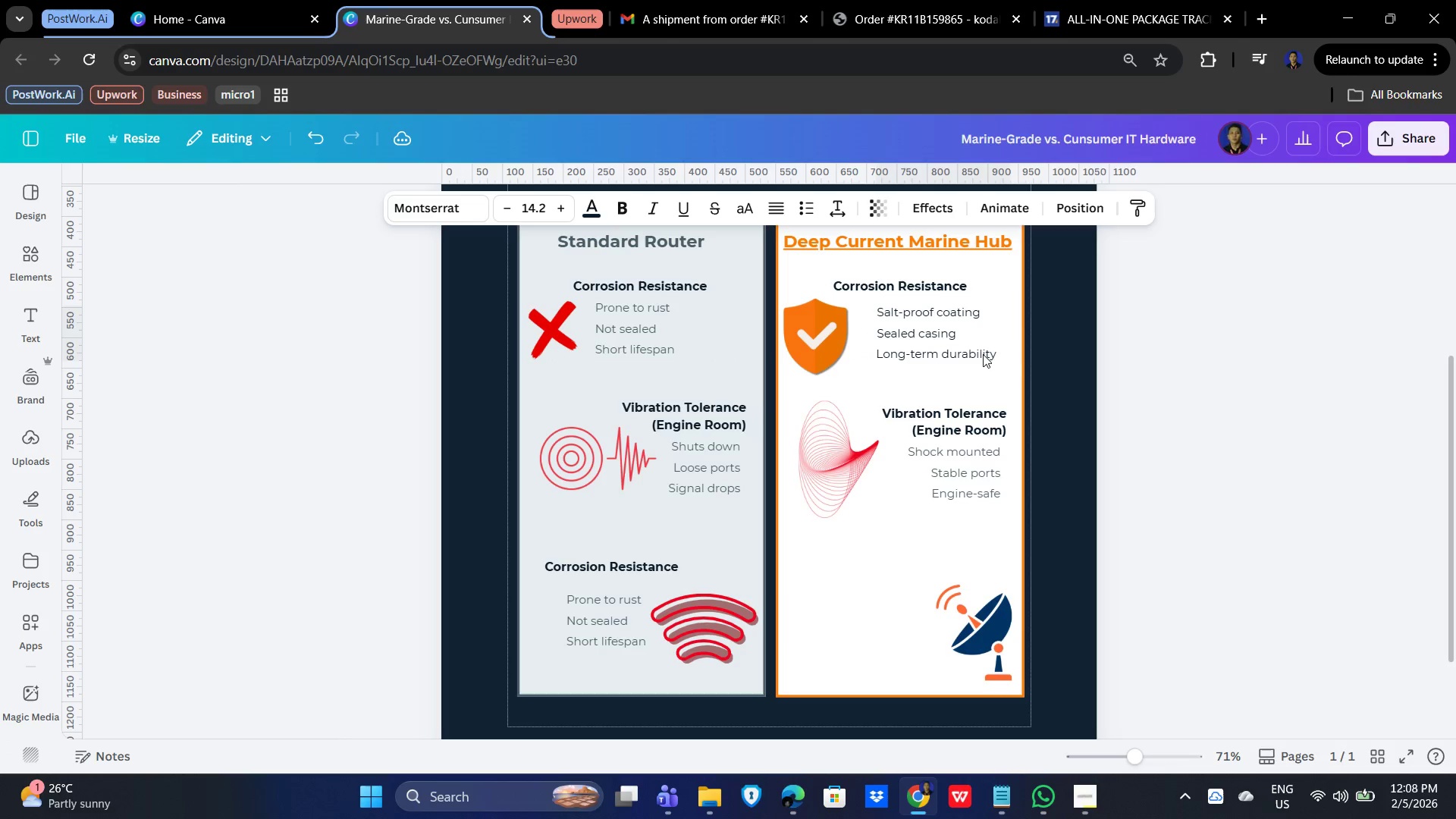 
hold_key(key=ArrowRight, duration=0.64)
 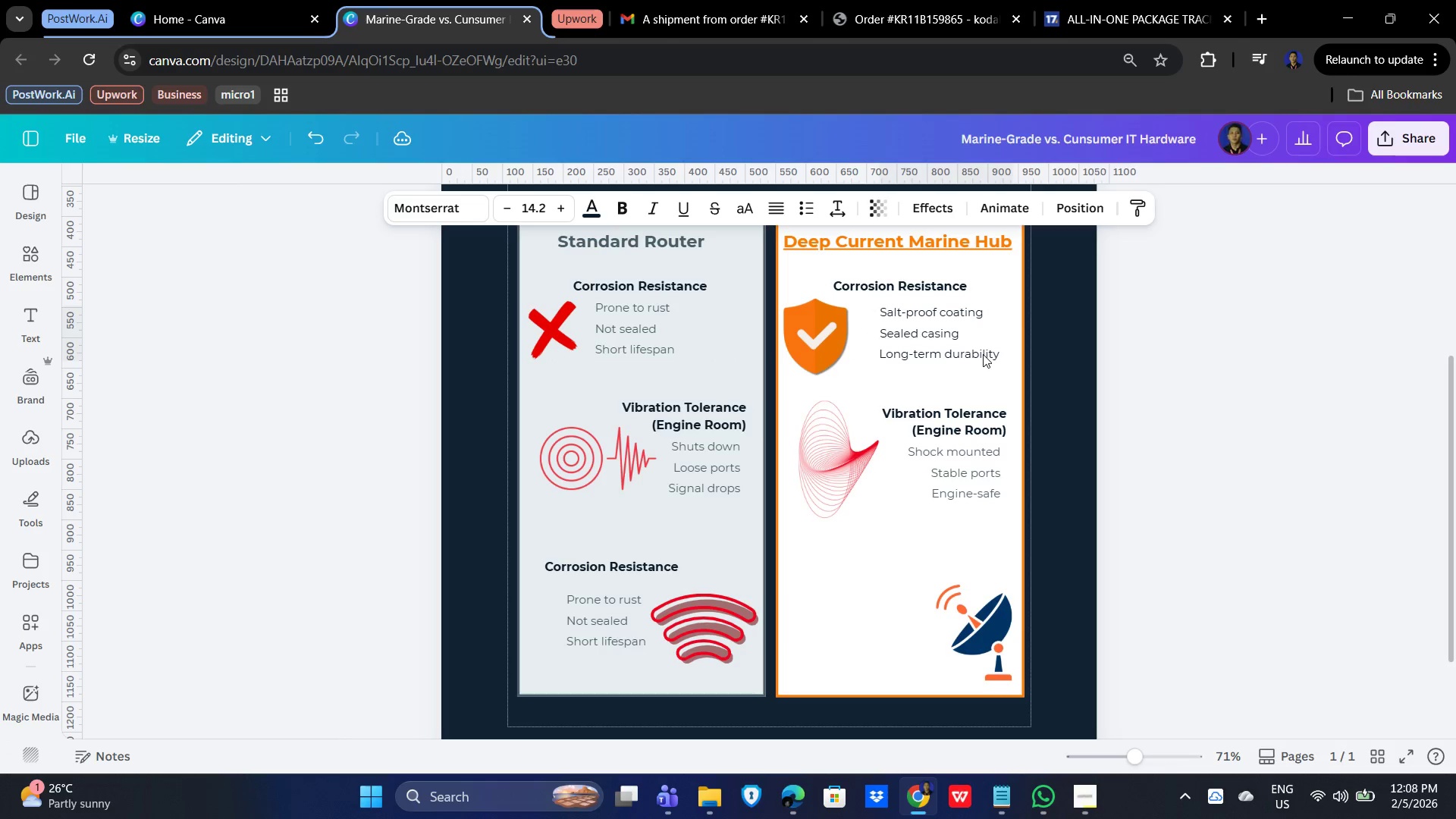 
key(ArrowRight)
 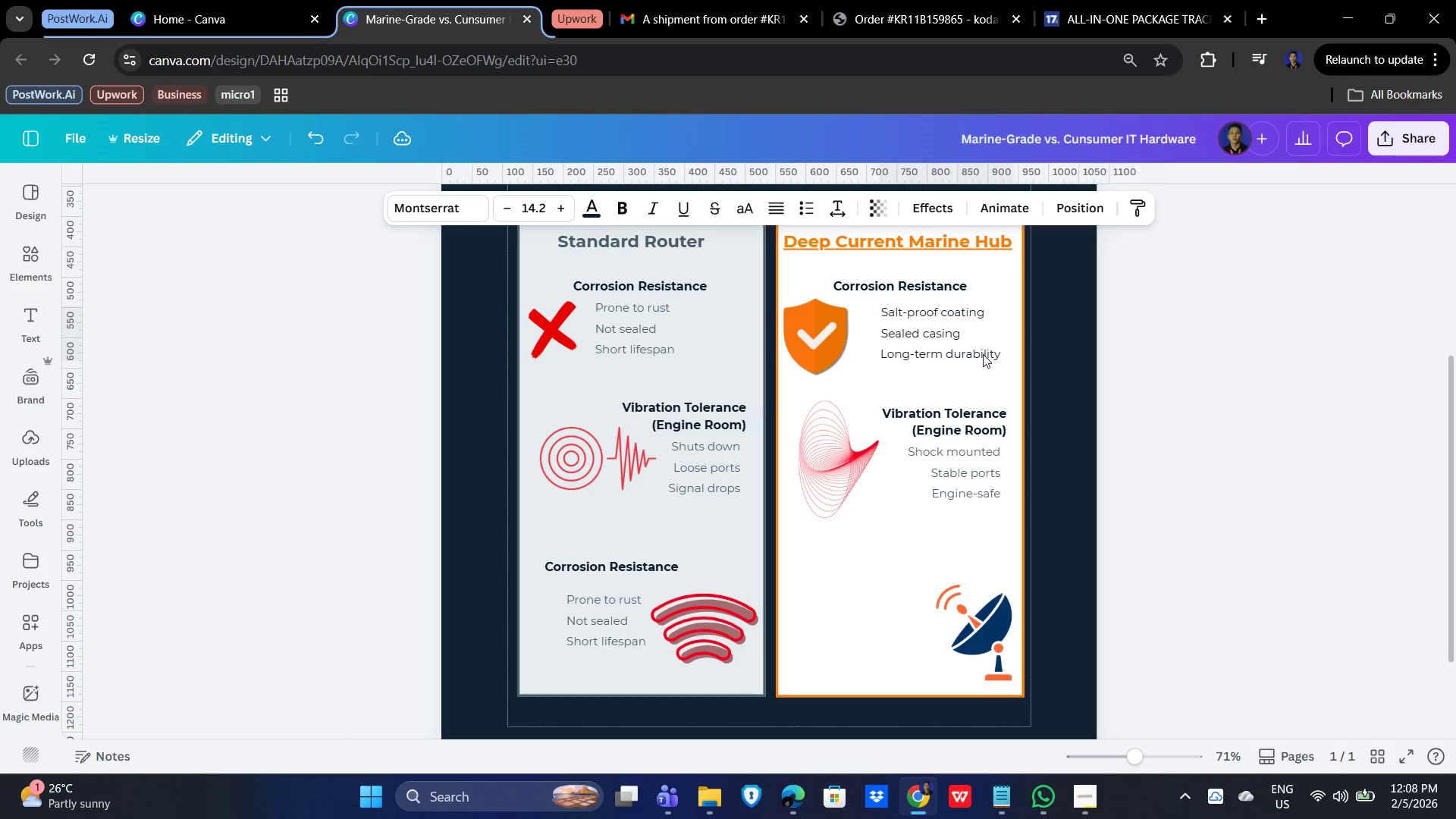 
key(ArrowRight)
 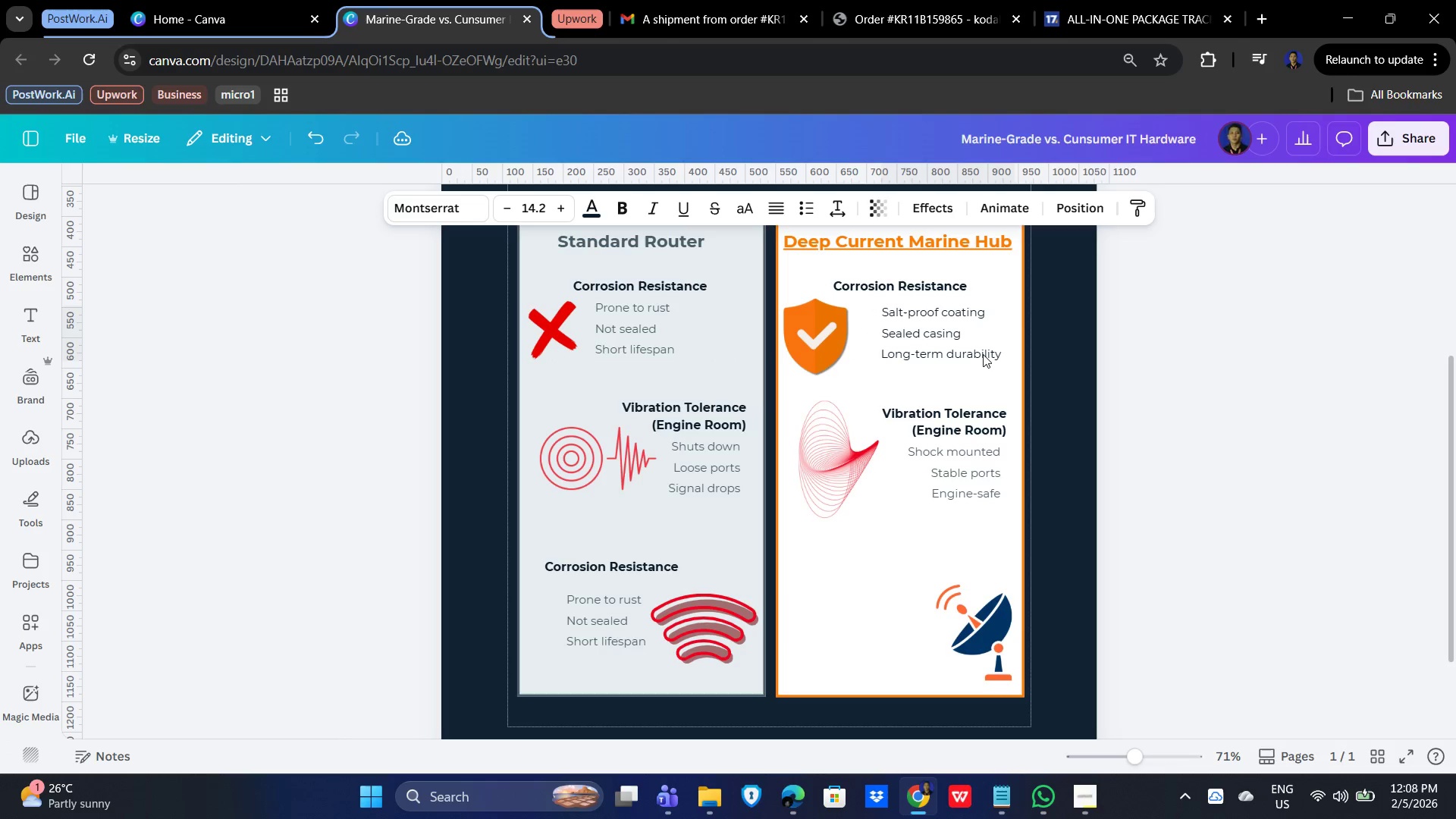 
key(ArrowRight)
 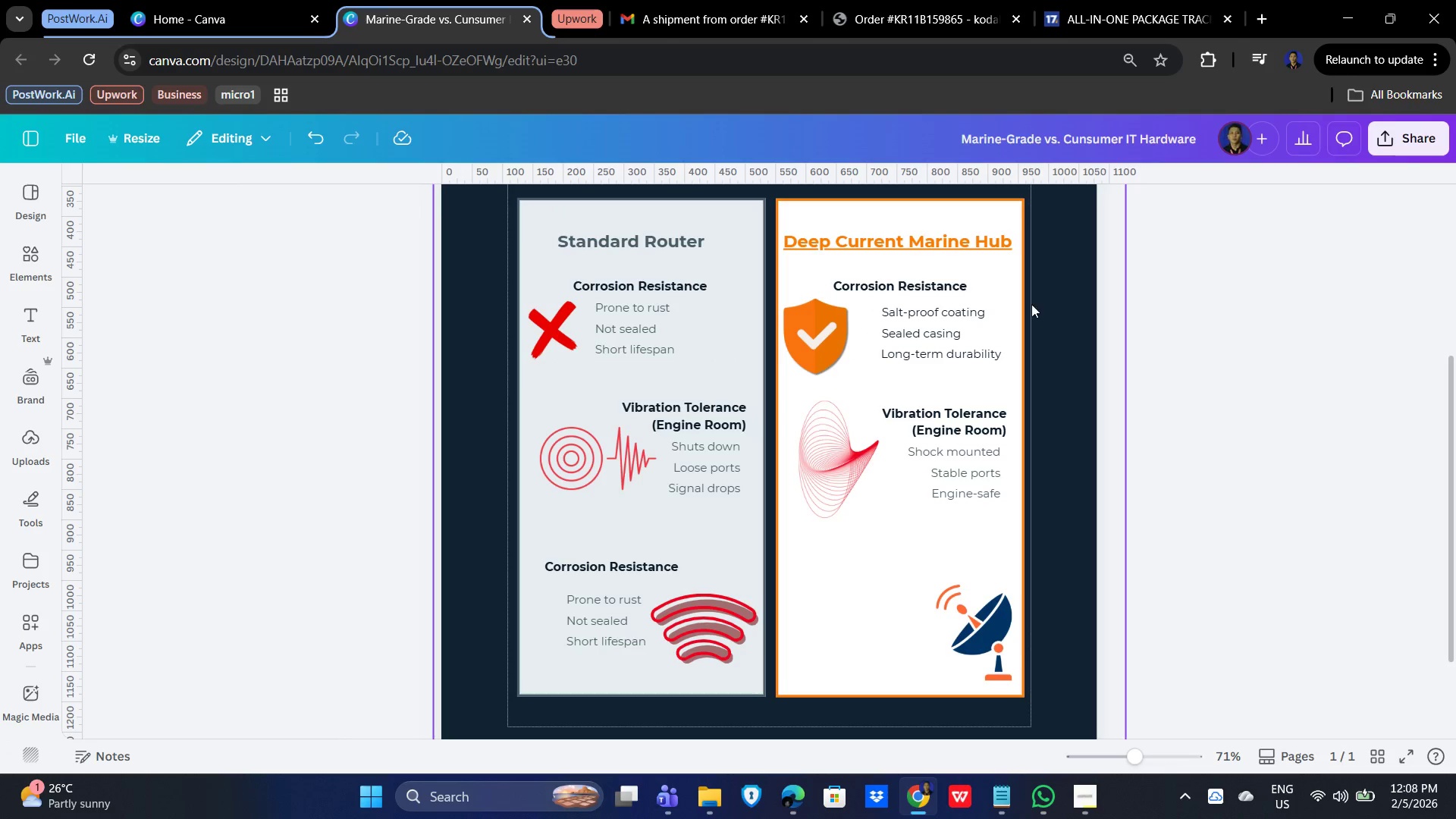 
left_click([948, 284])
 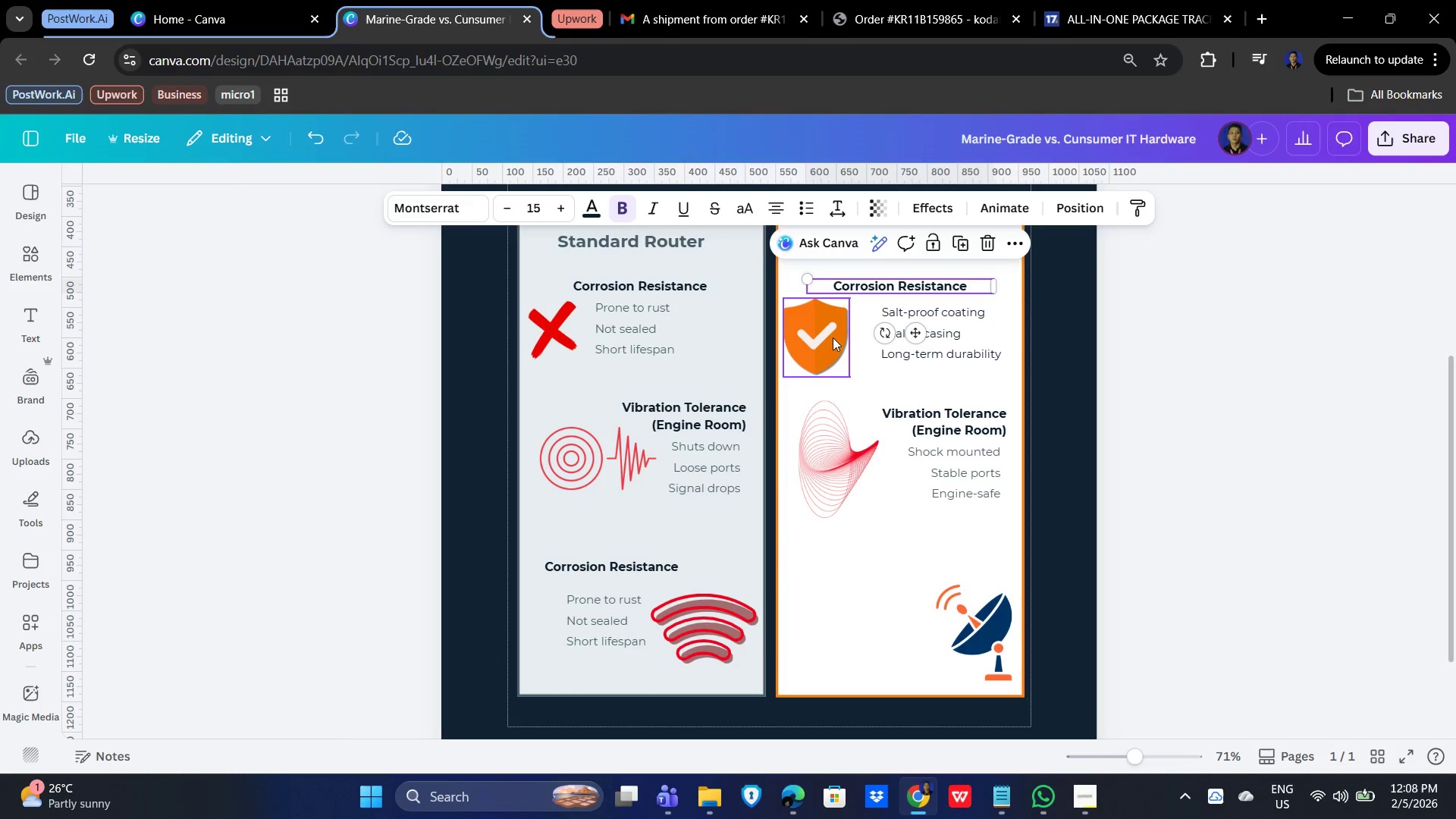 
left_click([830, 339])
 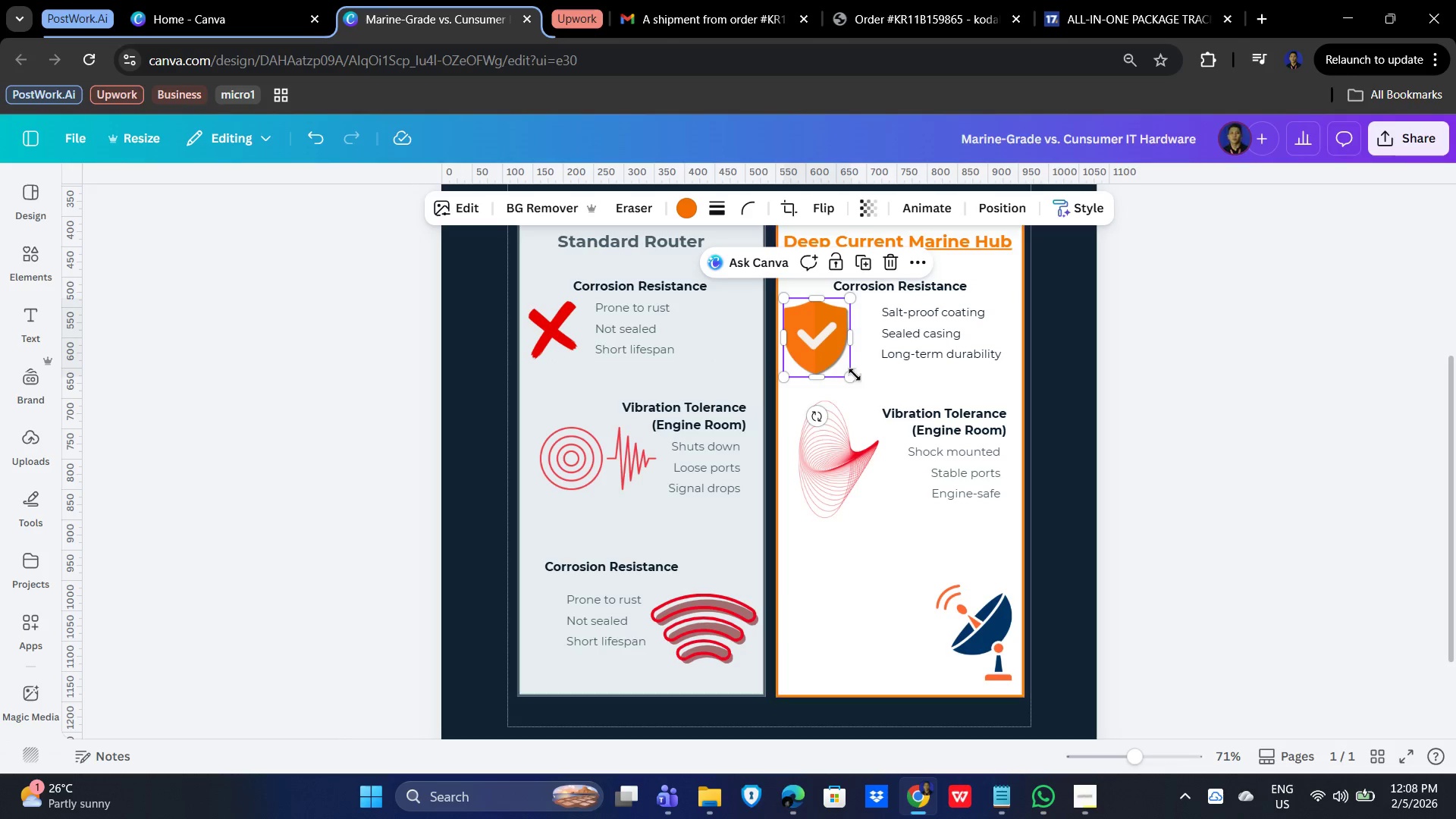 
left_click_drag(start_coordinate=[853, 376], to_coordinate=[868, 381])
 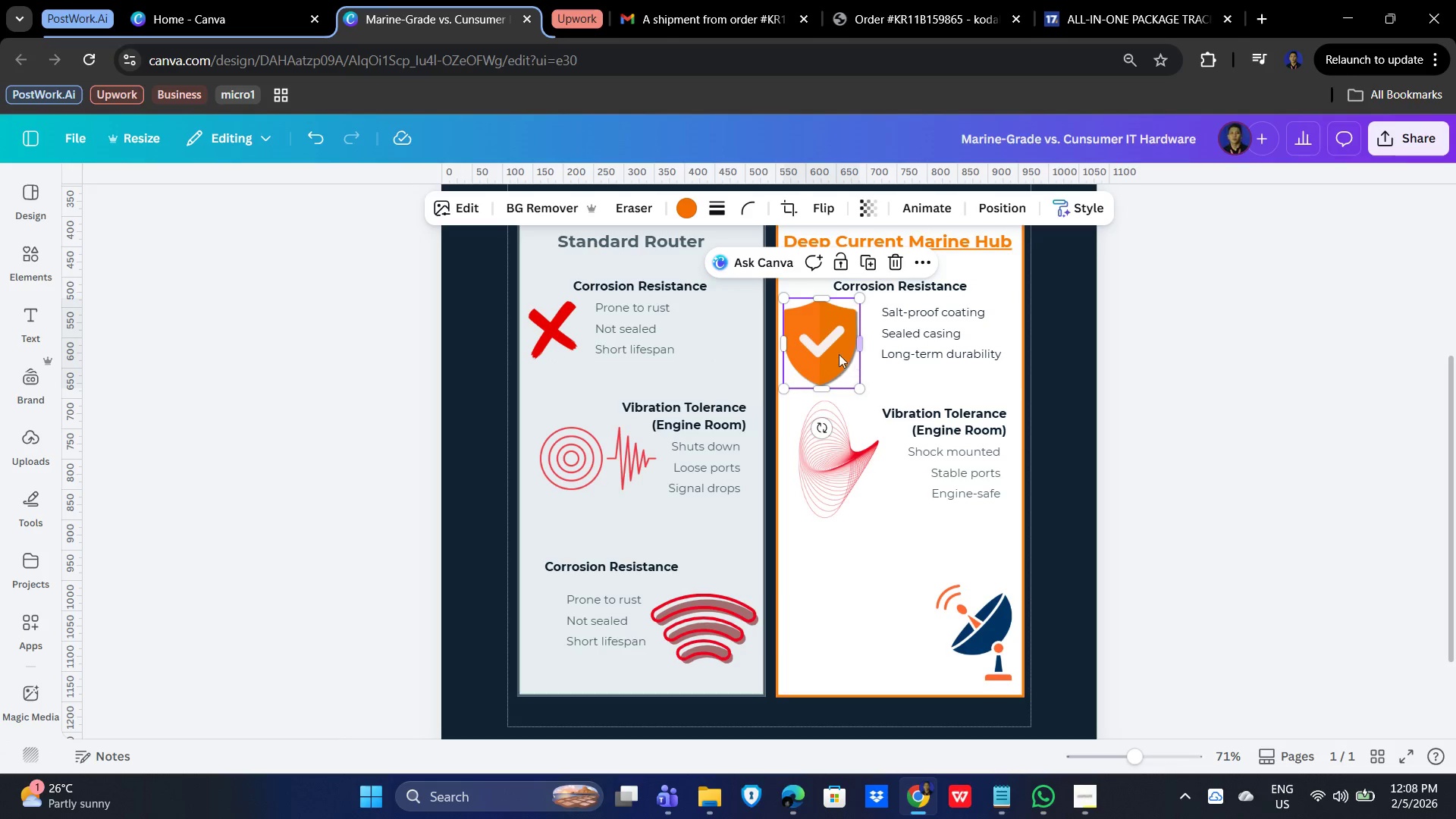 
left_click_drag(start_coordinate=[837, 353], to_coordinate=[851, 353])
 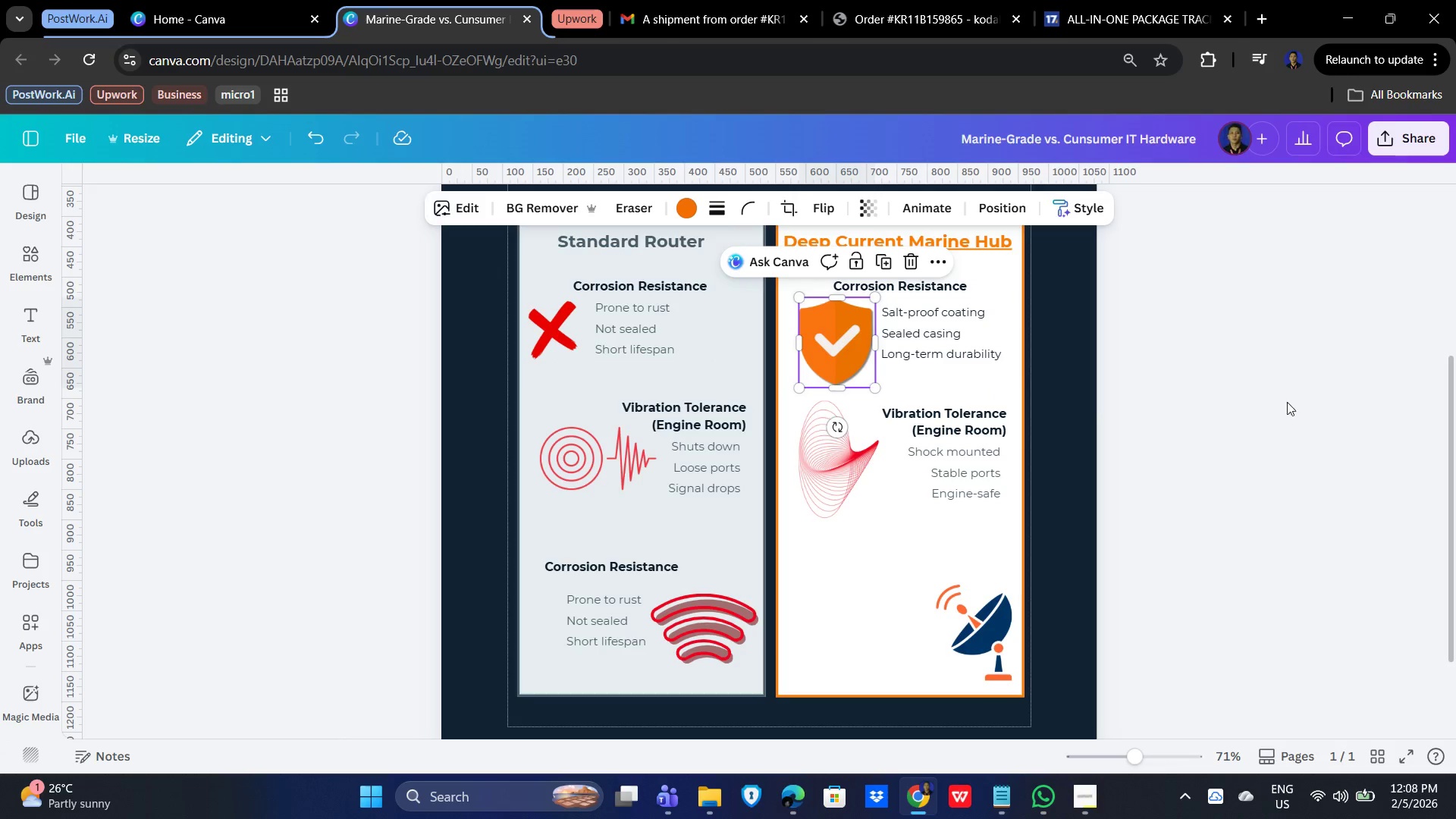 
left_click([1287, 402])
 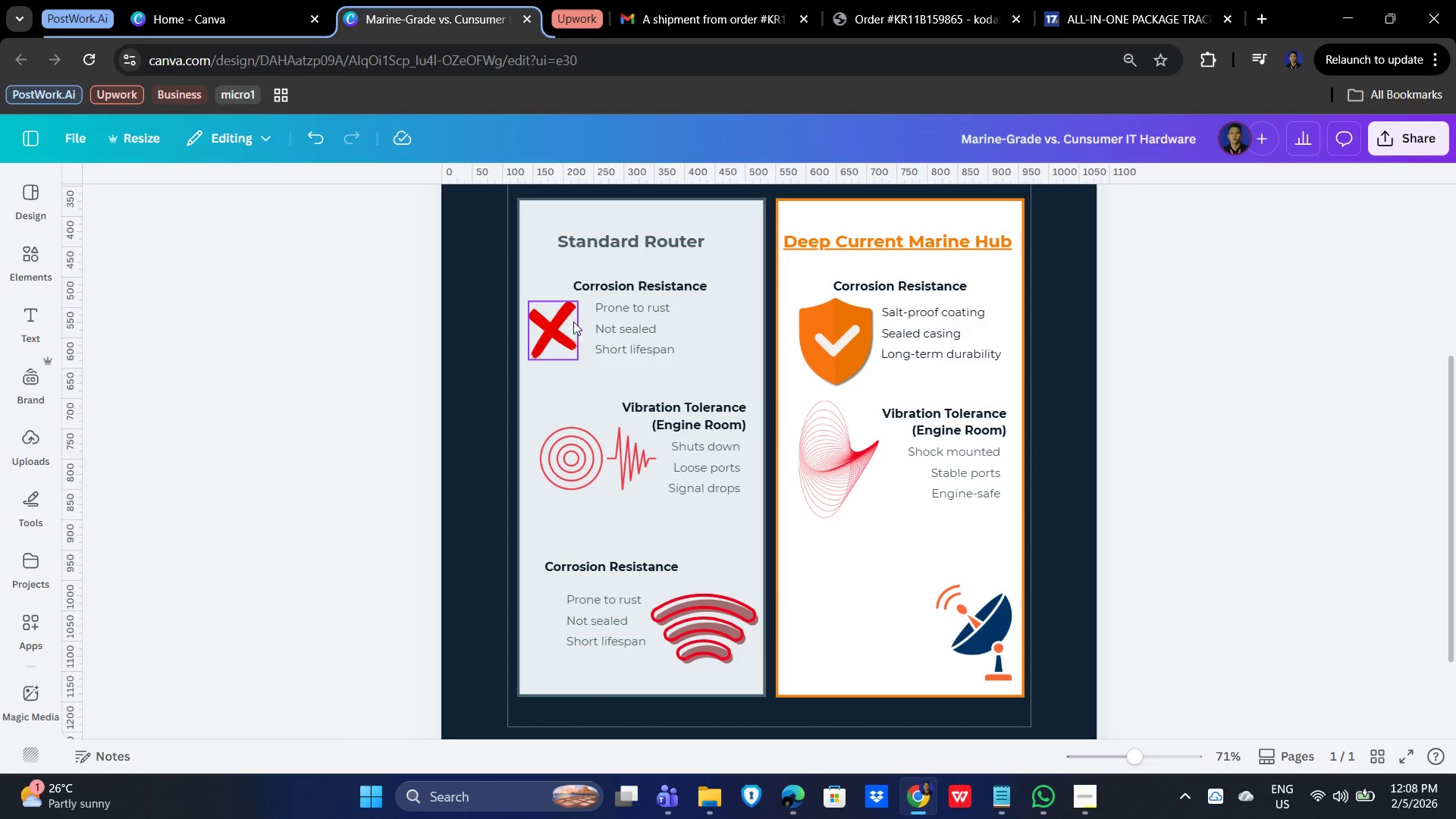 
left_click([564, 331])
 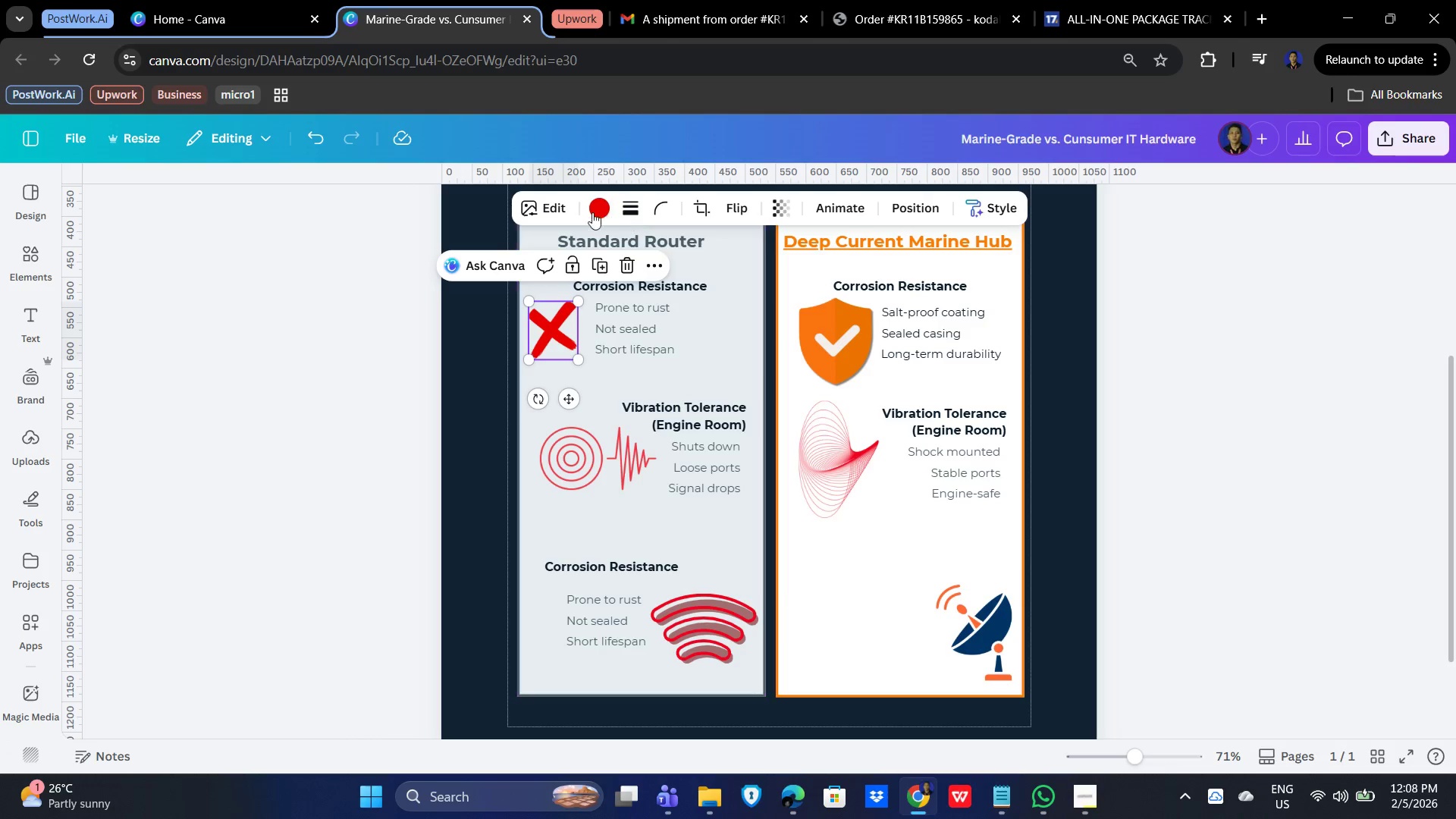 
left_click([548, 202])
 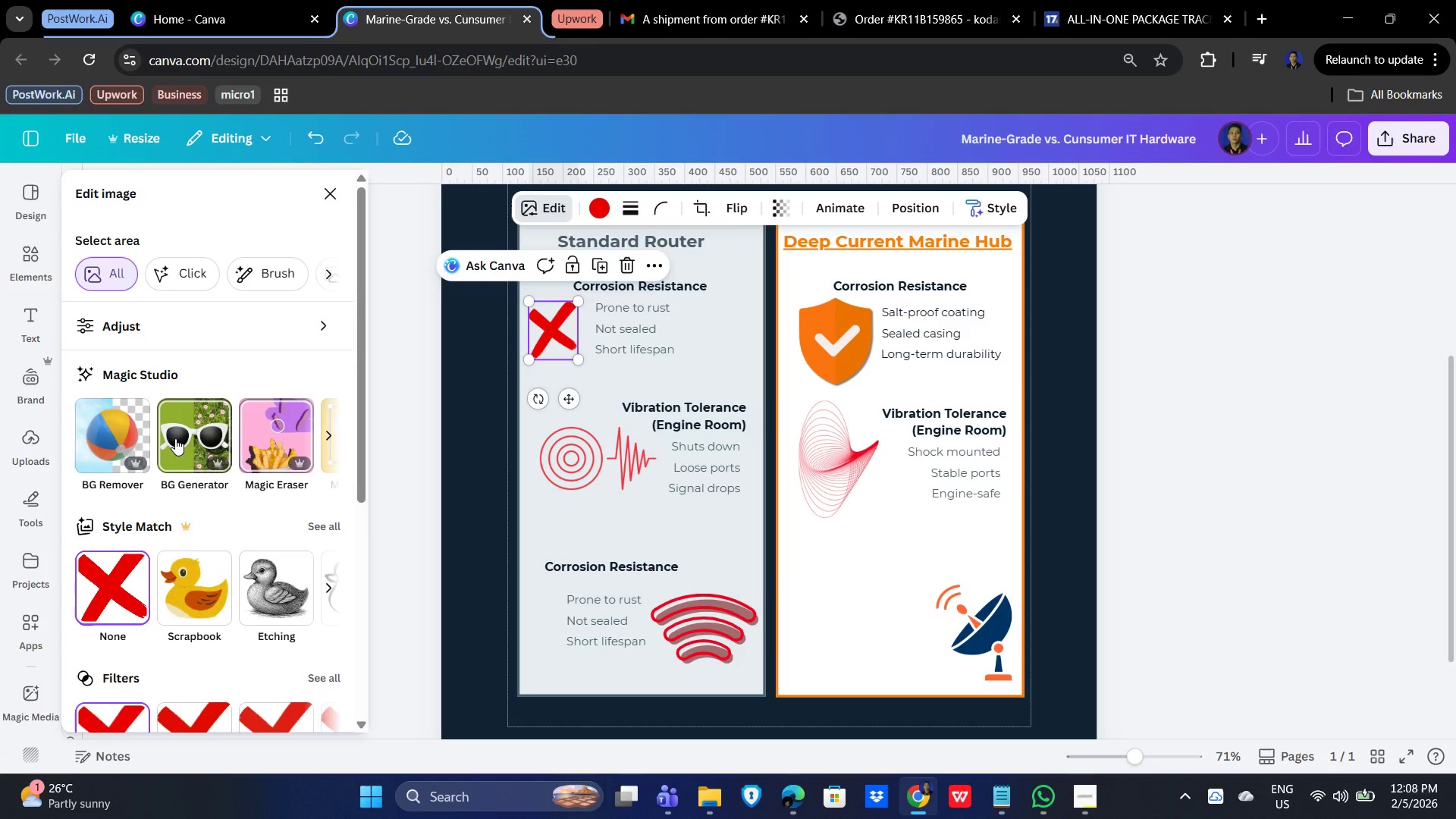 
scroll: coordinate [214, 554], scroll_direction: down, amount: 3.0
 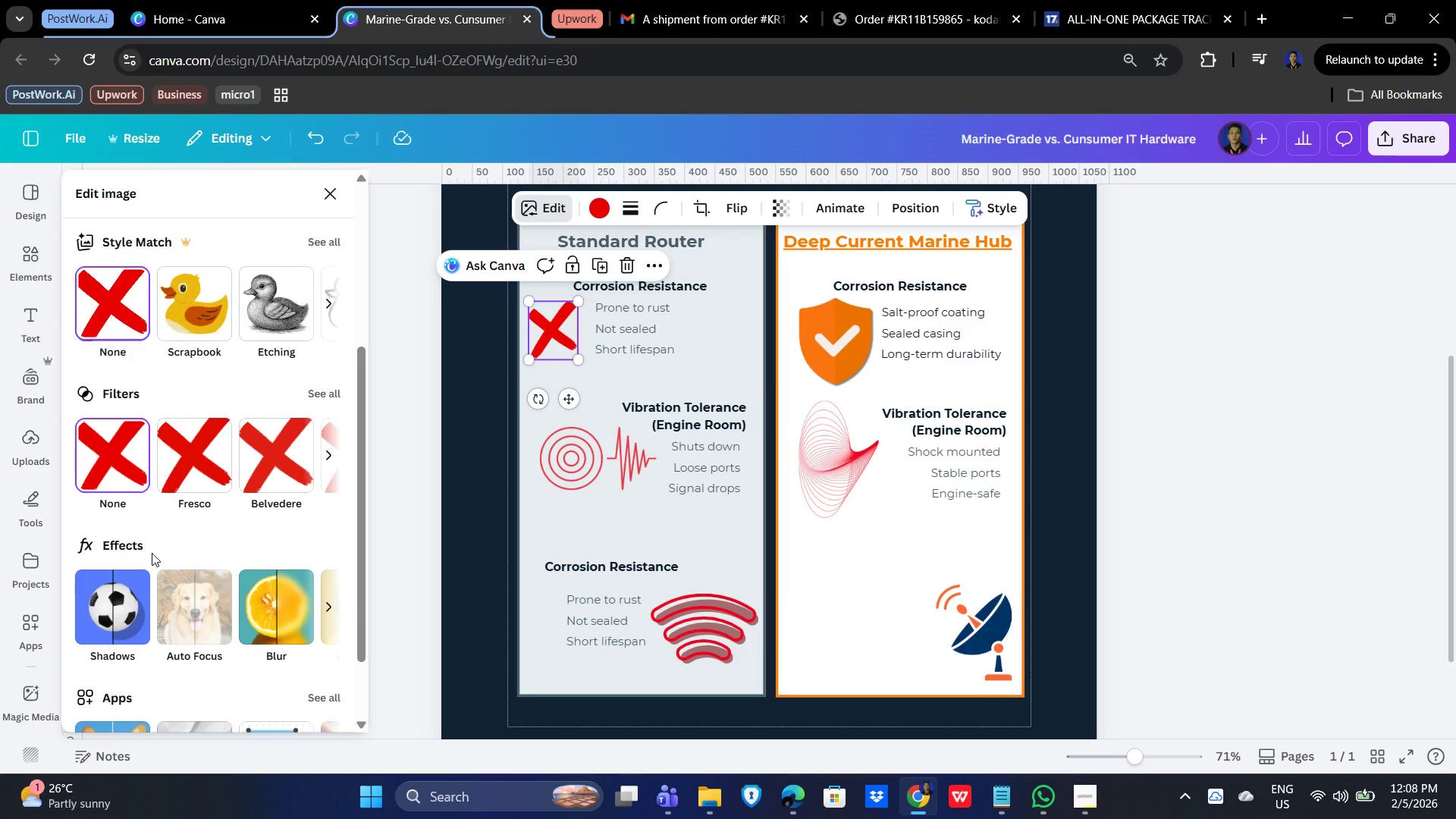 
left_click([96, 514])
 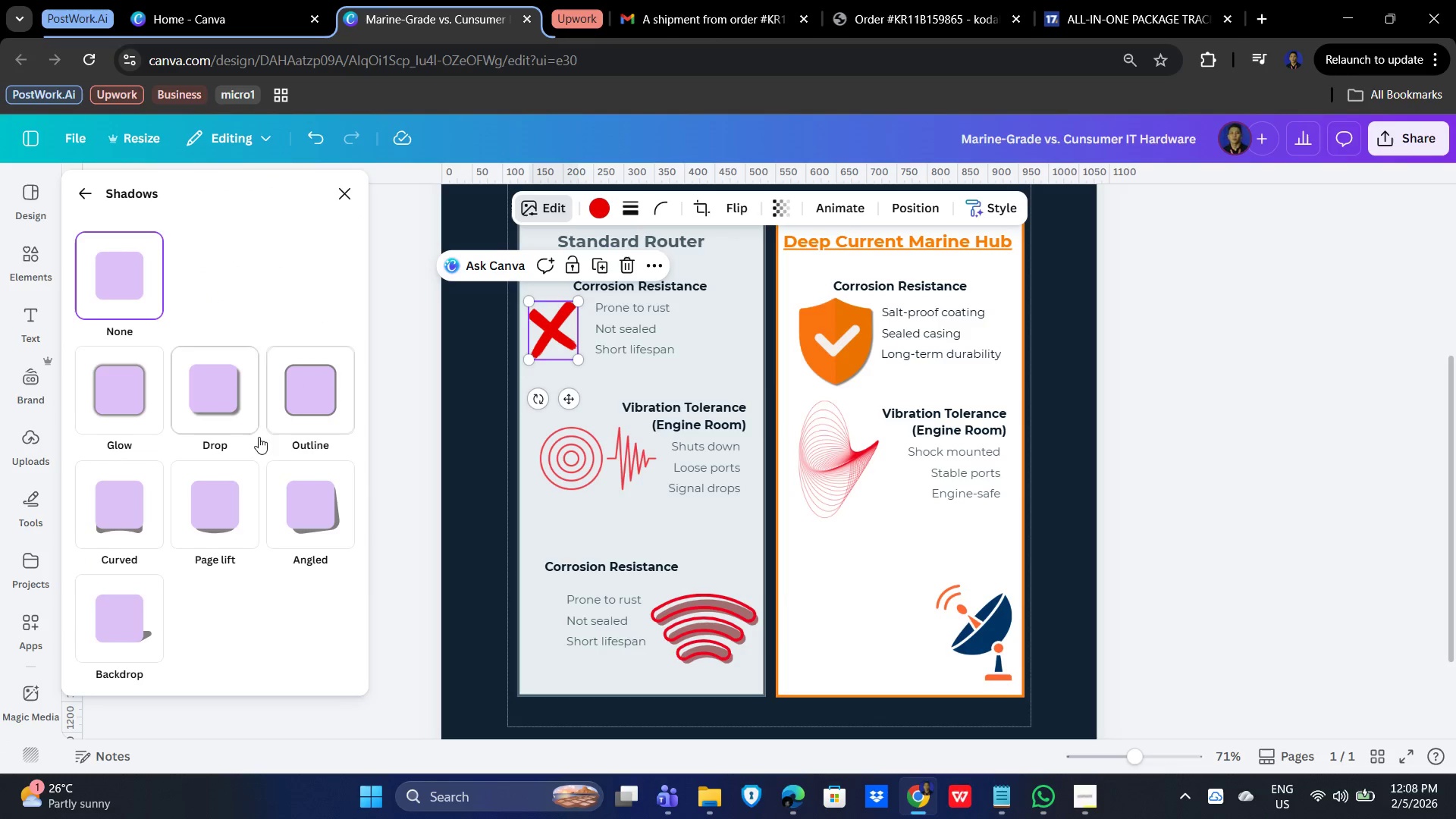 
scroll: coordinate [146, 548], scroll_direction: down, amount: 2.0
 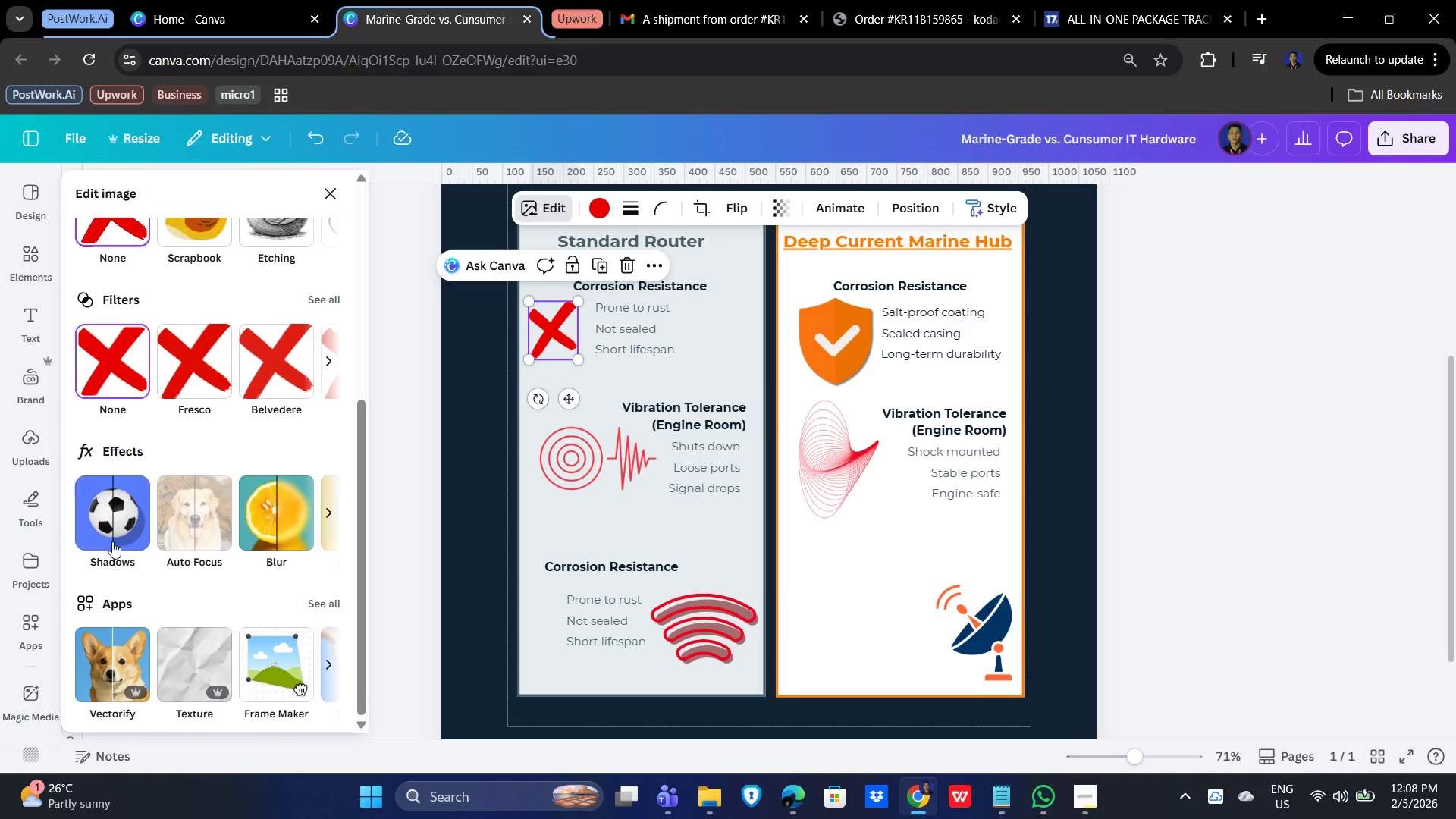 
left_click([216, 397])
 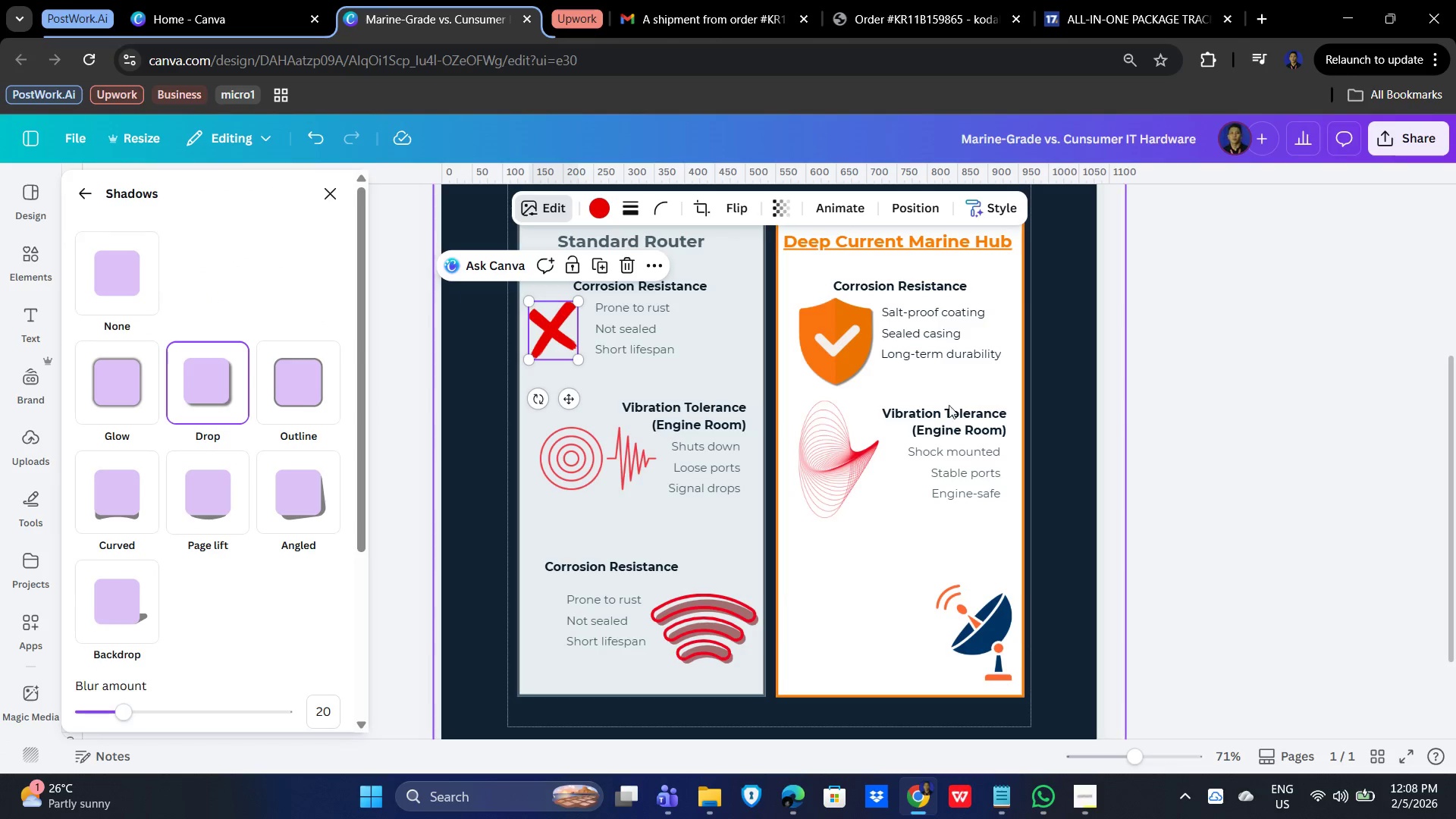 
left_click([1205, 404])
 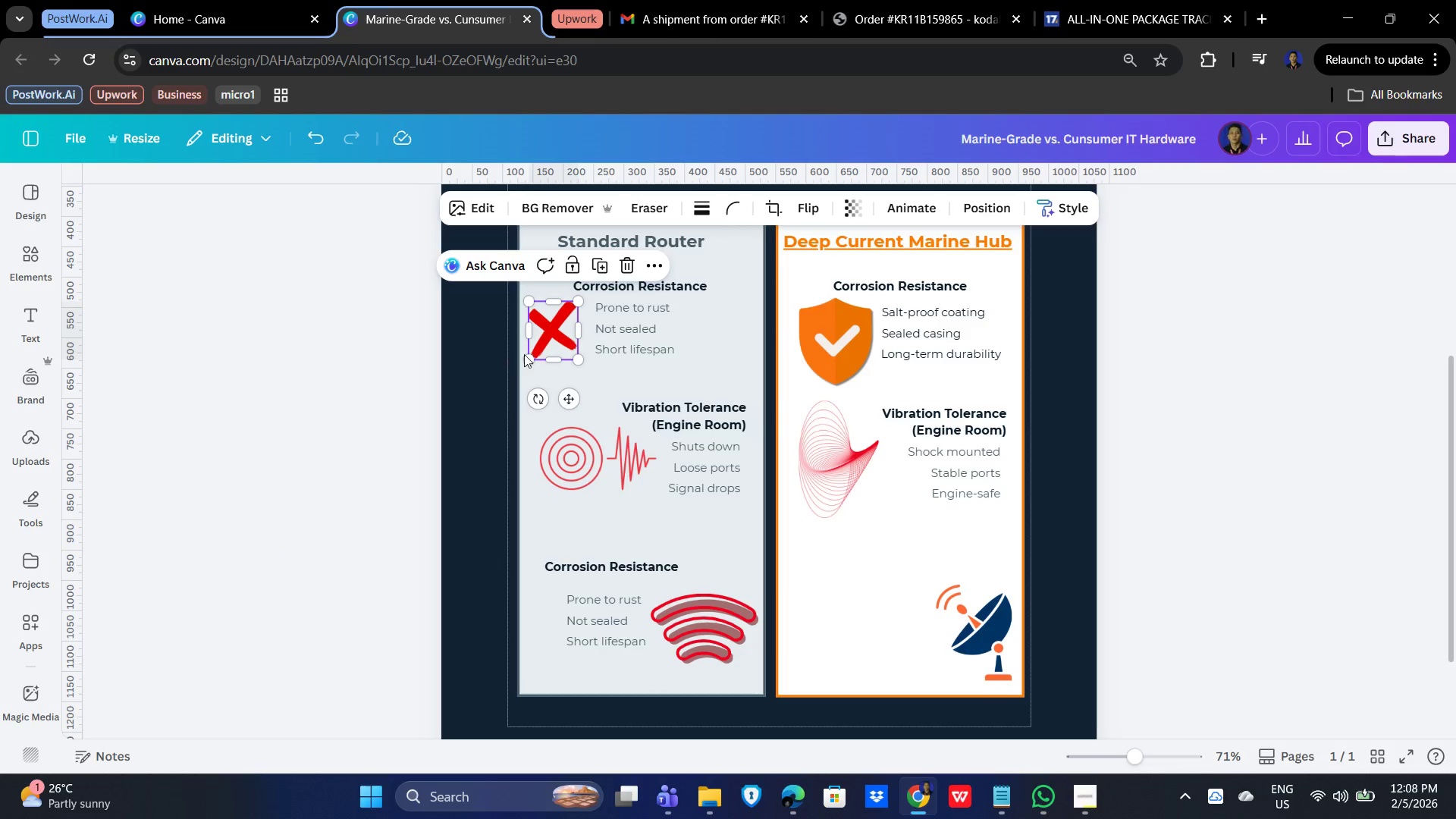 
left_click([676, 369])
 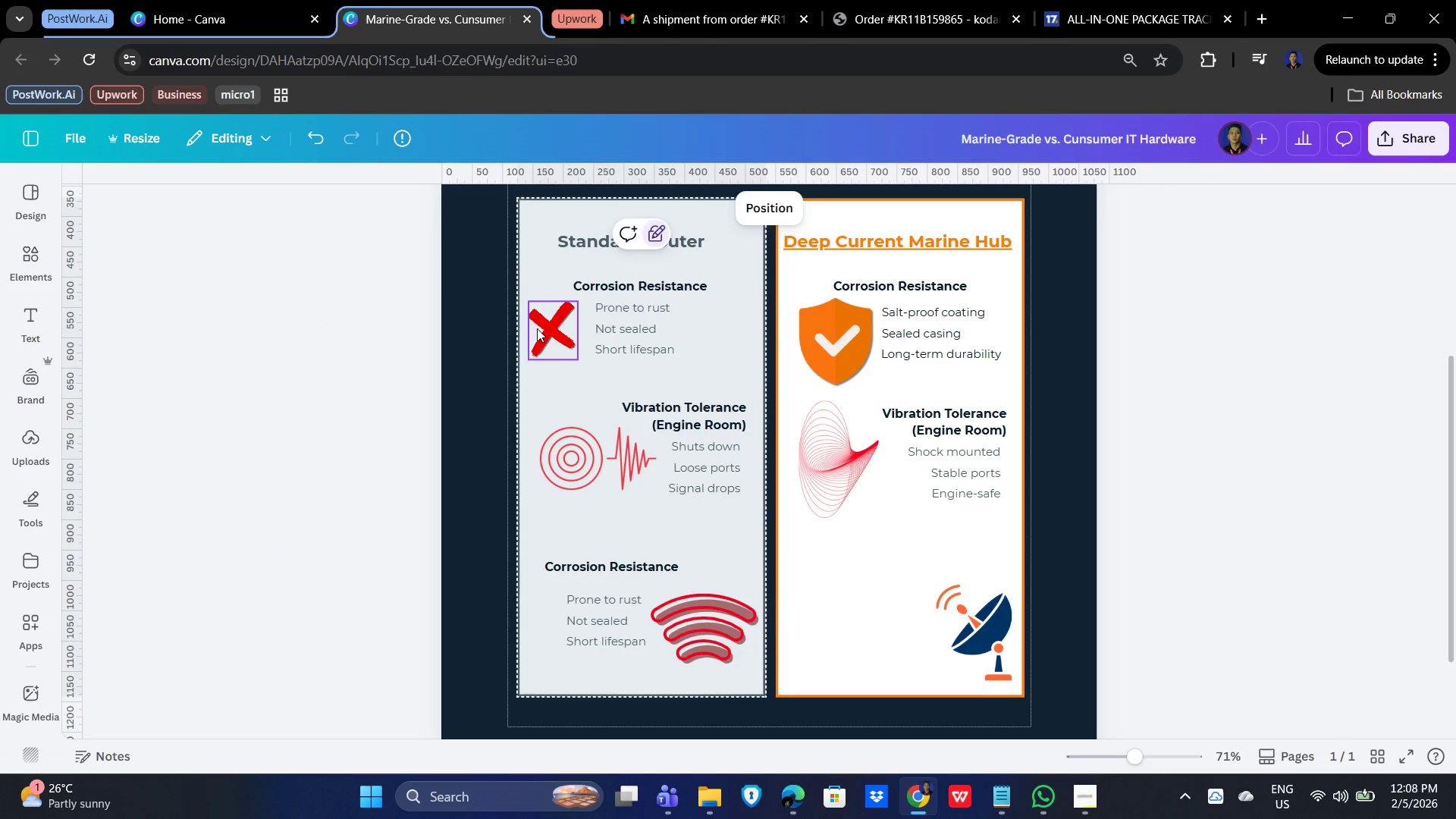 
left_click([537, 328])
 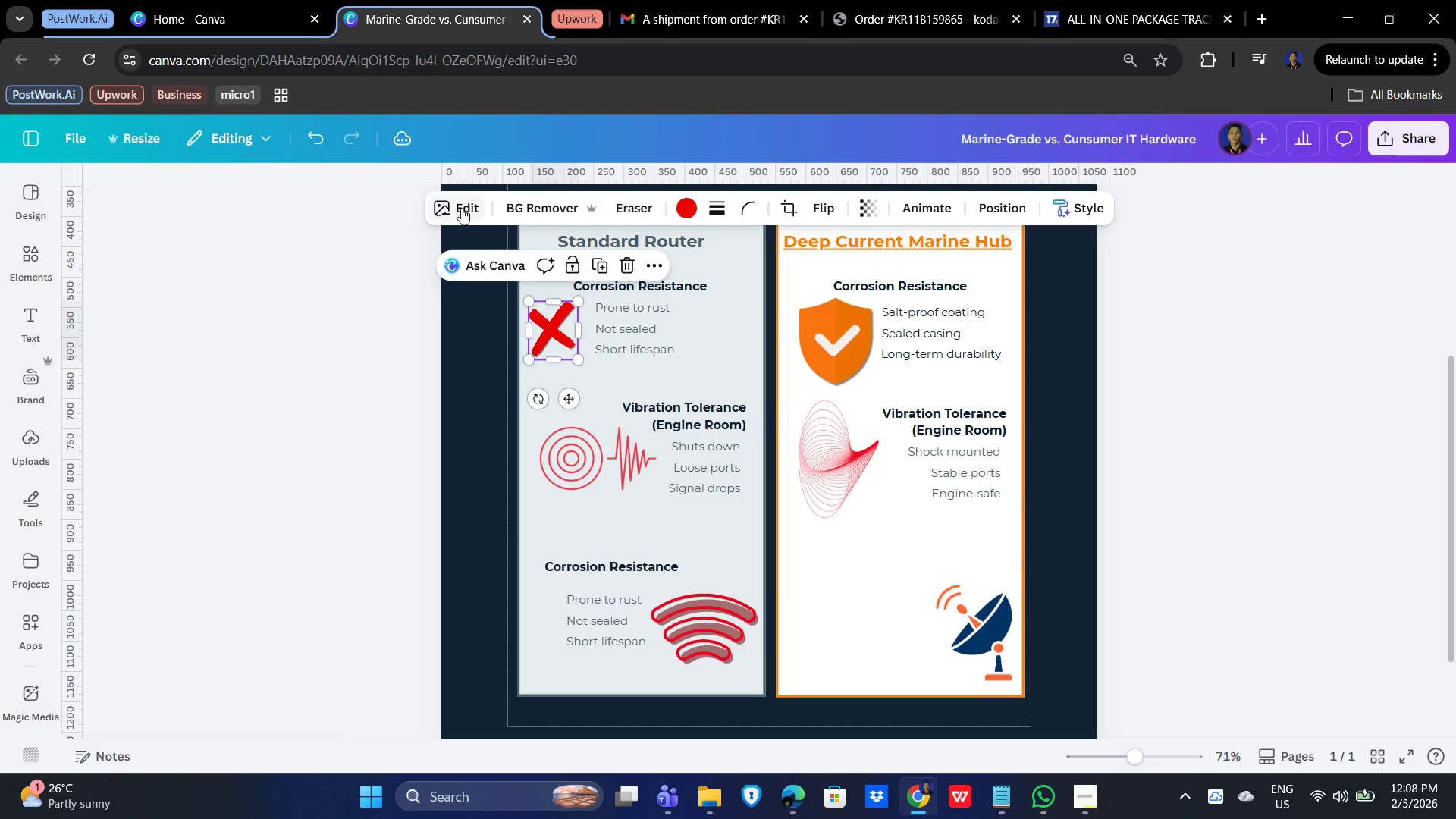 
scroll: coordinate [195, 528], scroll_direction: down, amount: 5.0
 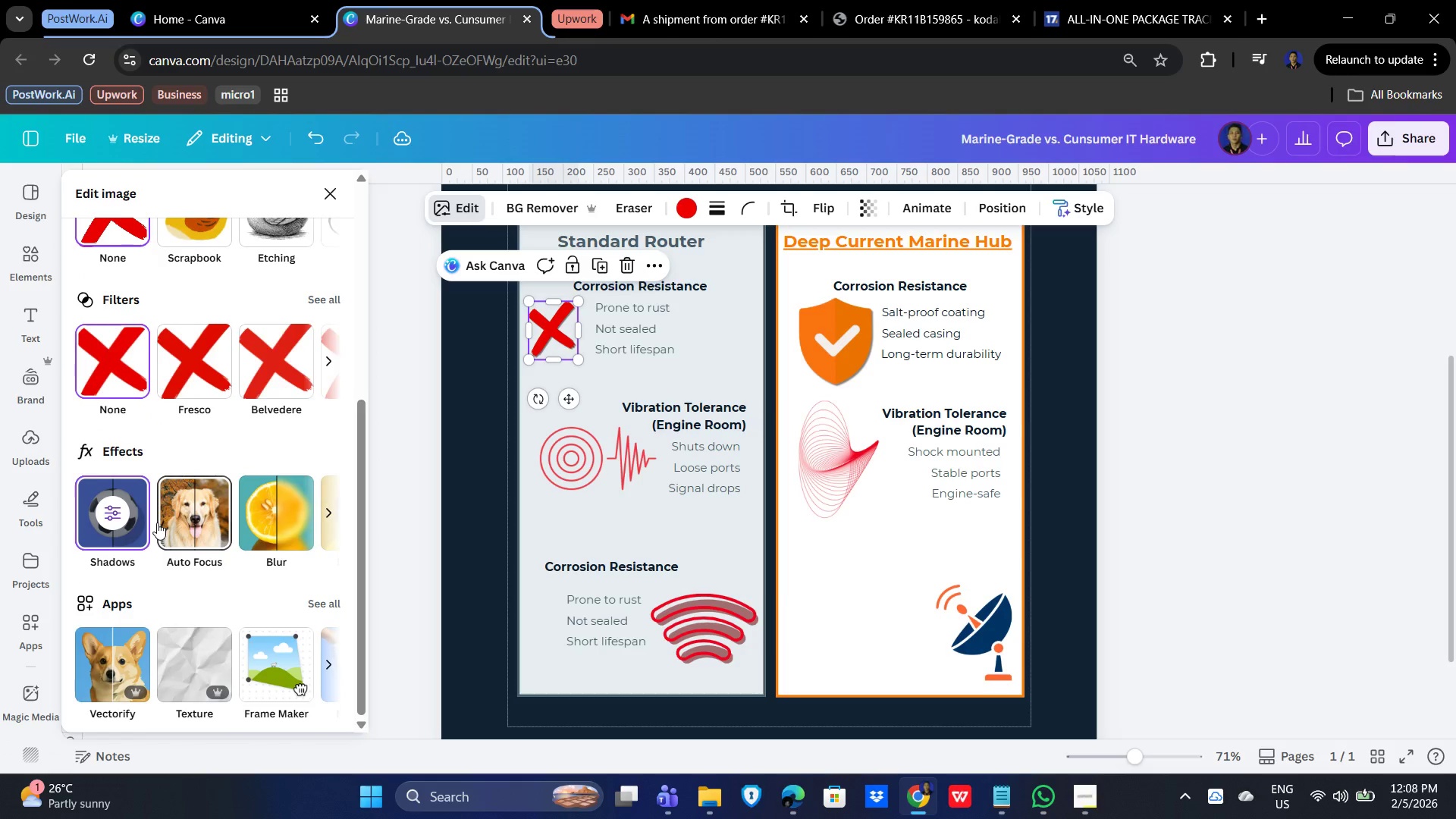 
scroll: coordinate [157, 522], scroll_direction: up, amount: 2.0
 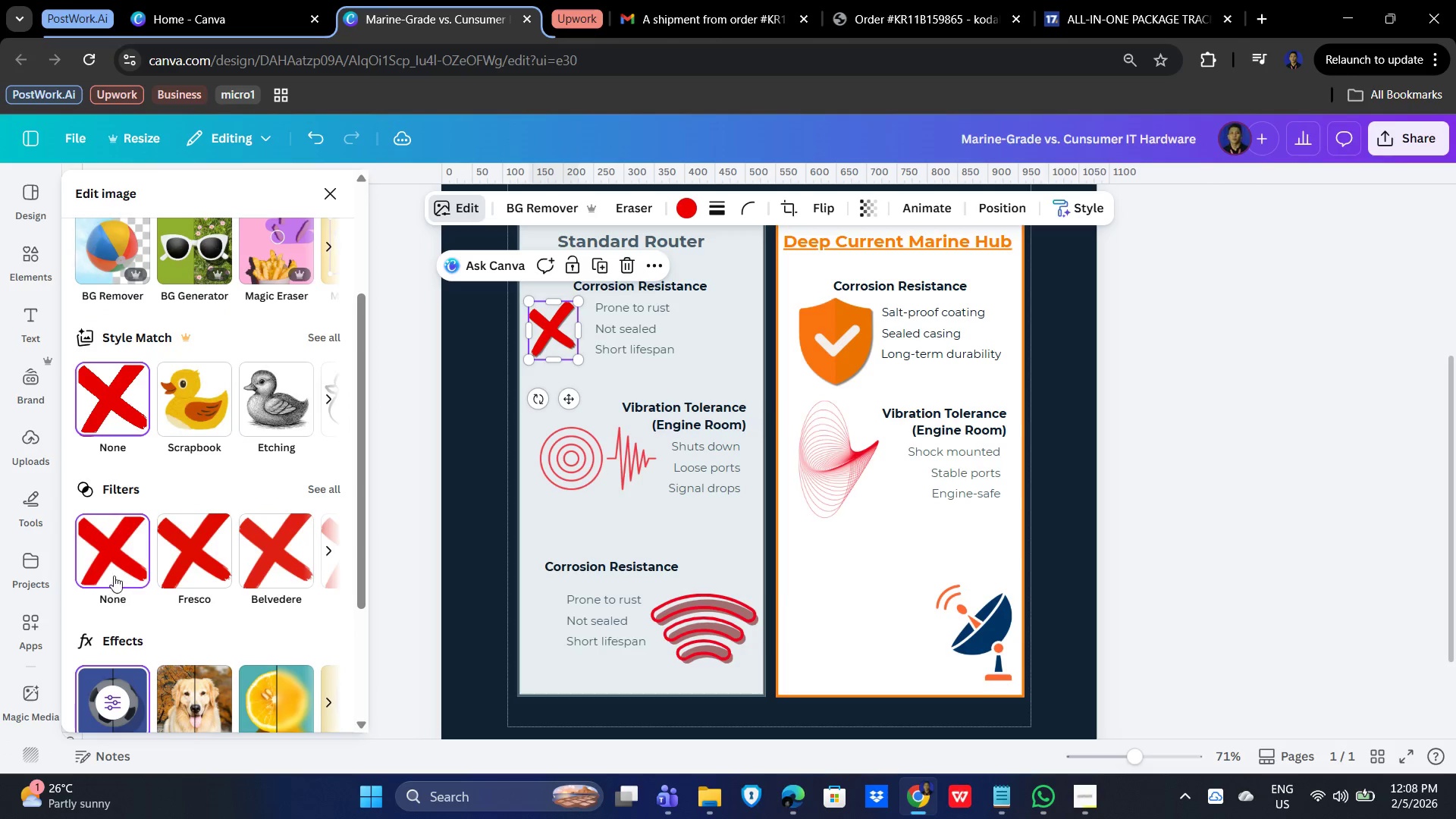 
scroll: coordinate [169, 535], scroll_direction: down, amount: 4.0
 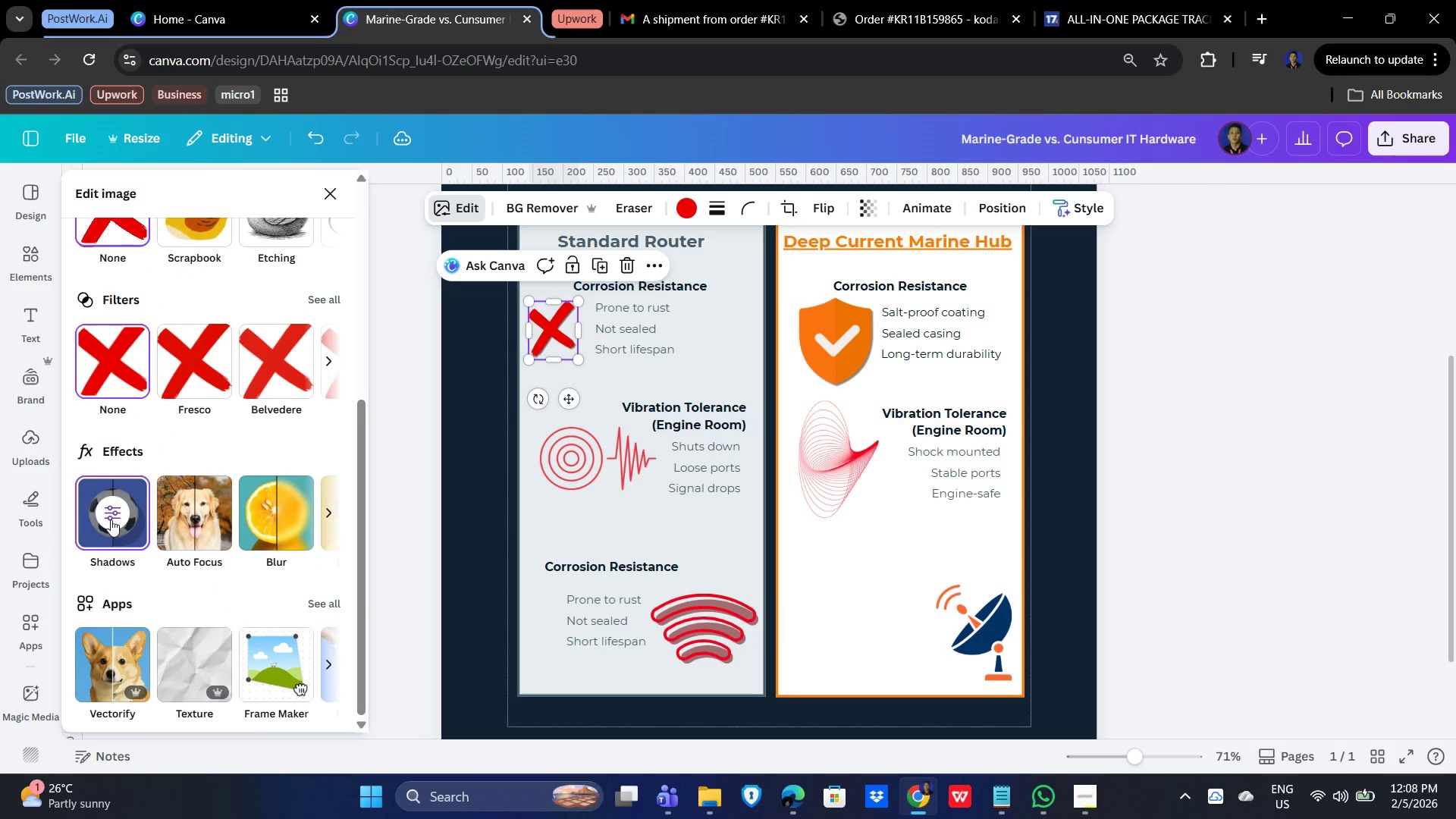 
left_click([107, 510])
 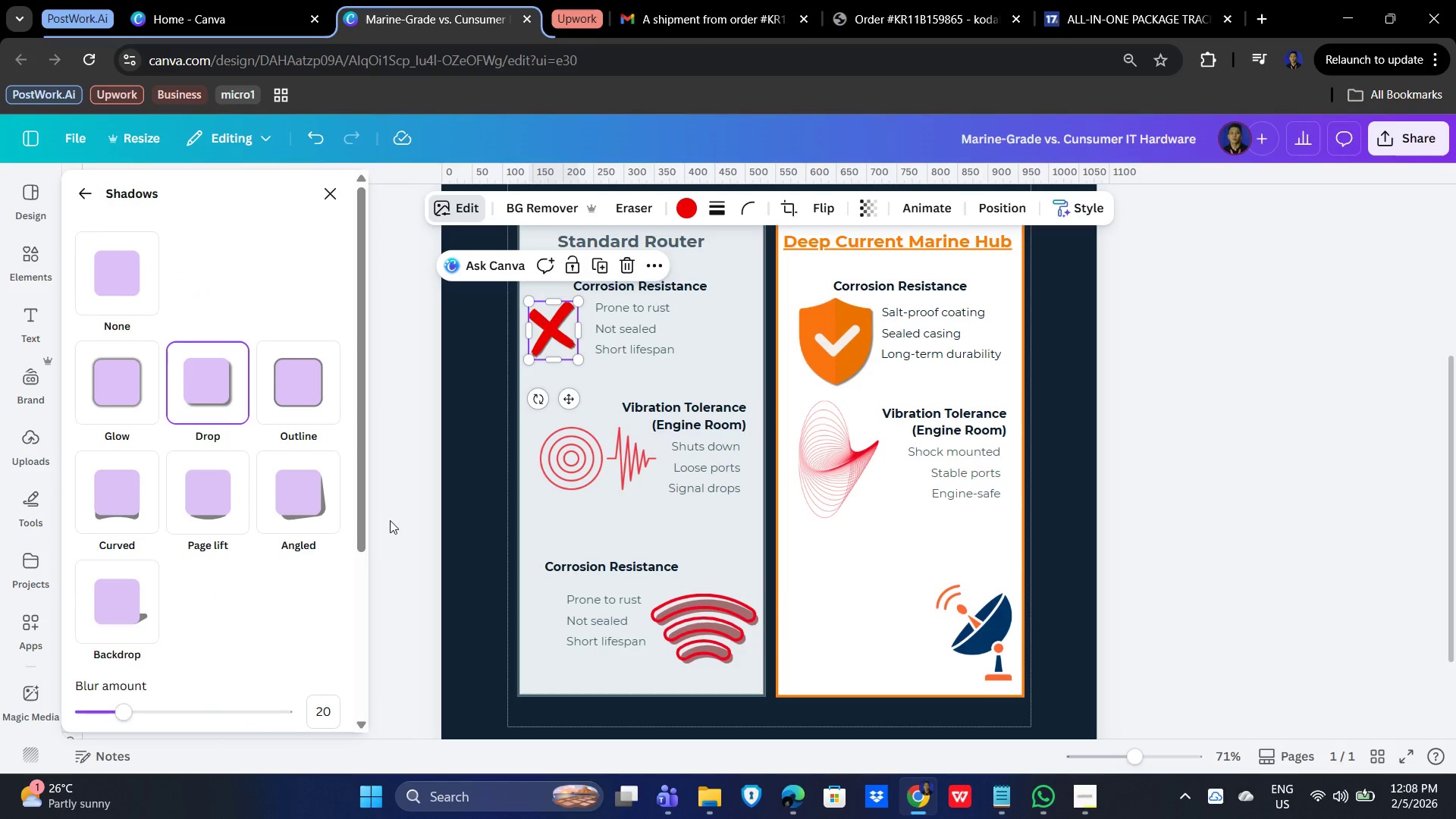 
double_click([469, 479])
 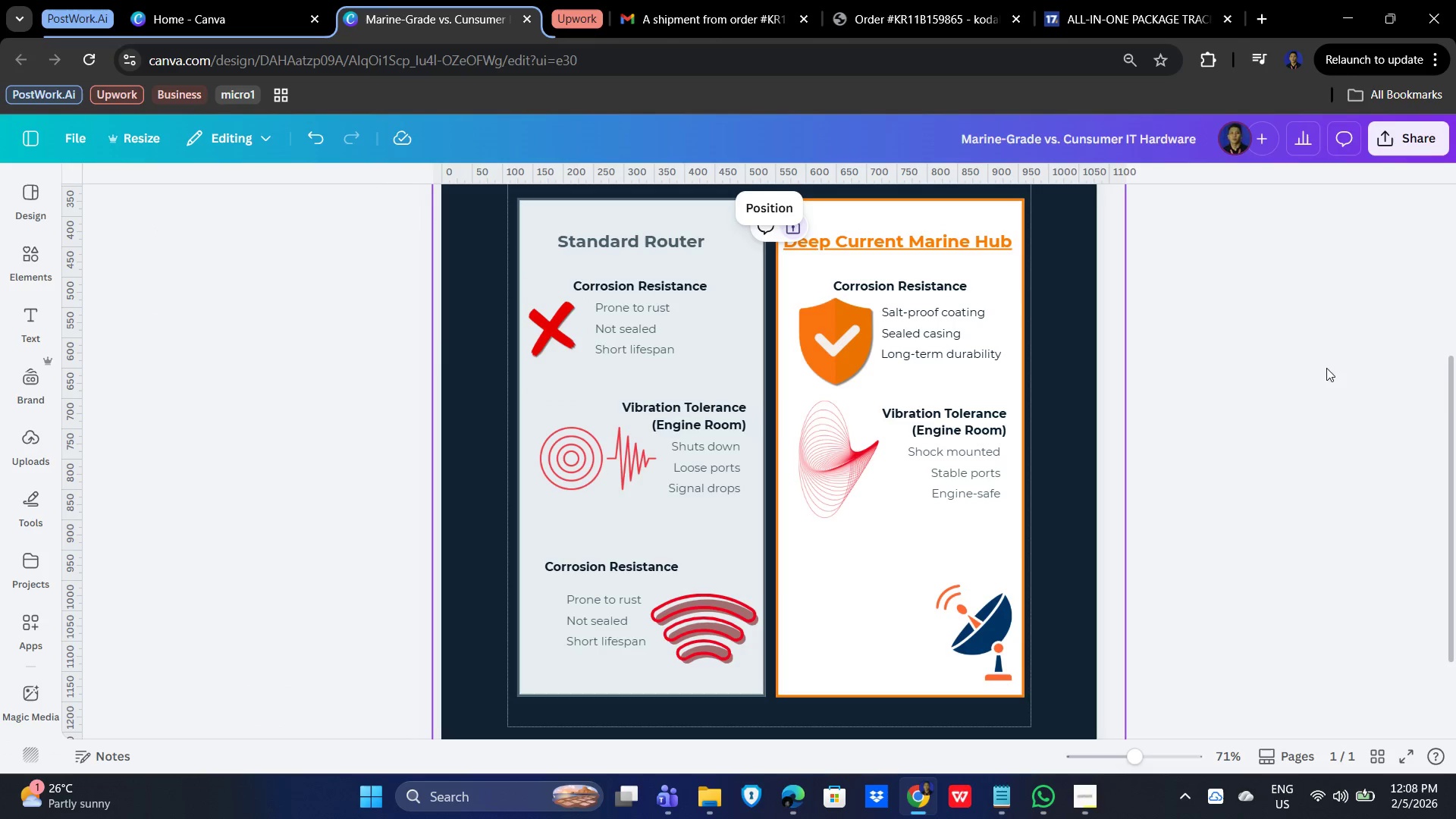 
left_click([1455, 400])
 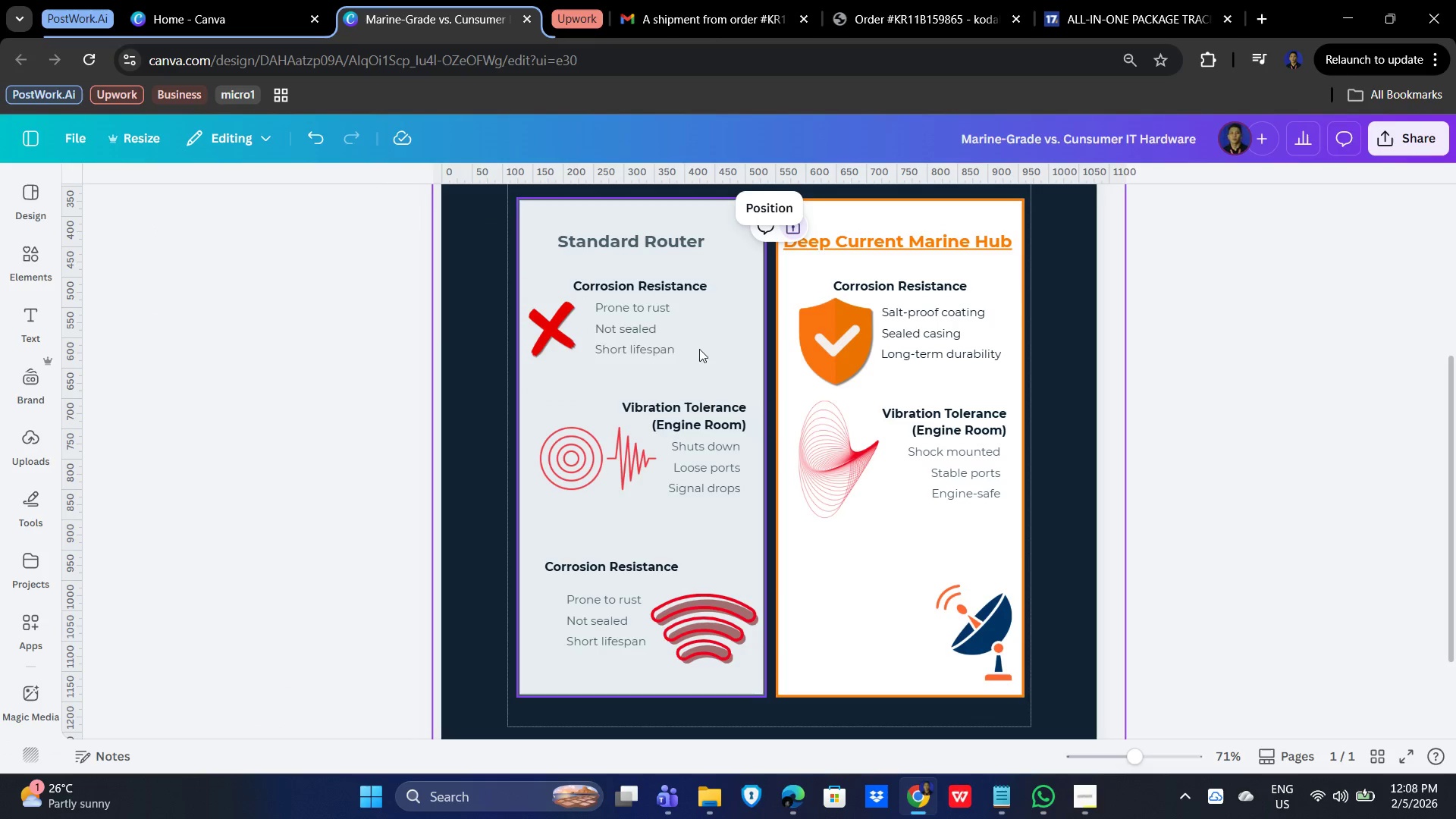 
left_click([631, 328])
 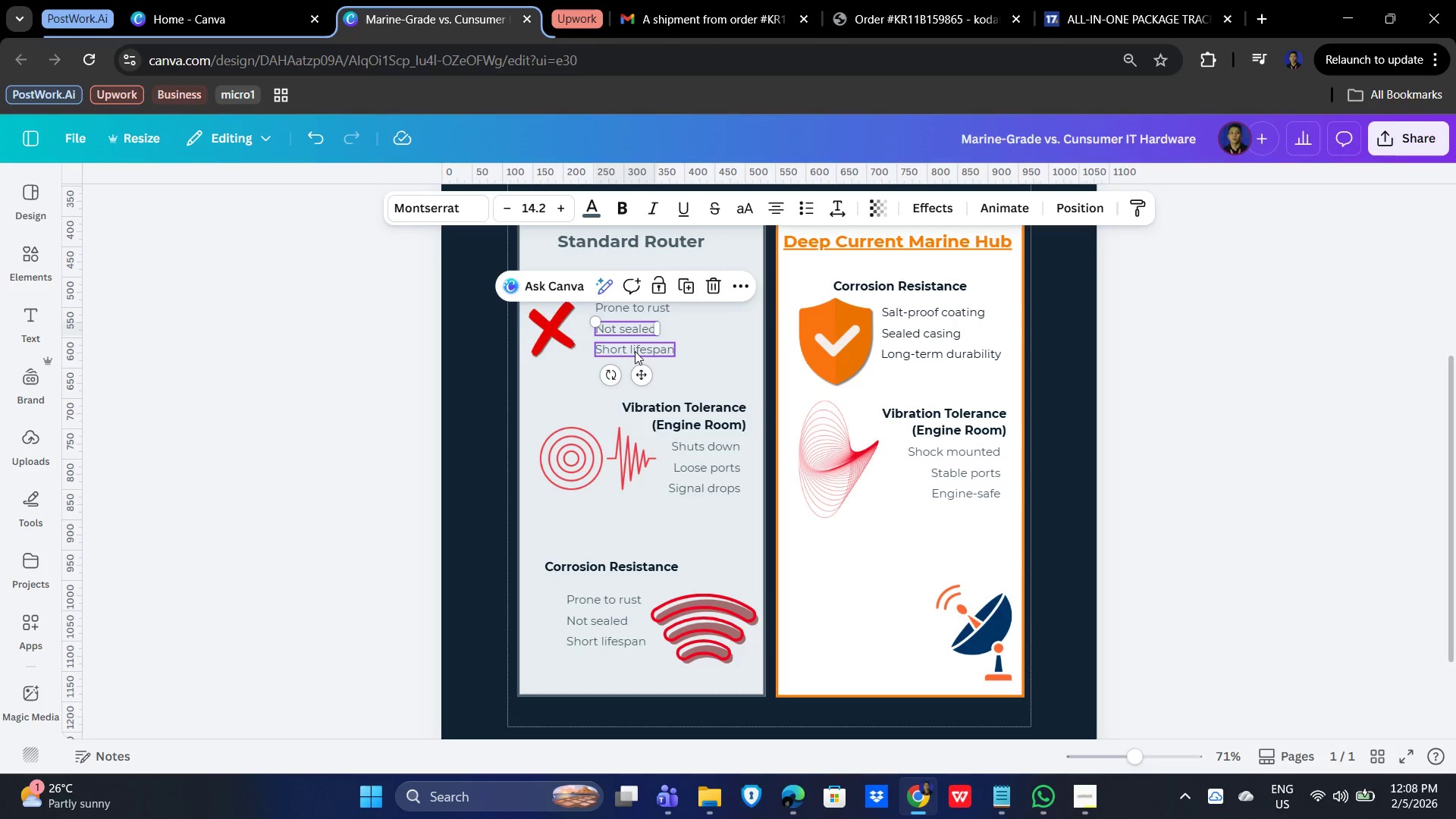 
left_click([635, 351])
 